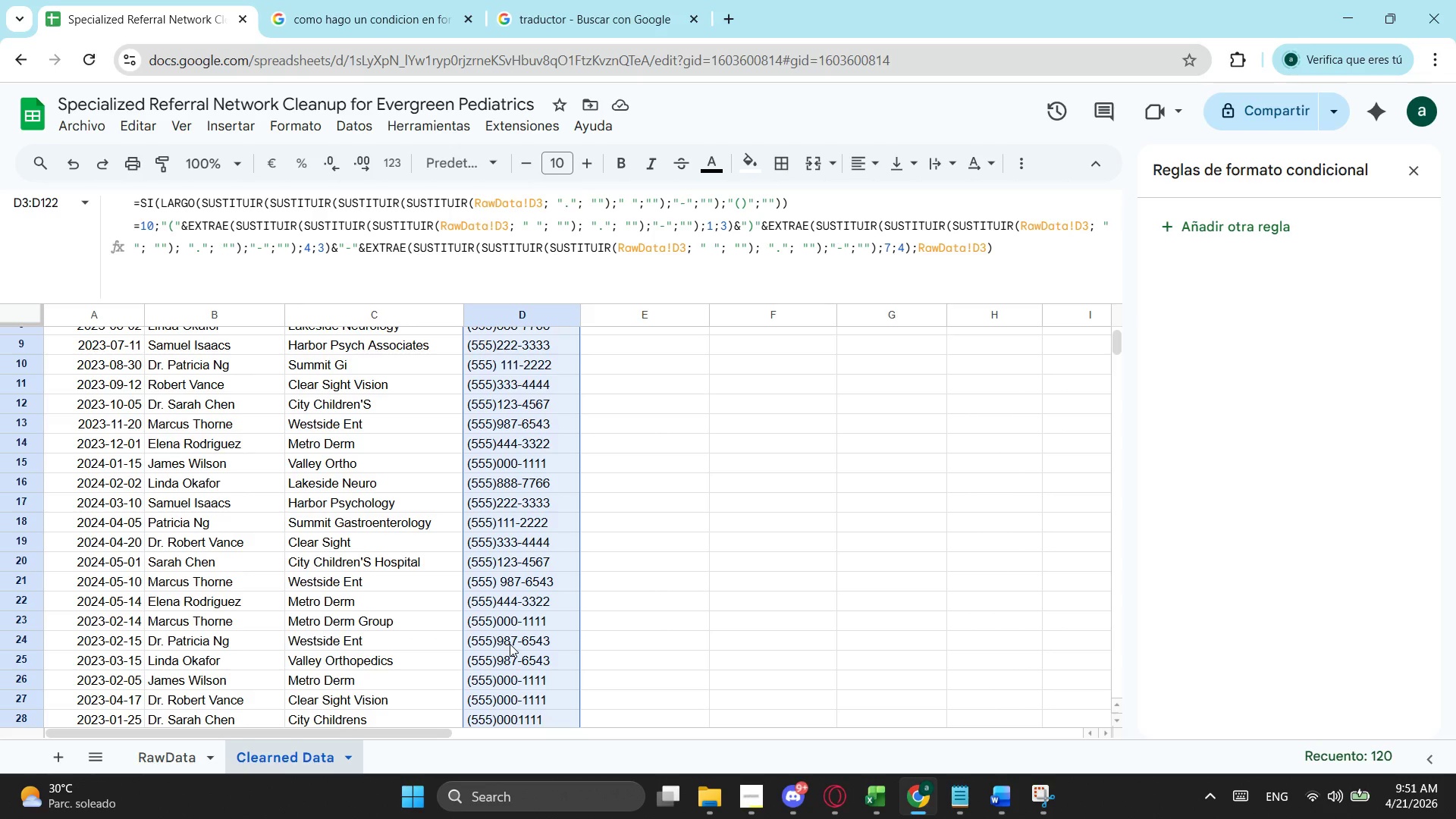 
wait(6.89)
 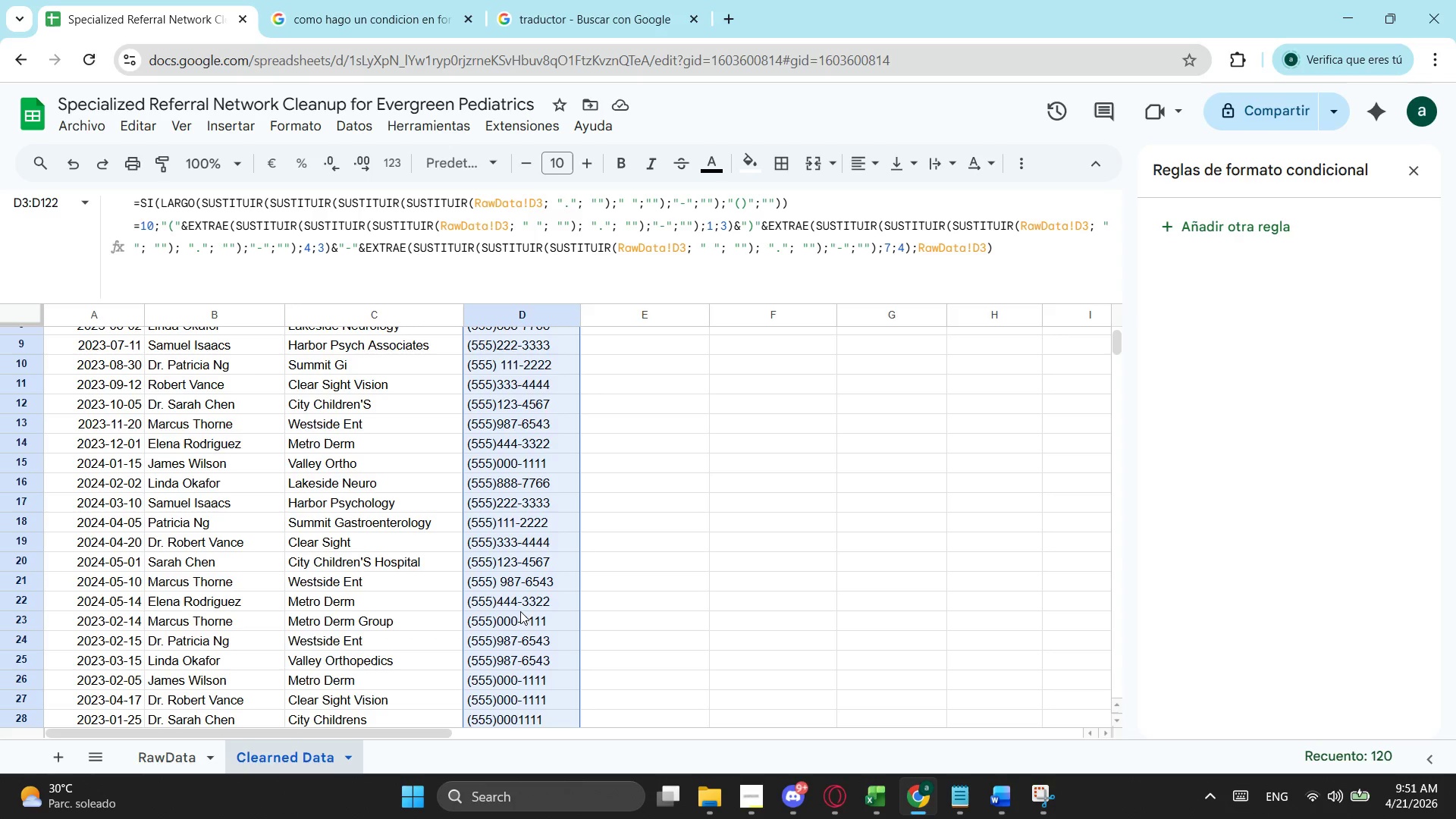 
left_click([758, 229])
 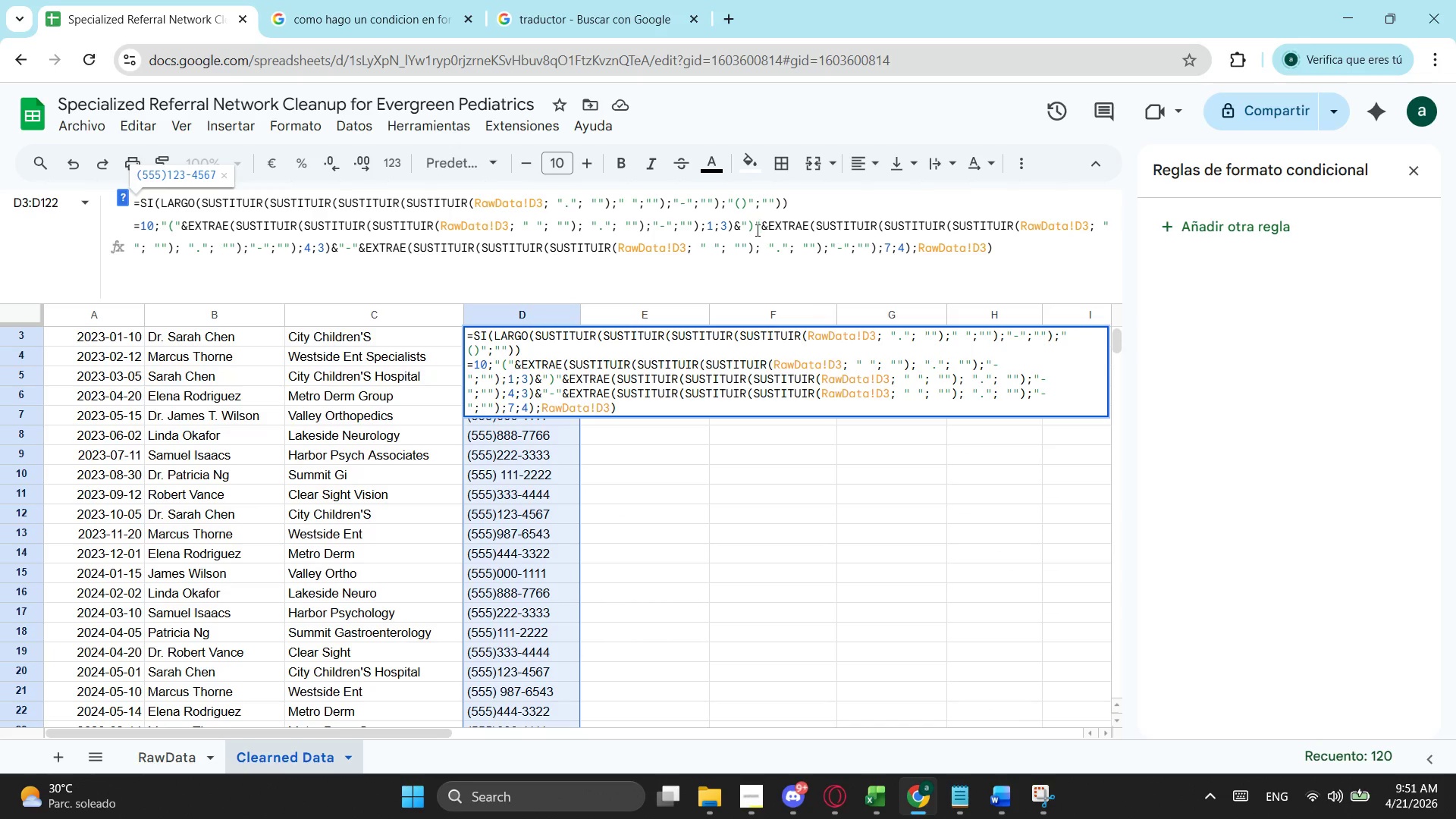 
left_click([756, 230])
 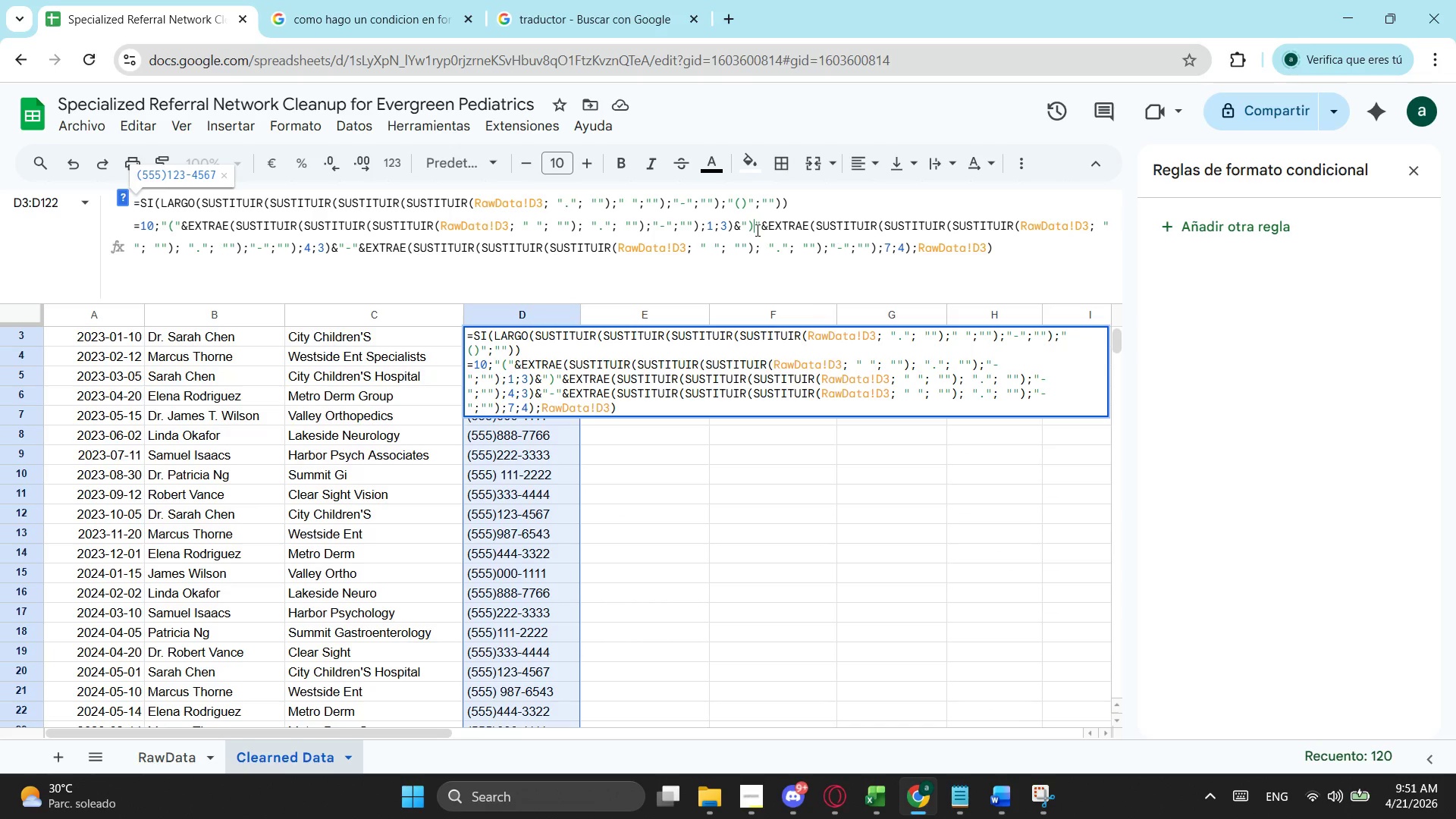 
key(Space)
 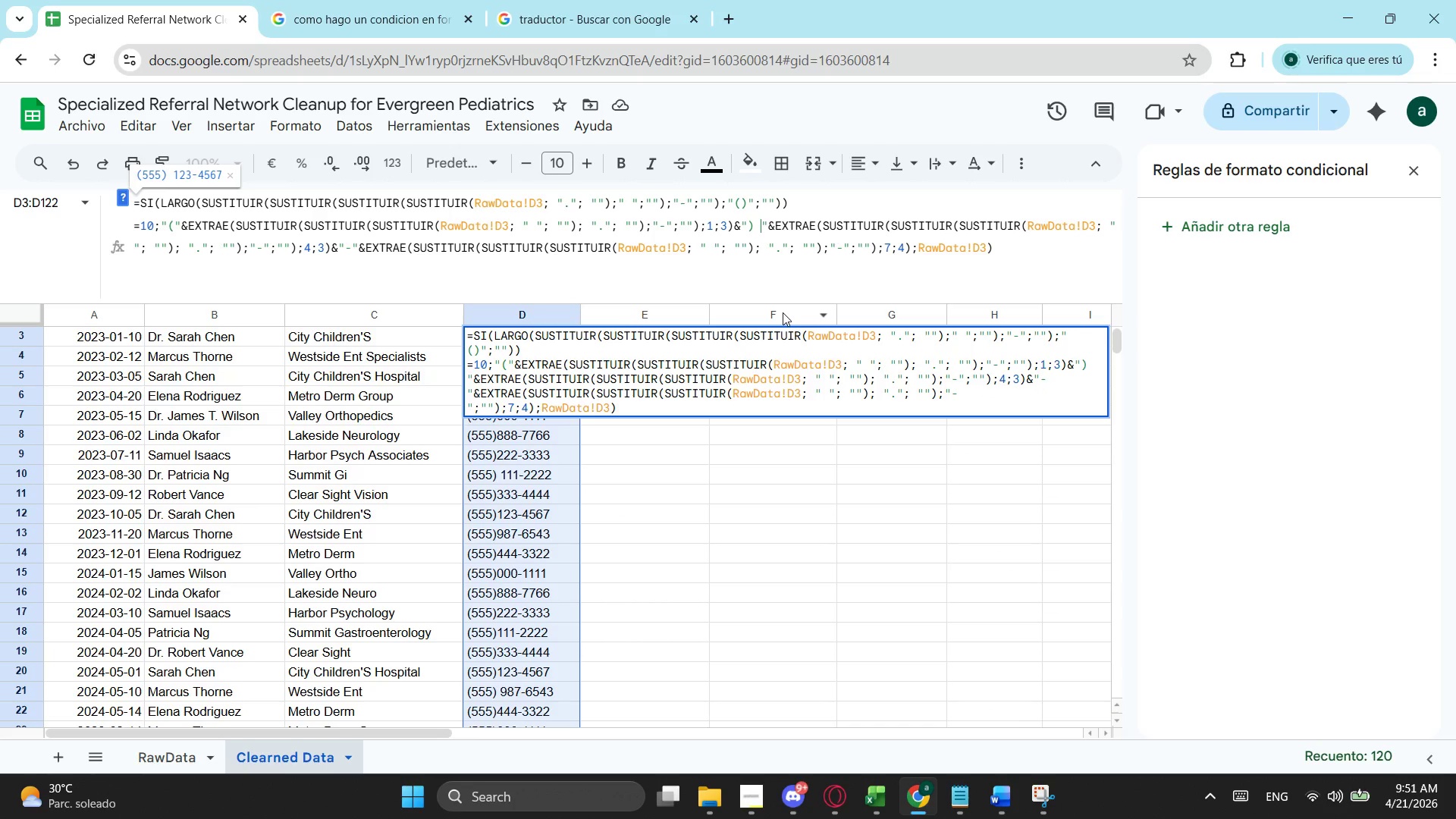 
key(Enter)
 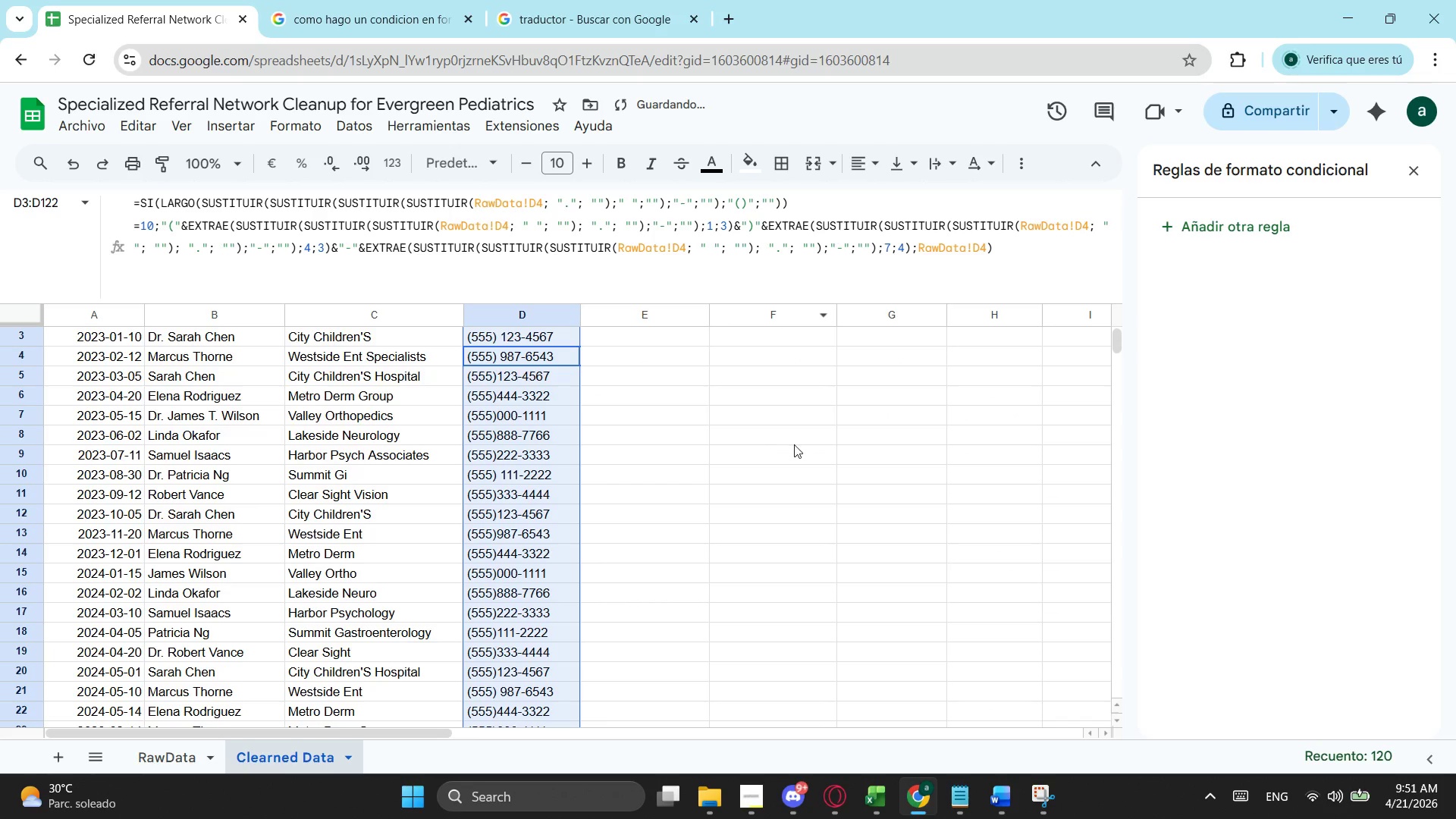 
scroll: coordinate [632, 377], scroll_direction: up, amount: 3.0
 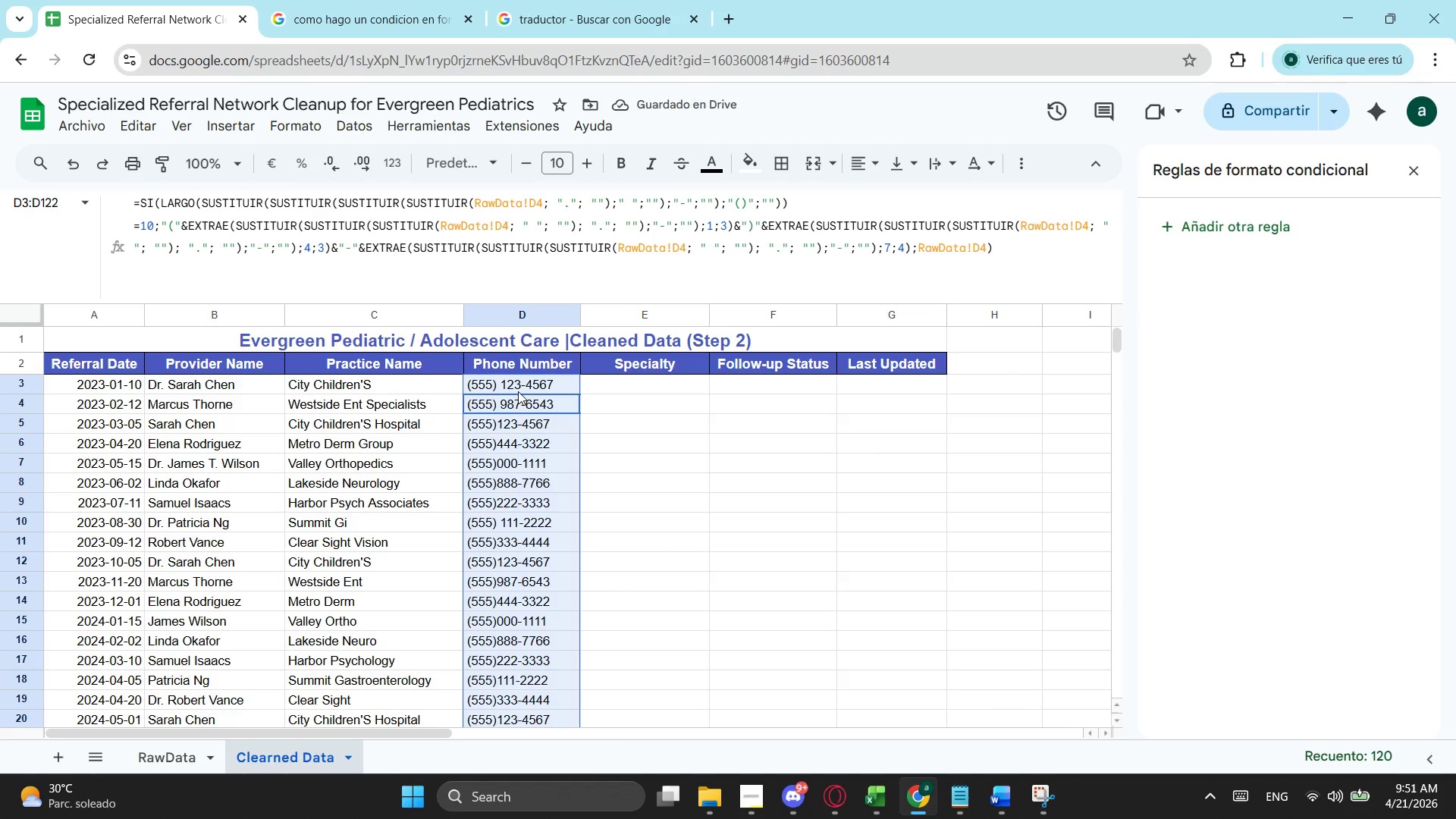 
left_click([518, 391])
 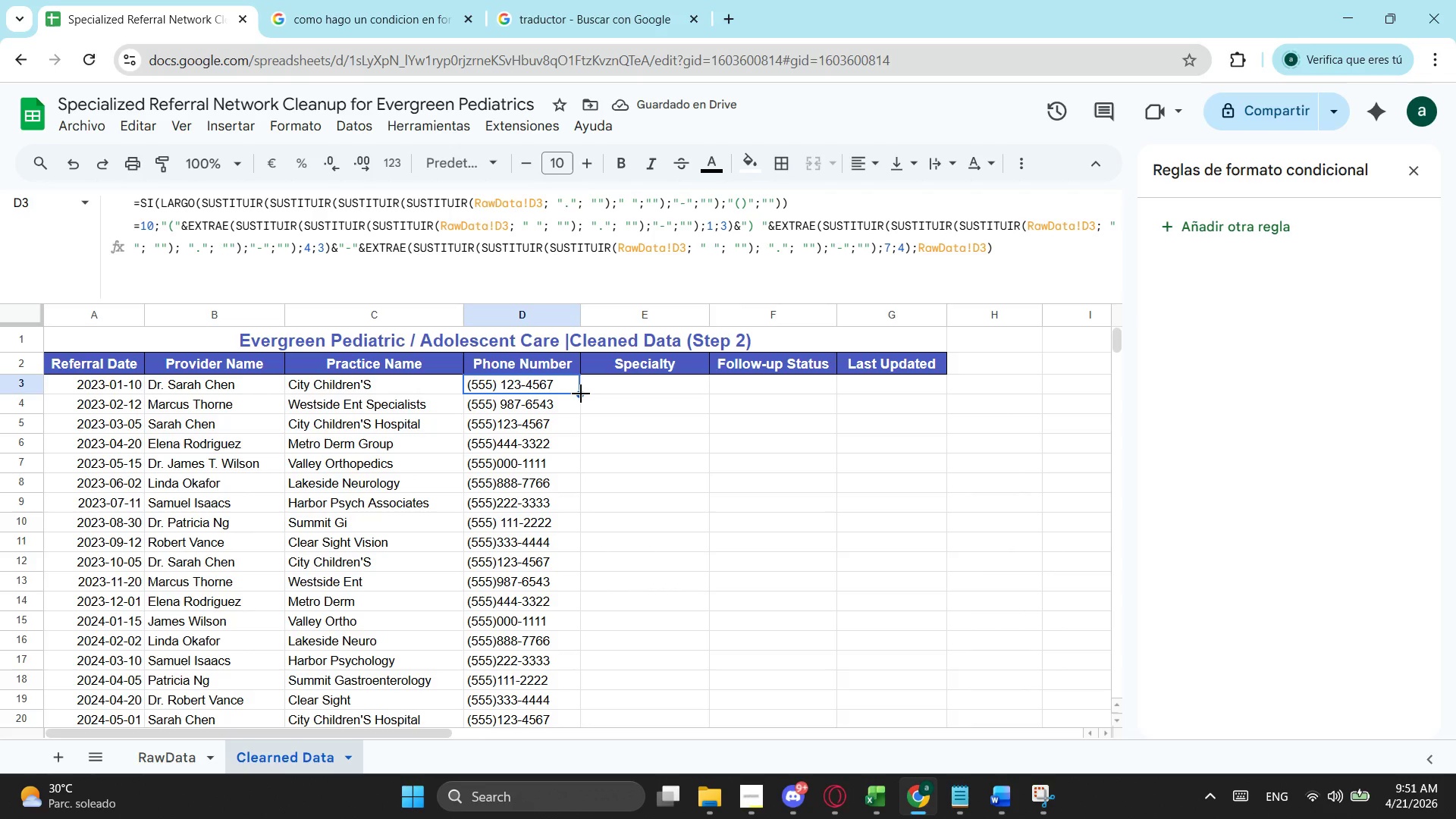 
left_click_drag(start_coordinate=[581, 394], to_coordinate=[523, 526])
 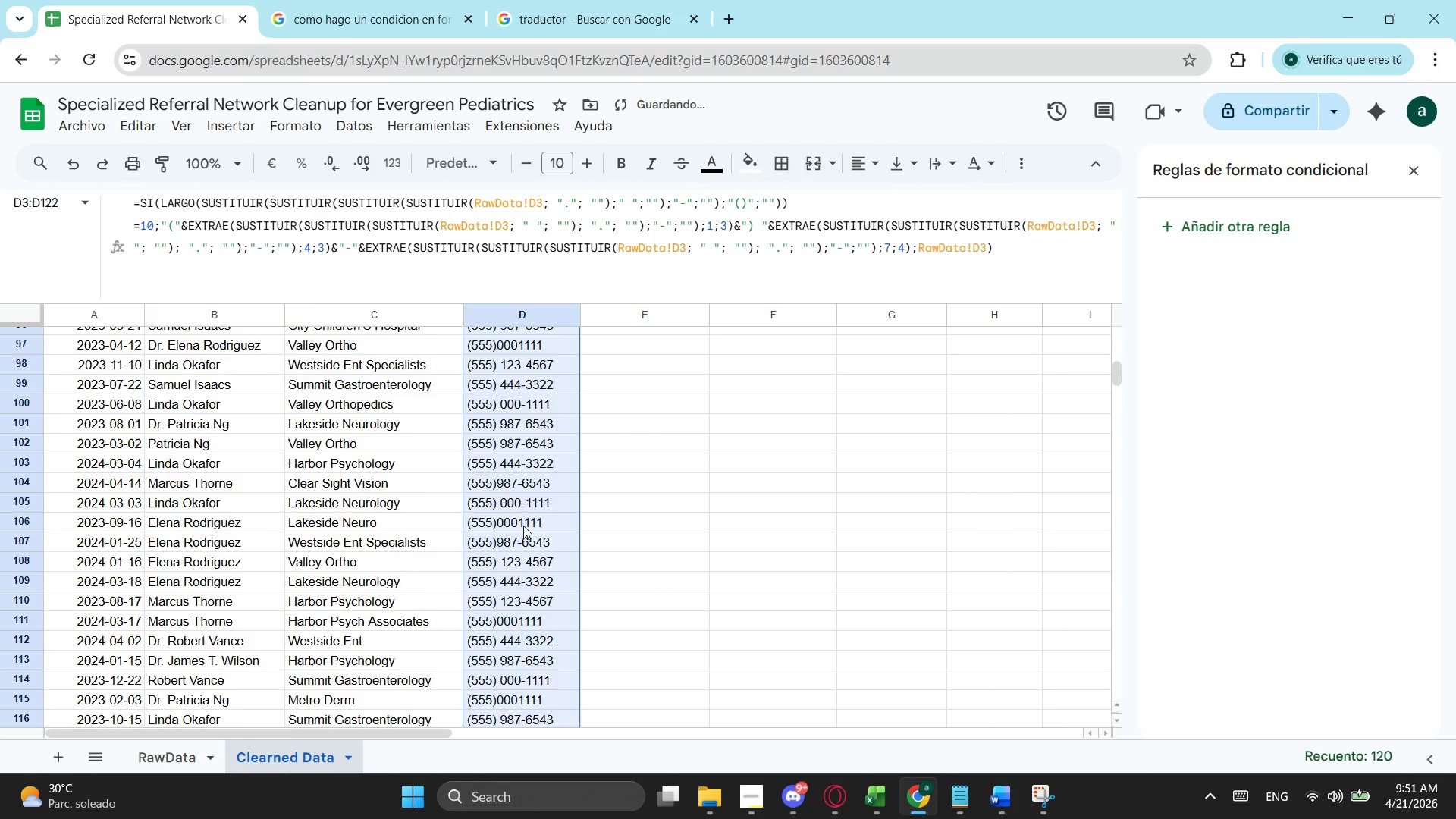 
scroll: coordinate [544, 482], scroll_direction: down, amount: 14.0
 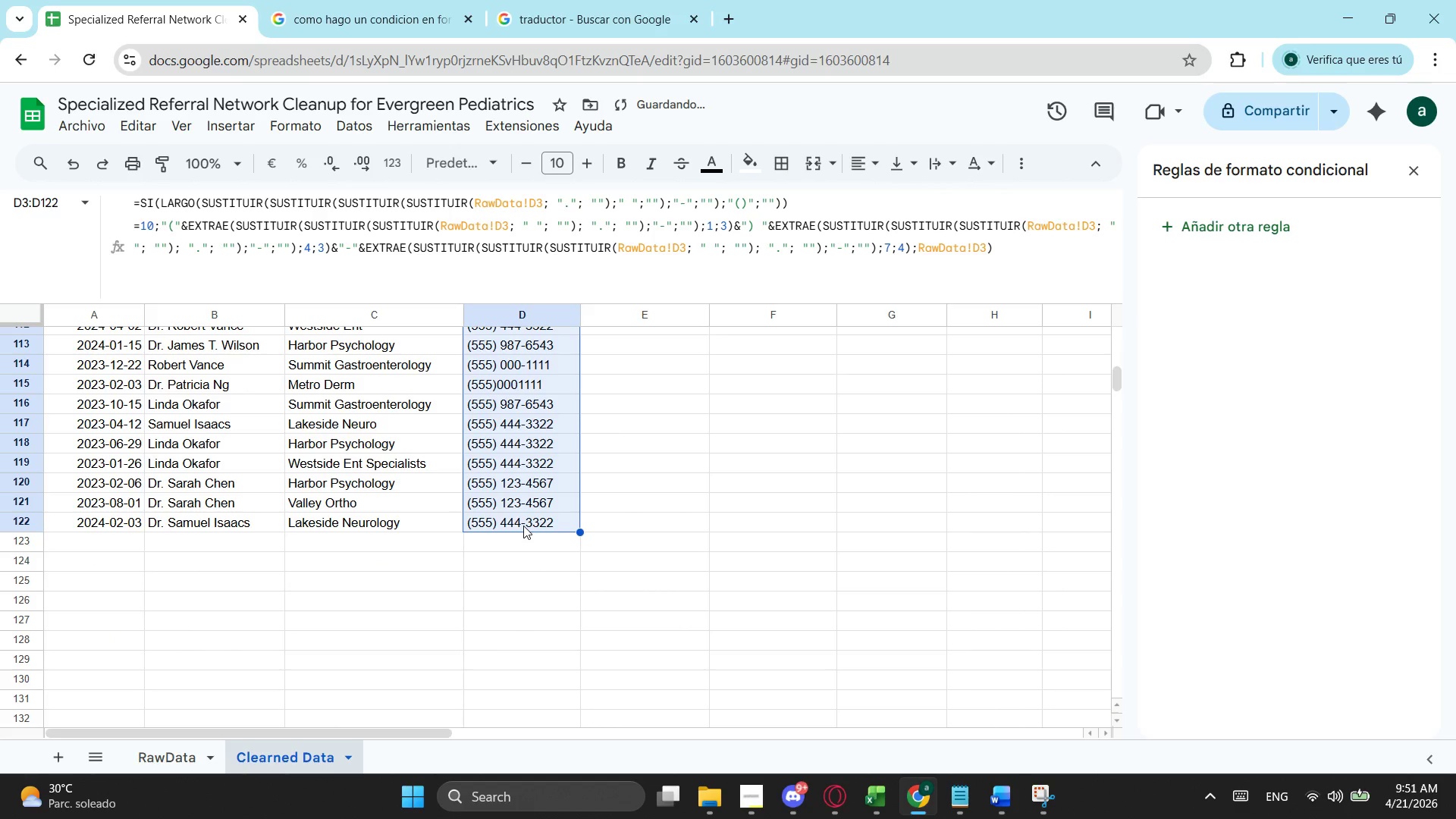 
scroll: coordinate [523, 526], scroll_direction: up, amount: 3.0
 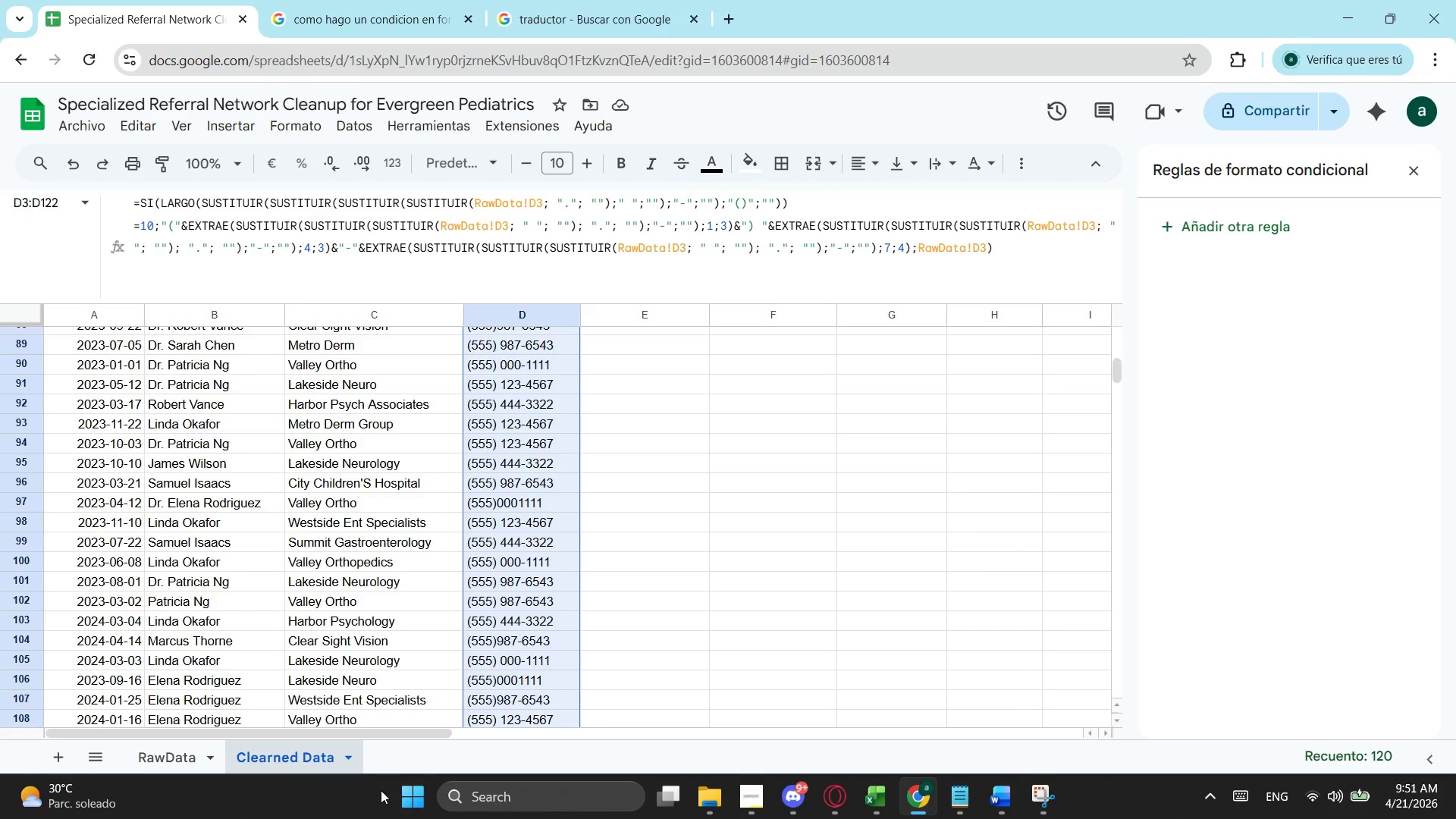 
wait(14.37)
 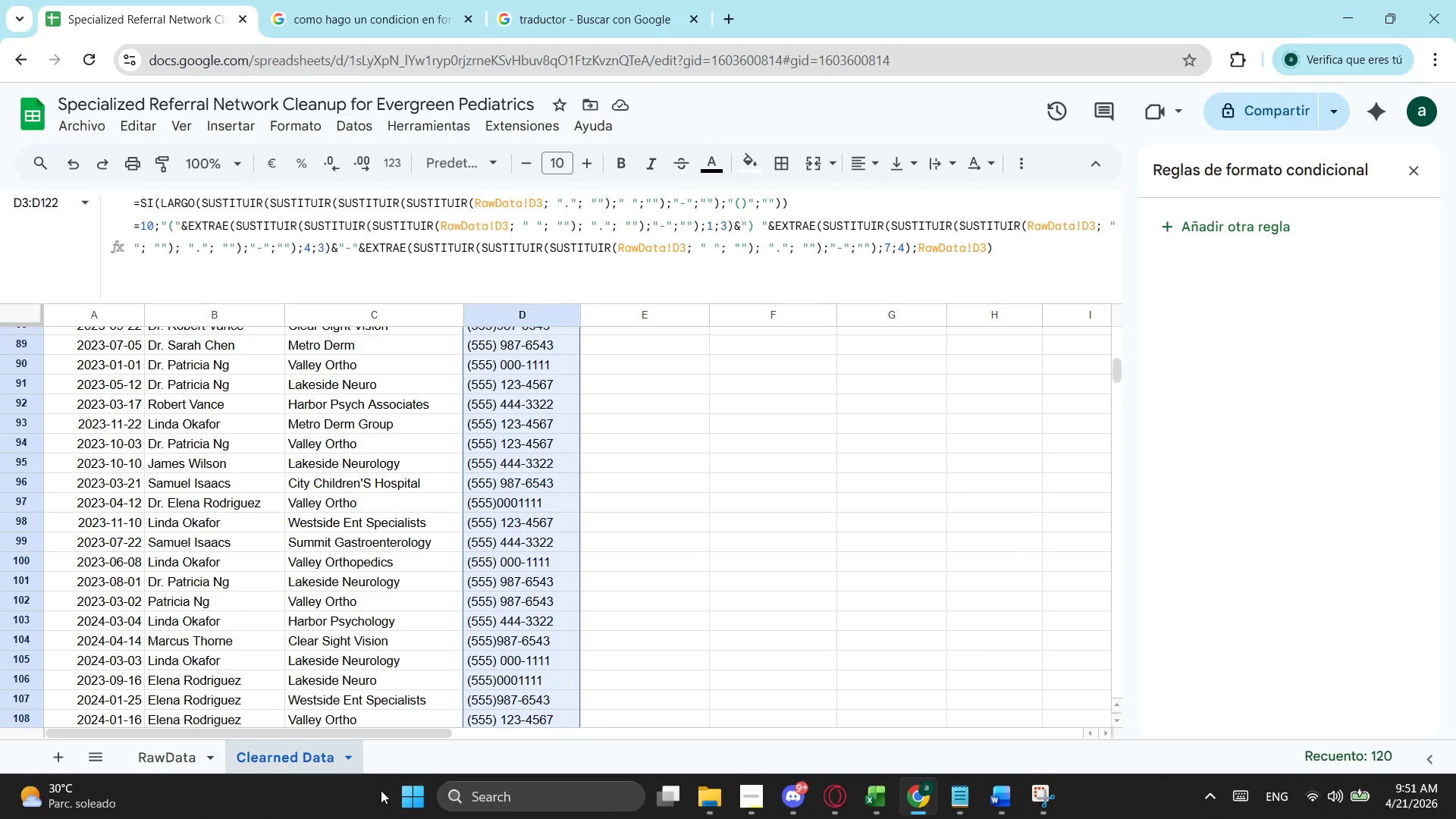 
scroll: coordinate [579, 489], scroll_direction: up, amount: 5.0
 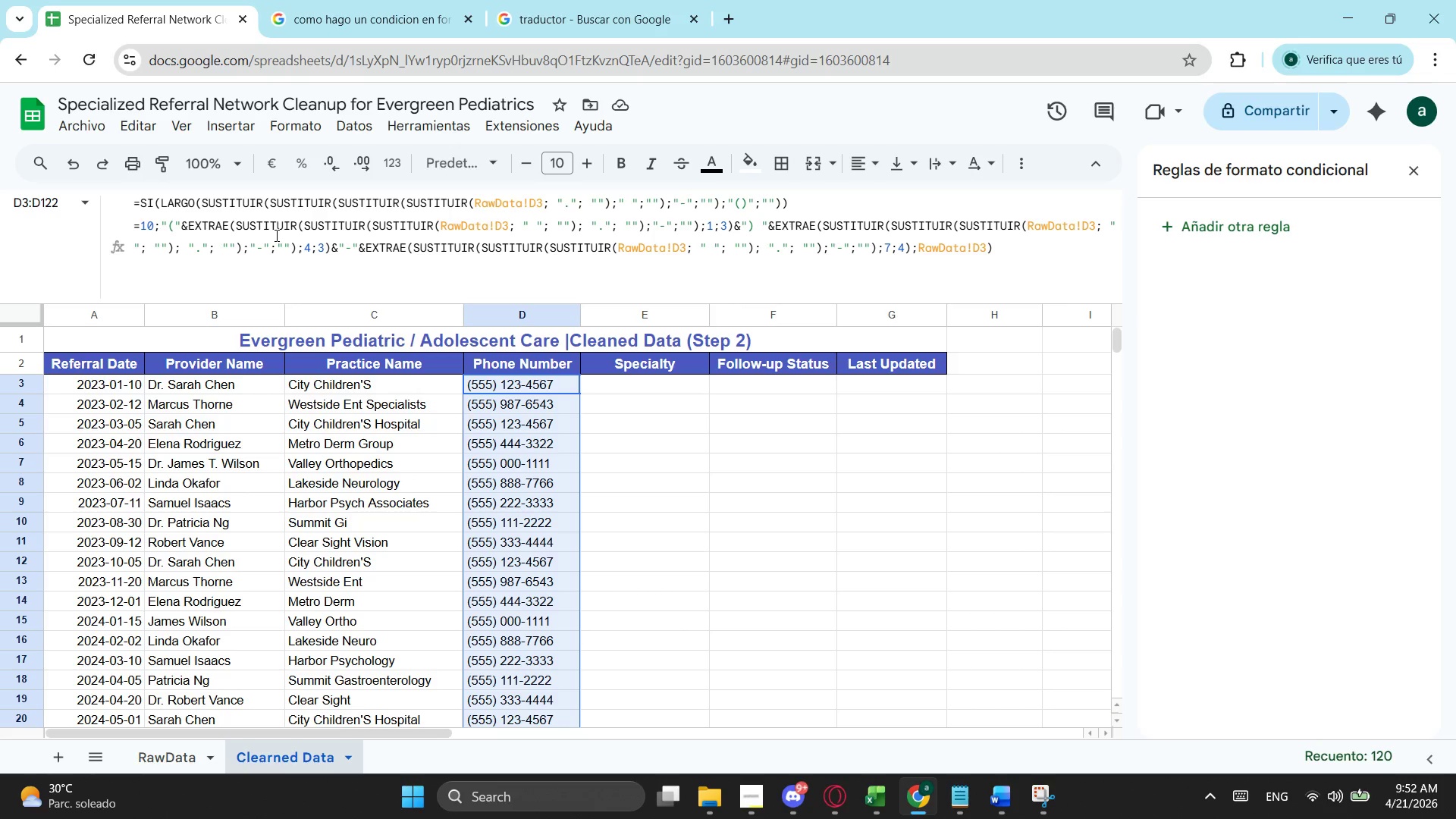 
wait(53.09)
 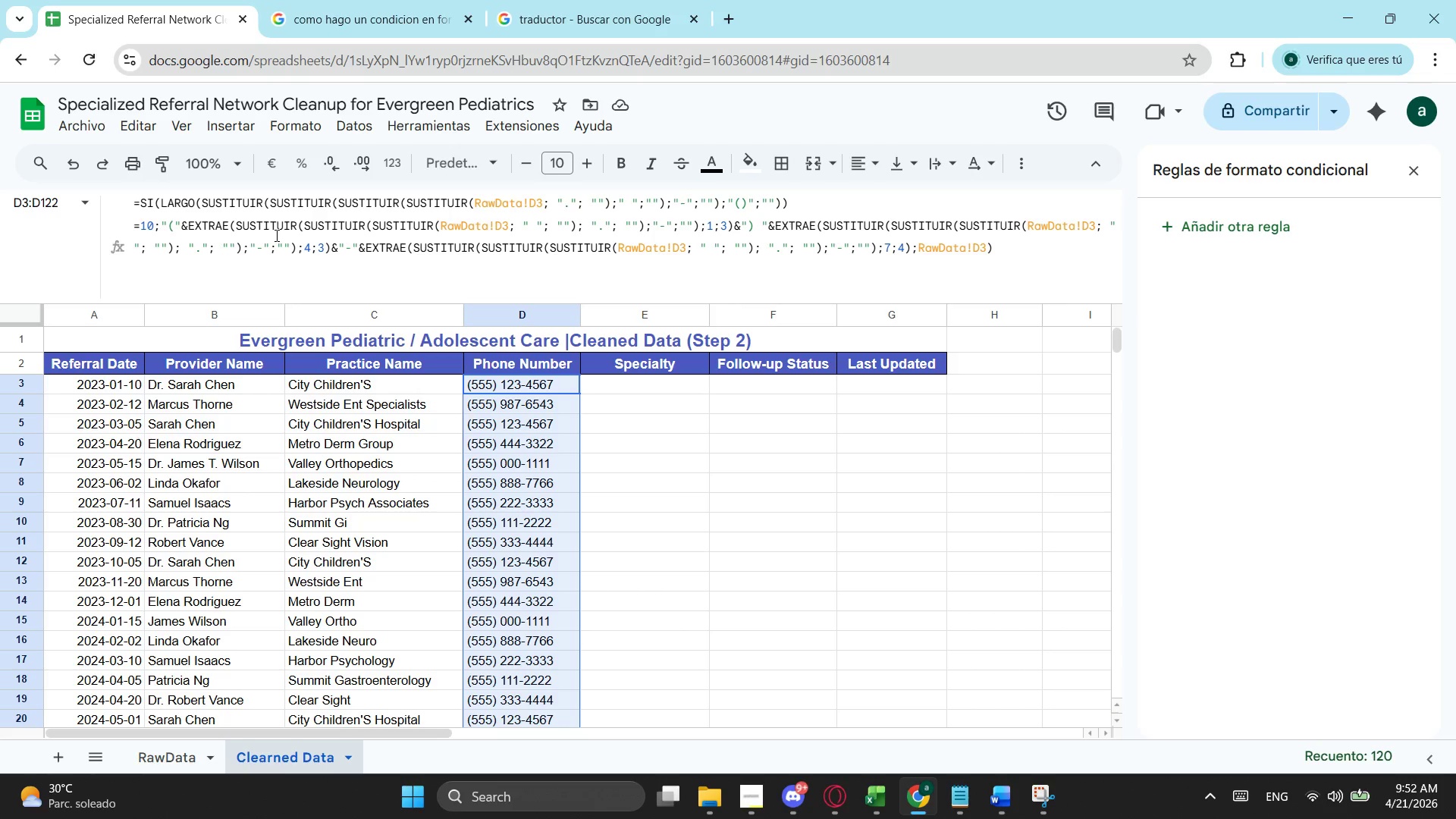 
scroll: coordinate [581, 560], scroll_direction: none, amount: 0.0
 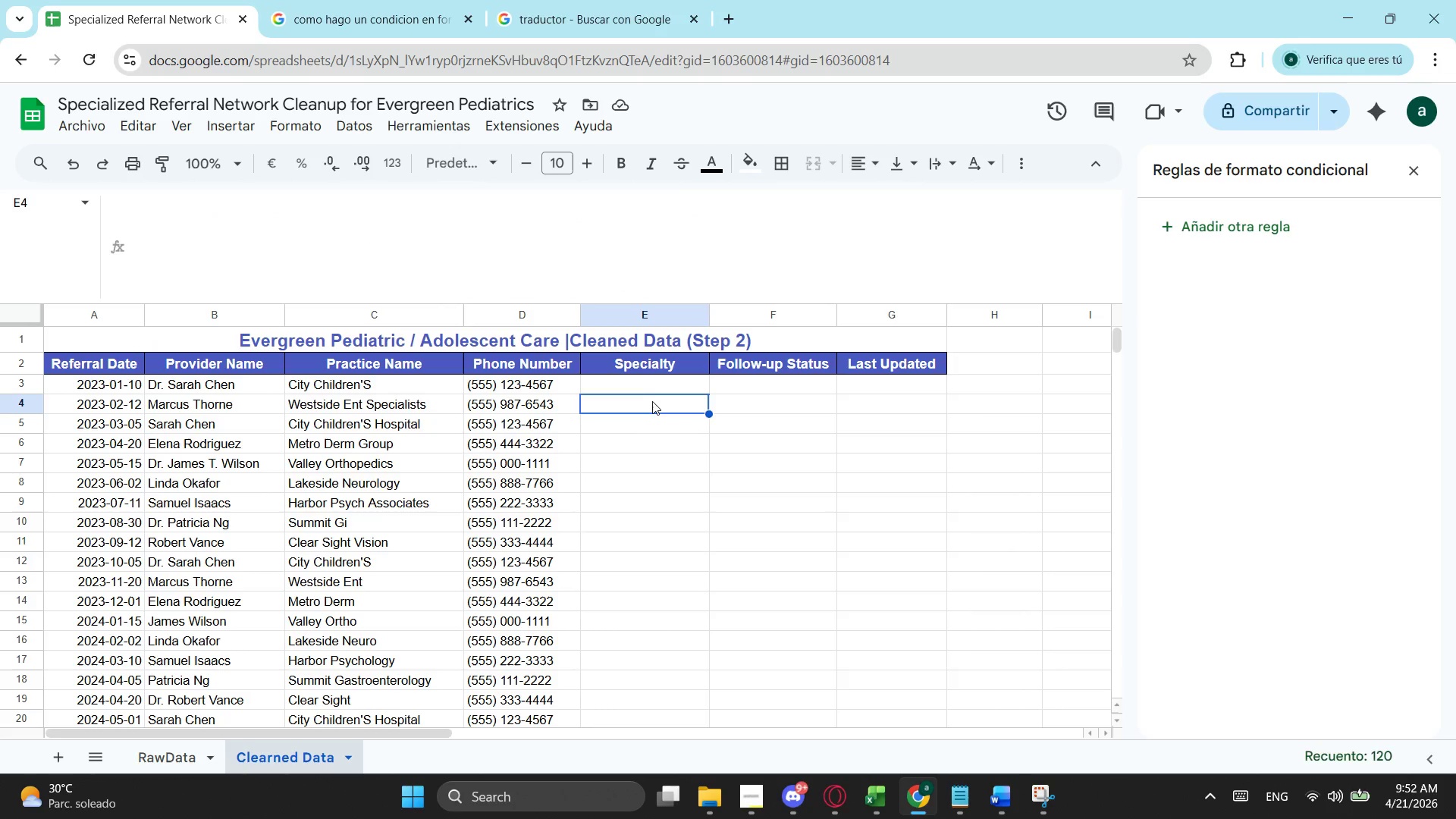 
double_click([651, 383])
 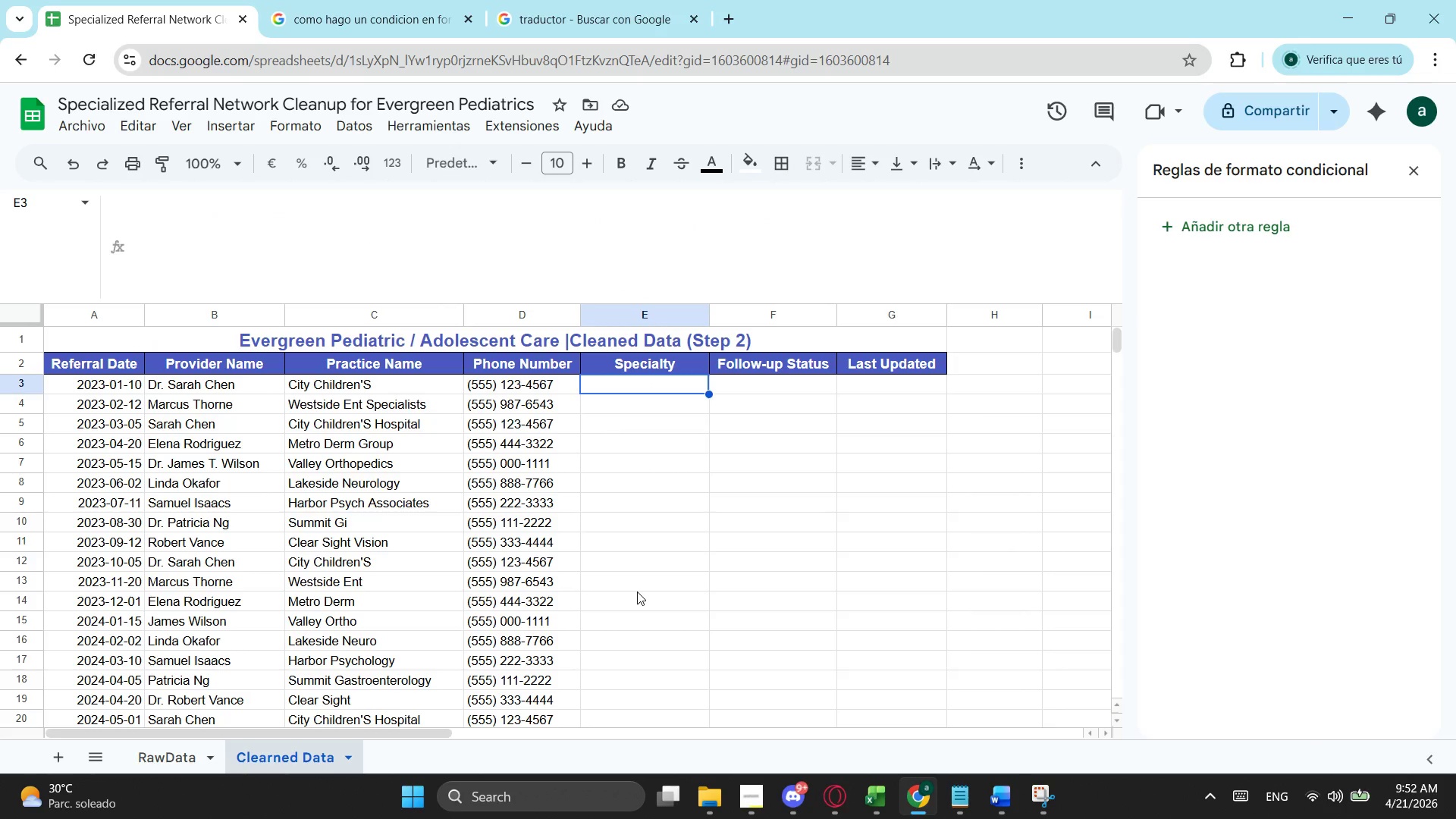 
wait(17.19)
 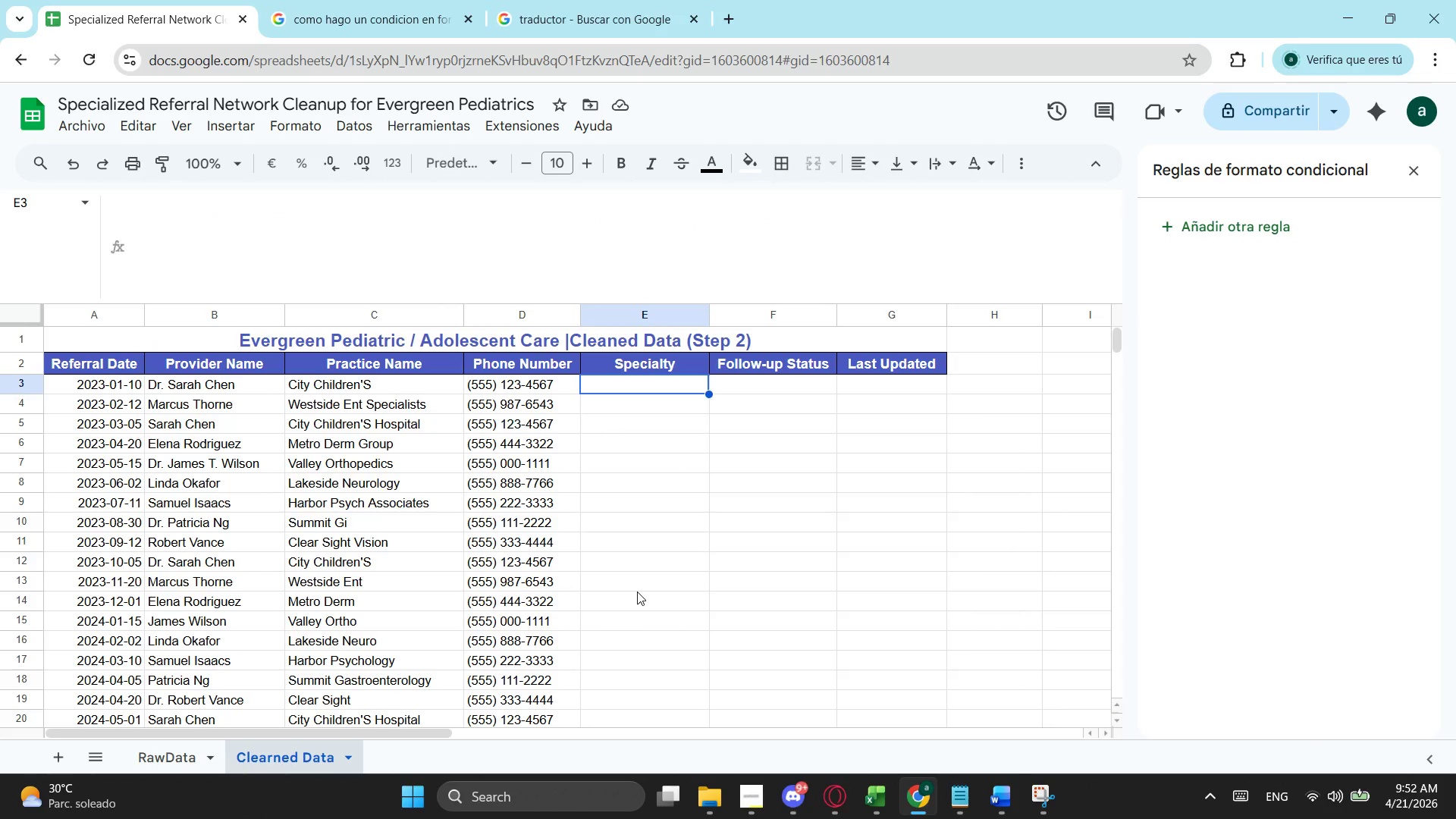 
left_click([607, 648])
 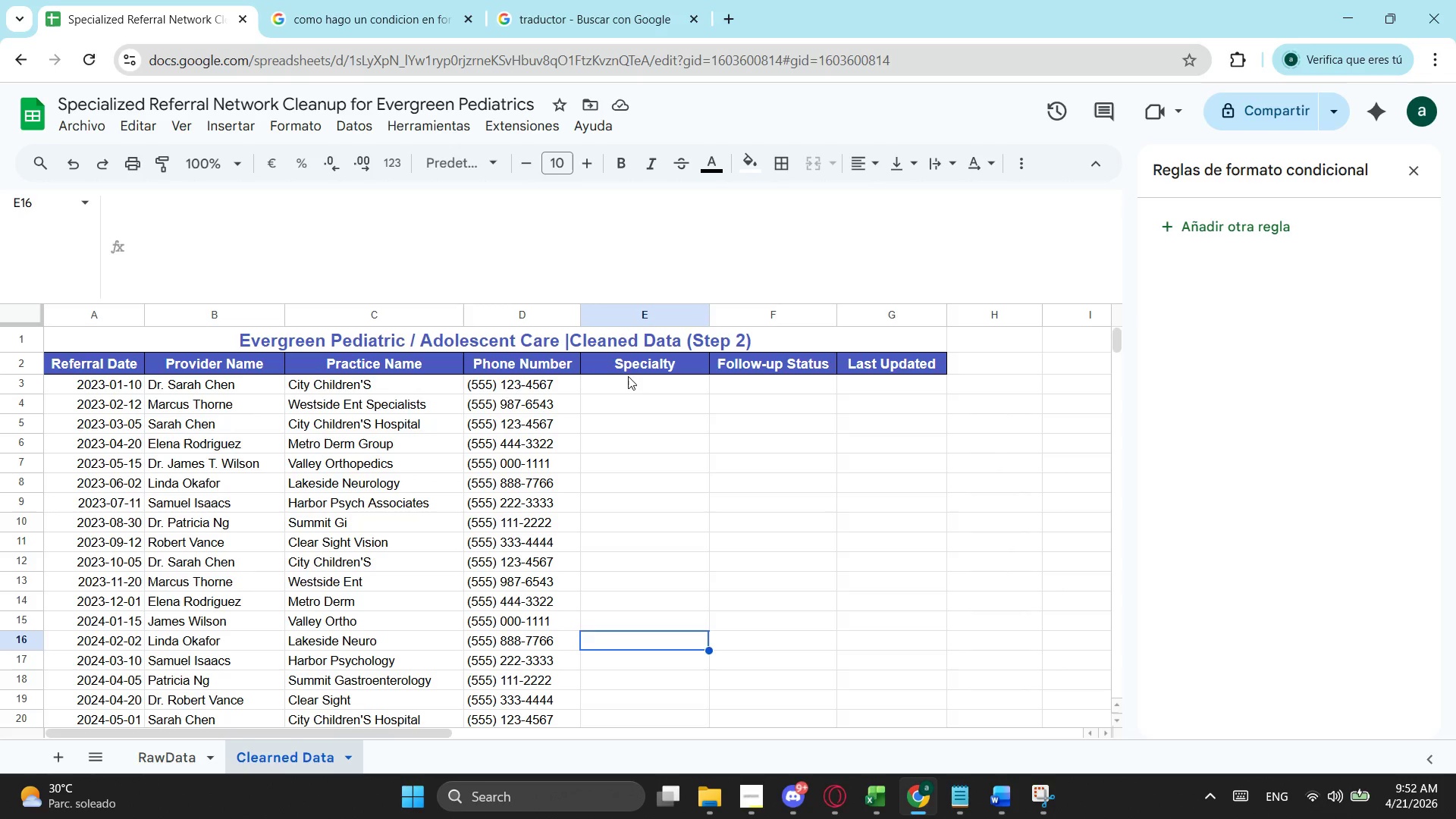 
left_click_drag(start_coordinate=[635, 385], to_coordinate=[642, 496])
 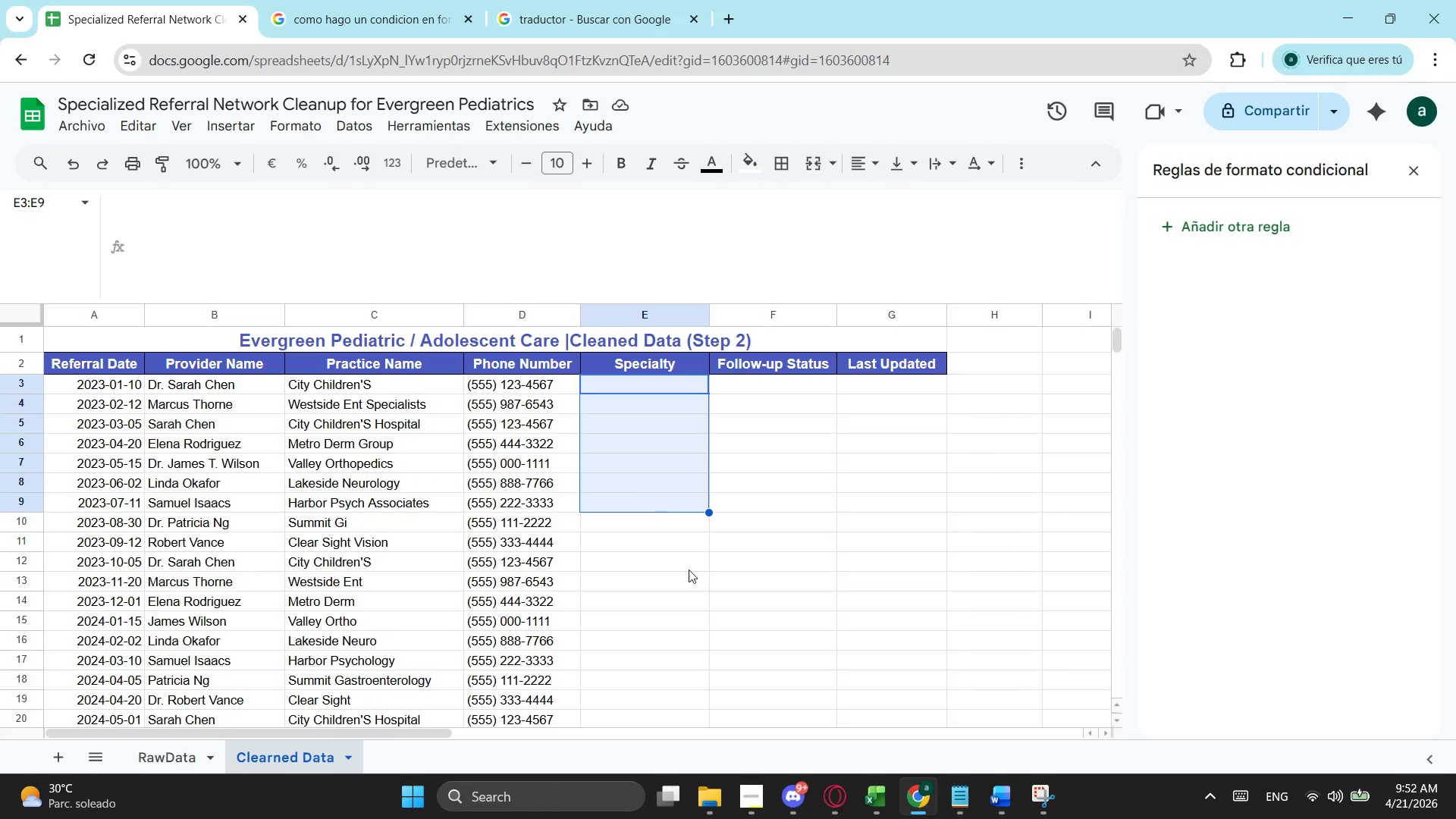 
left_click([689, 570])
 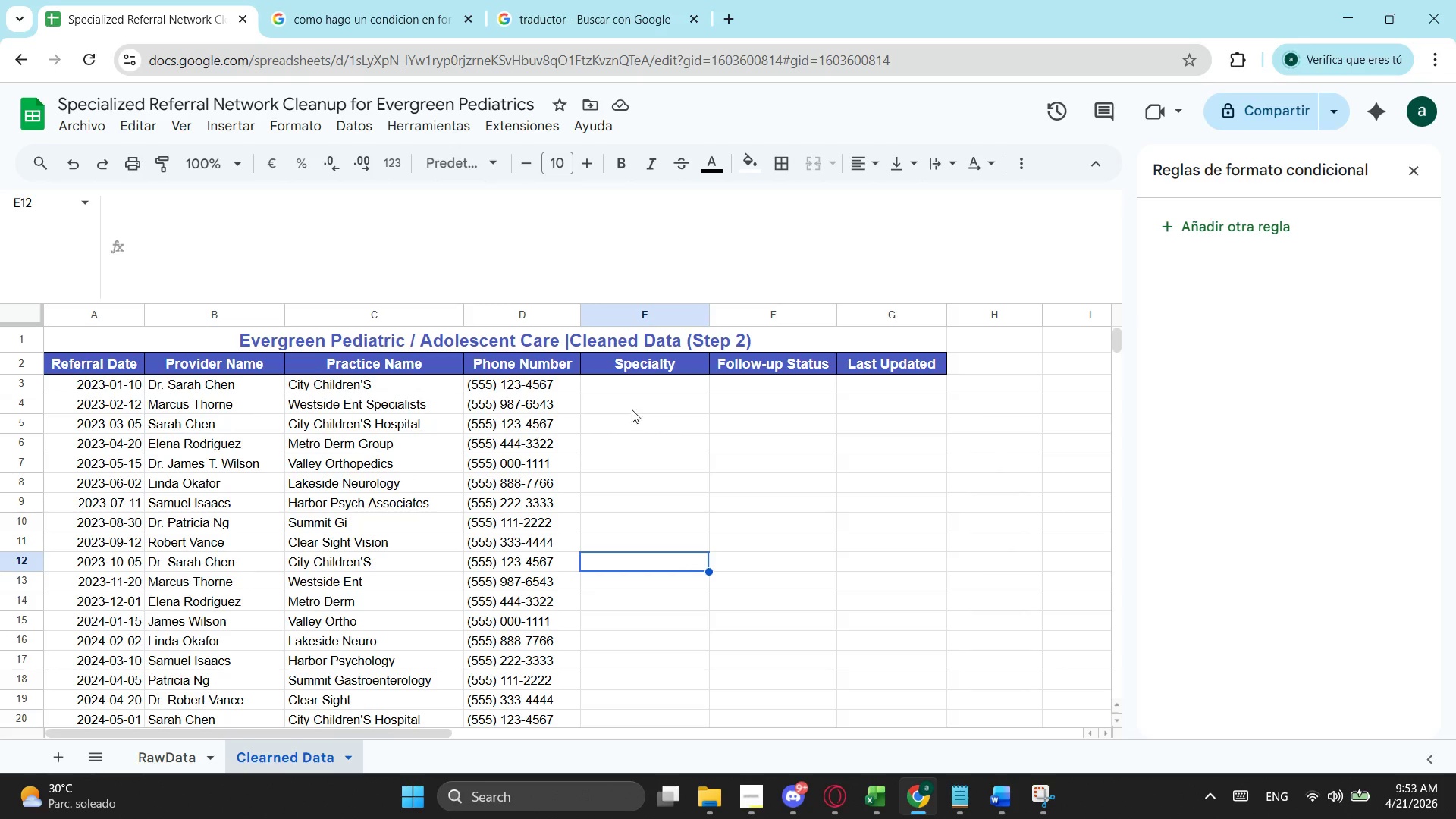 
left_click([642, 381])
 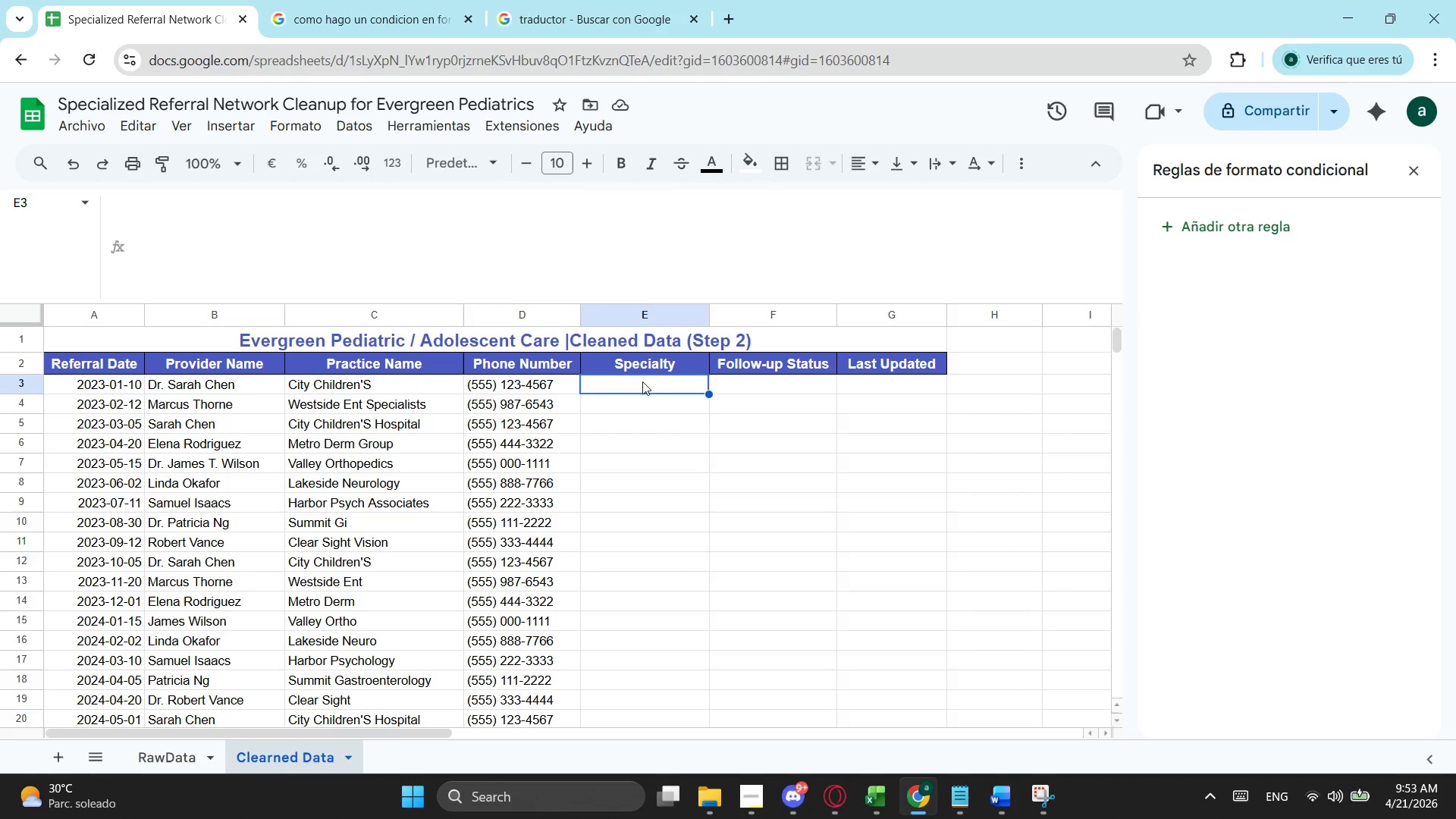 
left_click([643, 380])
 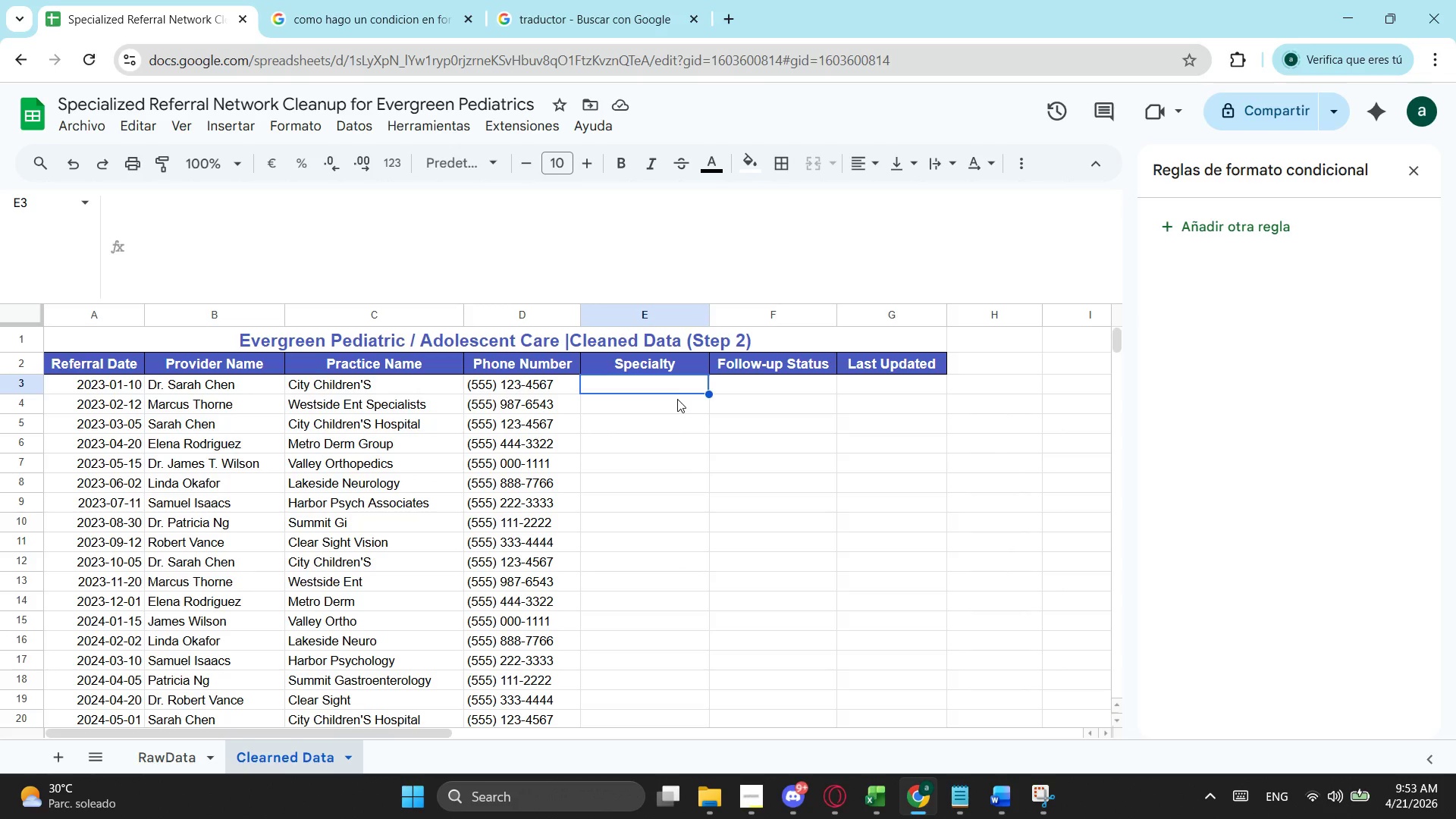 
left_click([683, 470])
 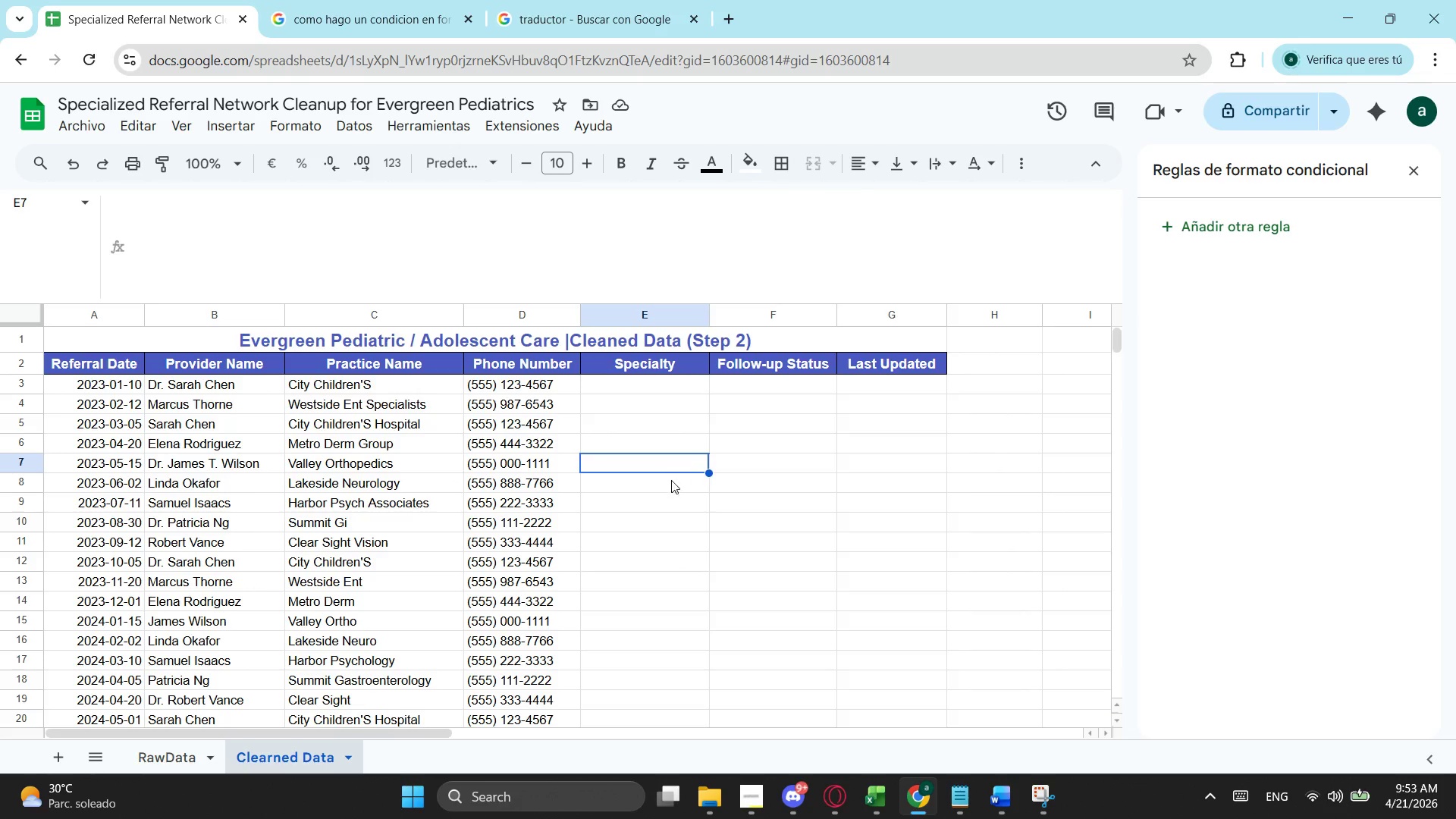 
scroll: coordinate [671, 486], scroll_direction: down, amount: 13.0
 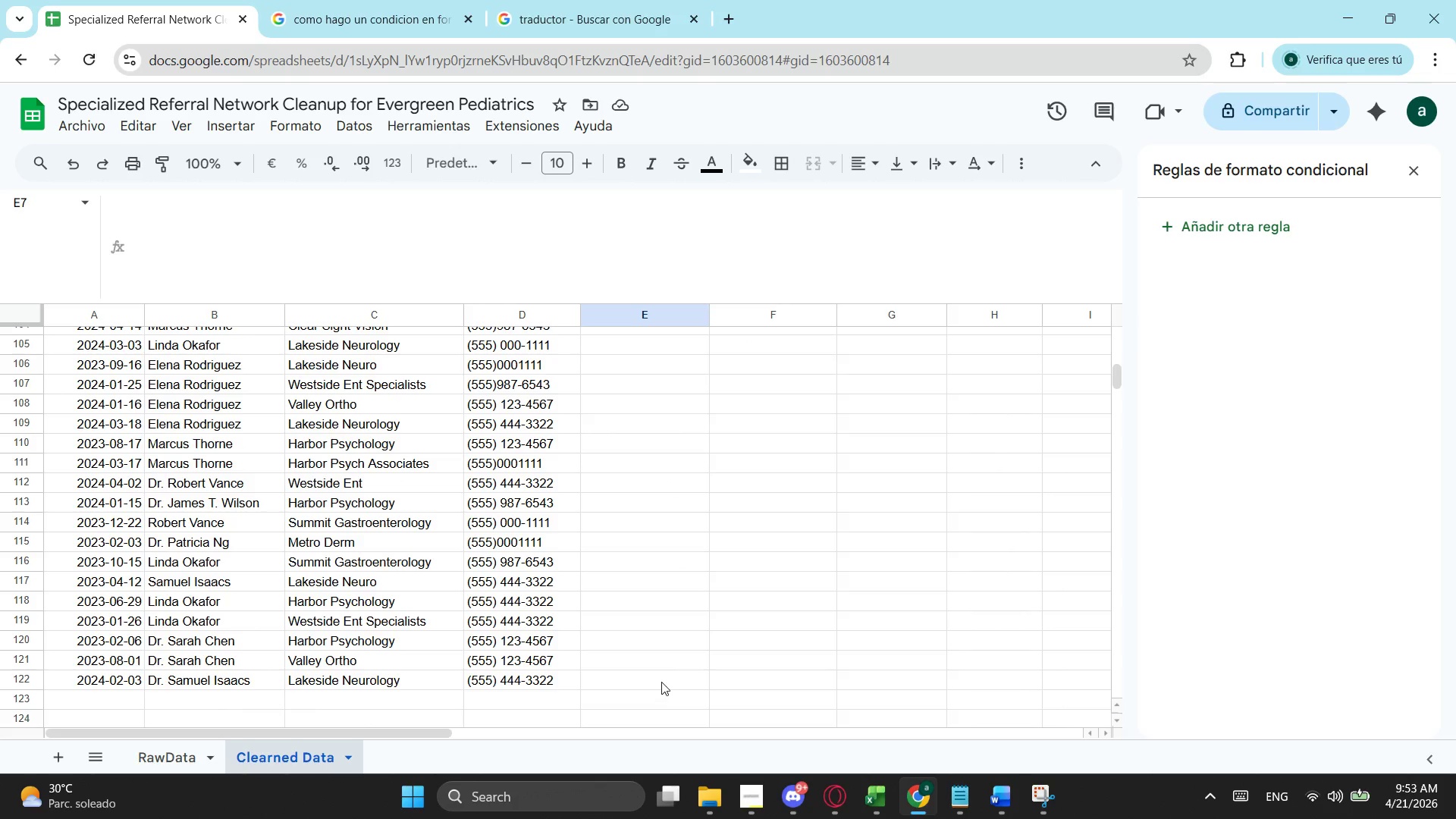 
left_click_drag(start_coordinate=[661, 682], to_coordinate=[644, 384])
 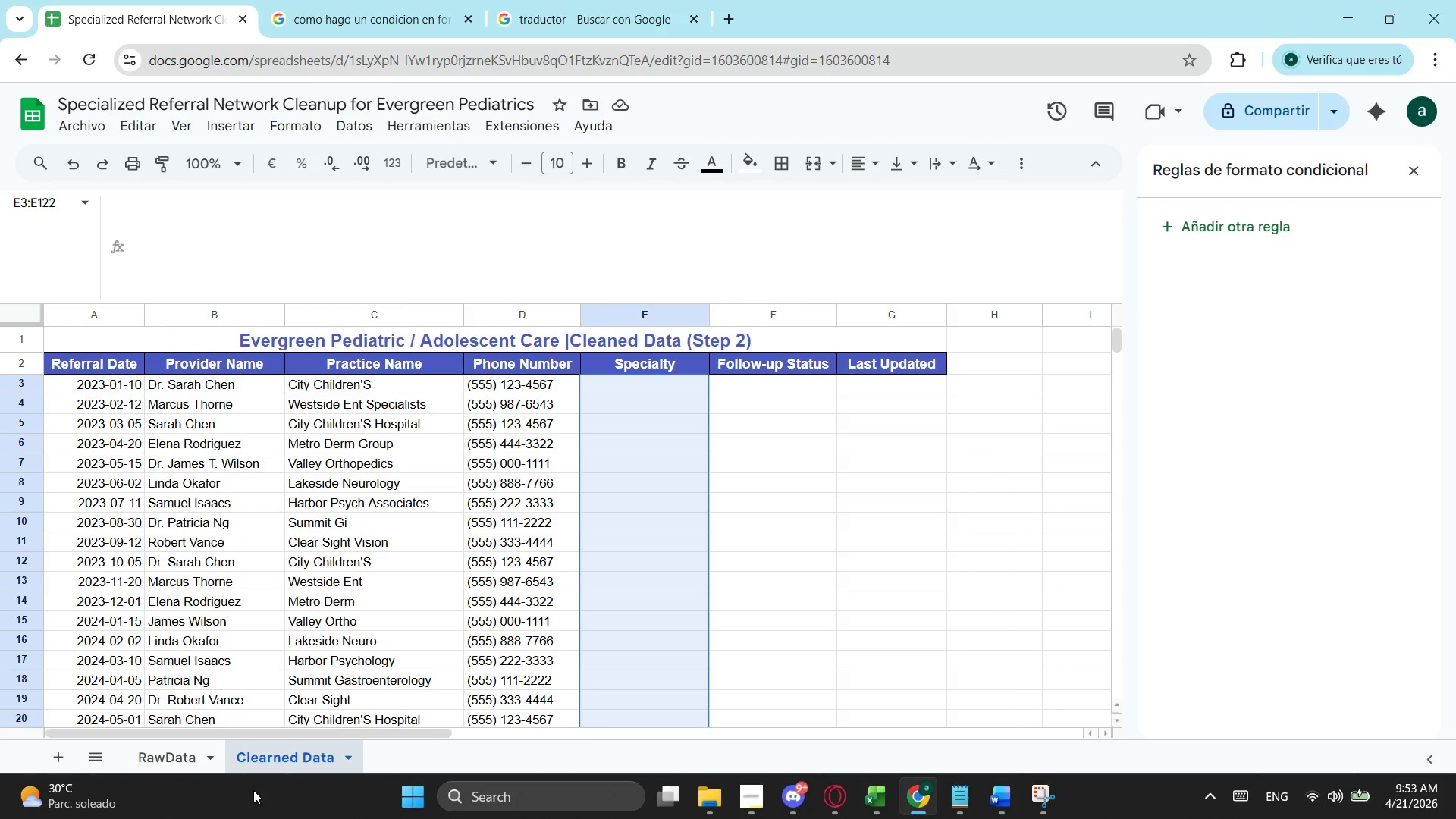 
scroll: coordinate [648, 413], scroll_direction: up, amount: 15.0
 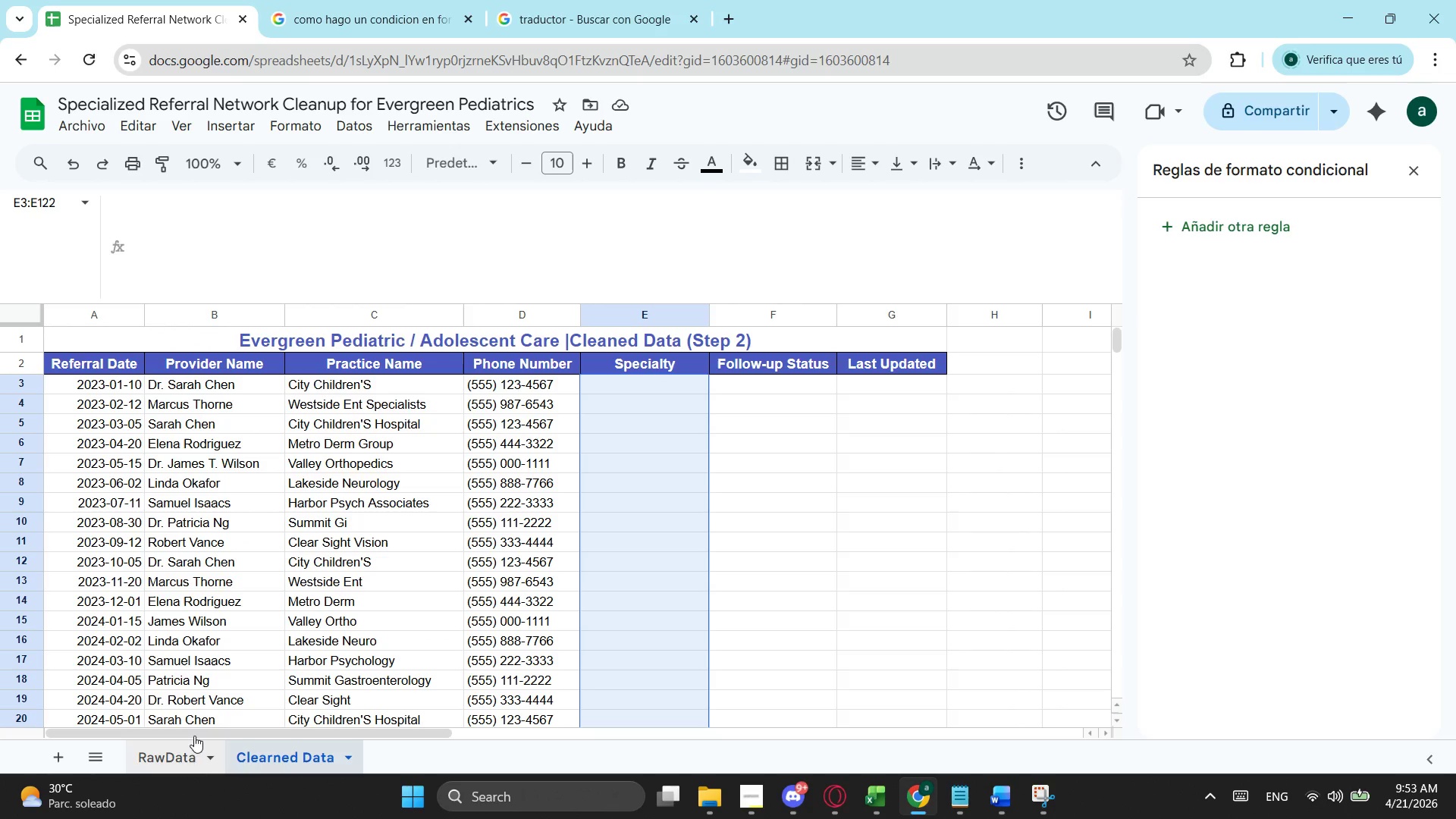 
left_click([665, 388])
 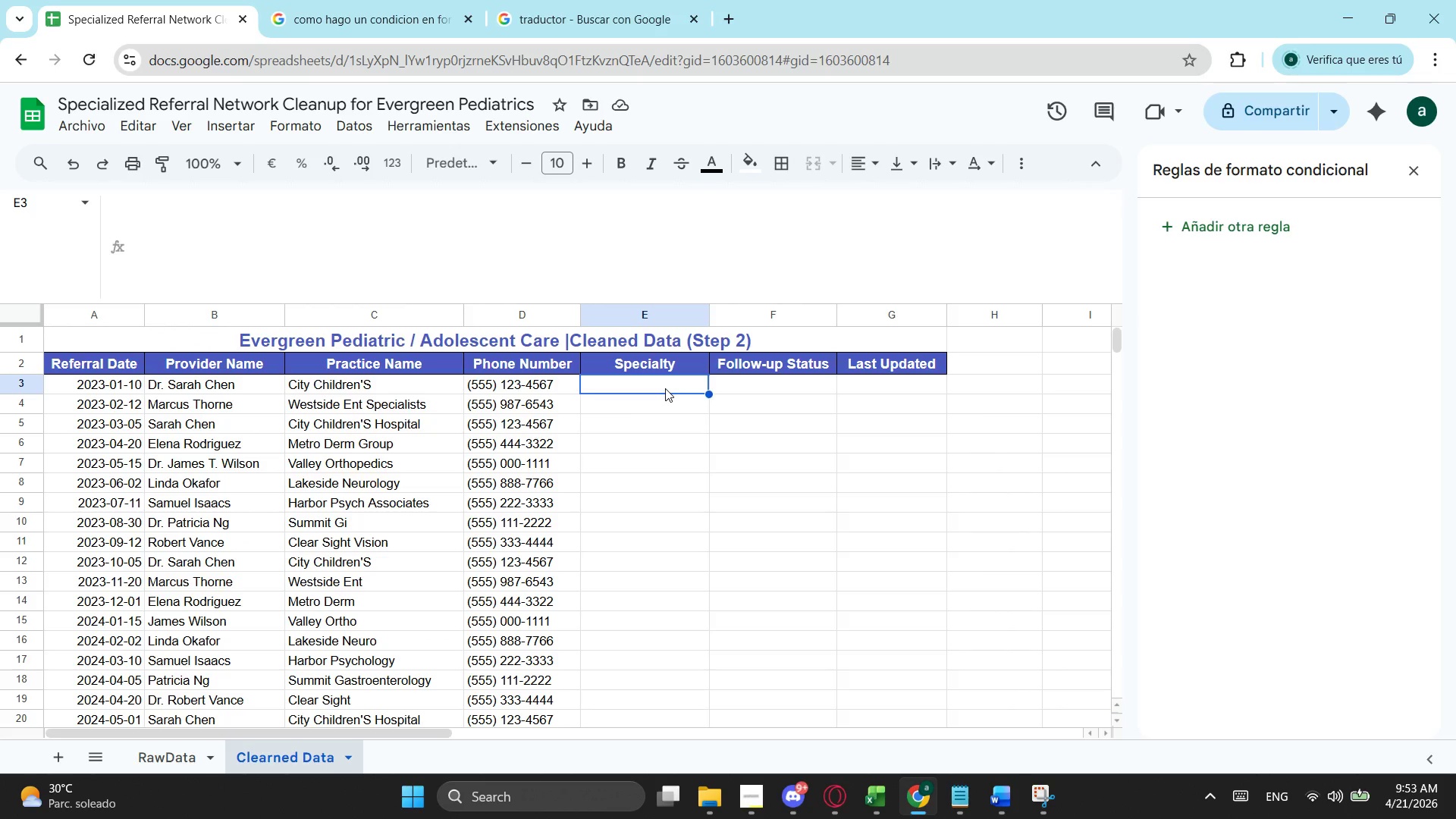 
key(BracketRight)
 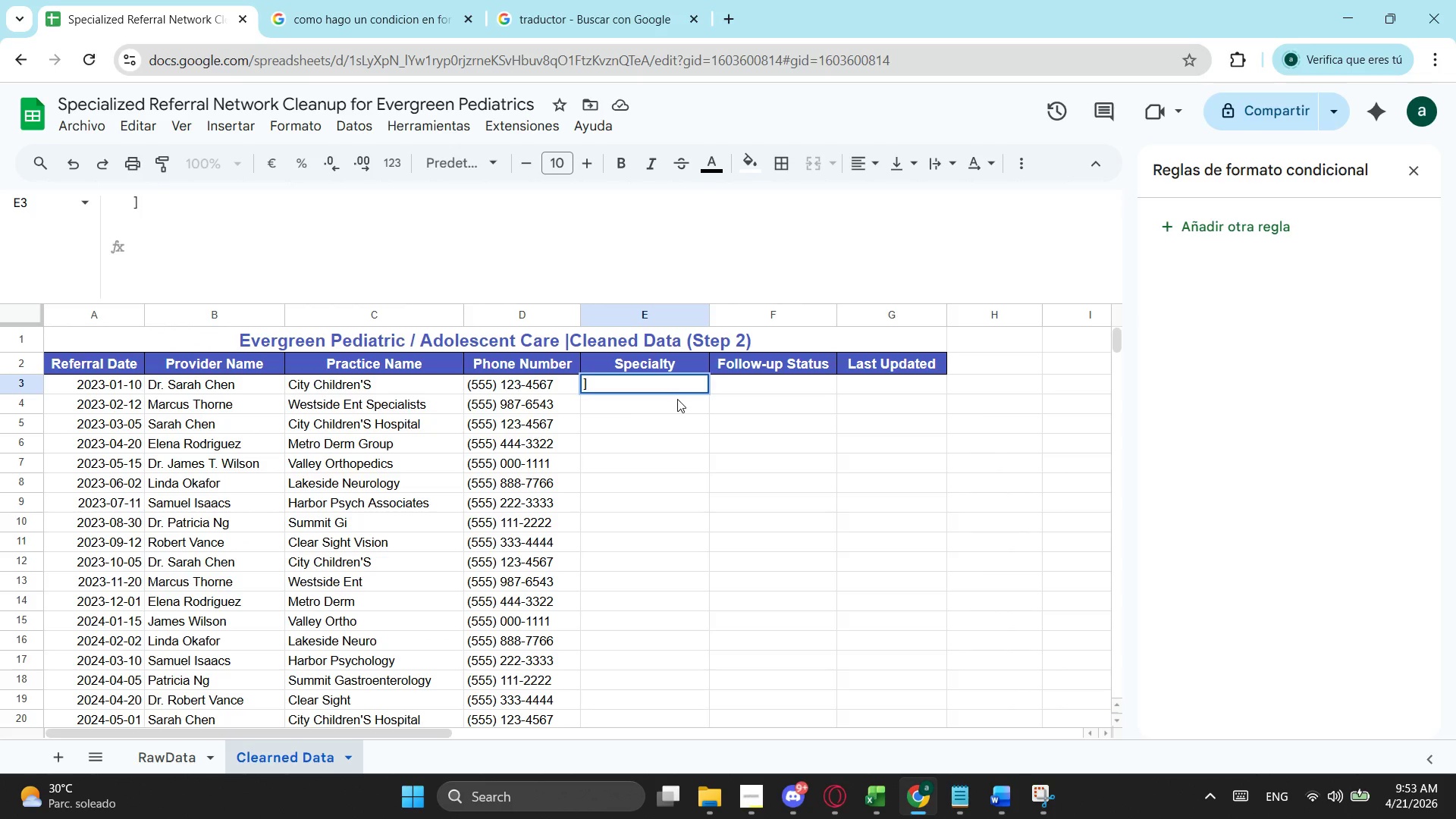 
key(Backspace)
 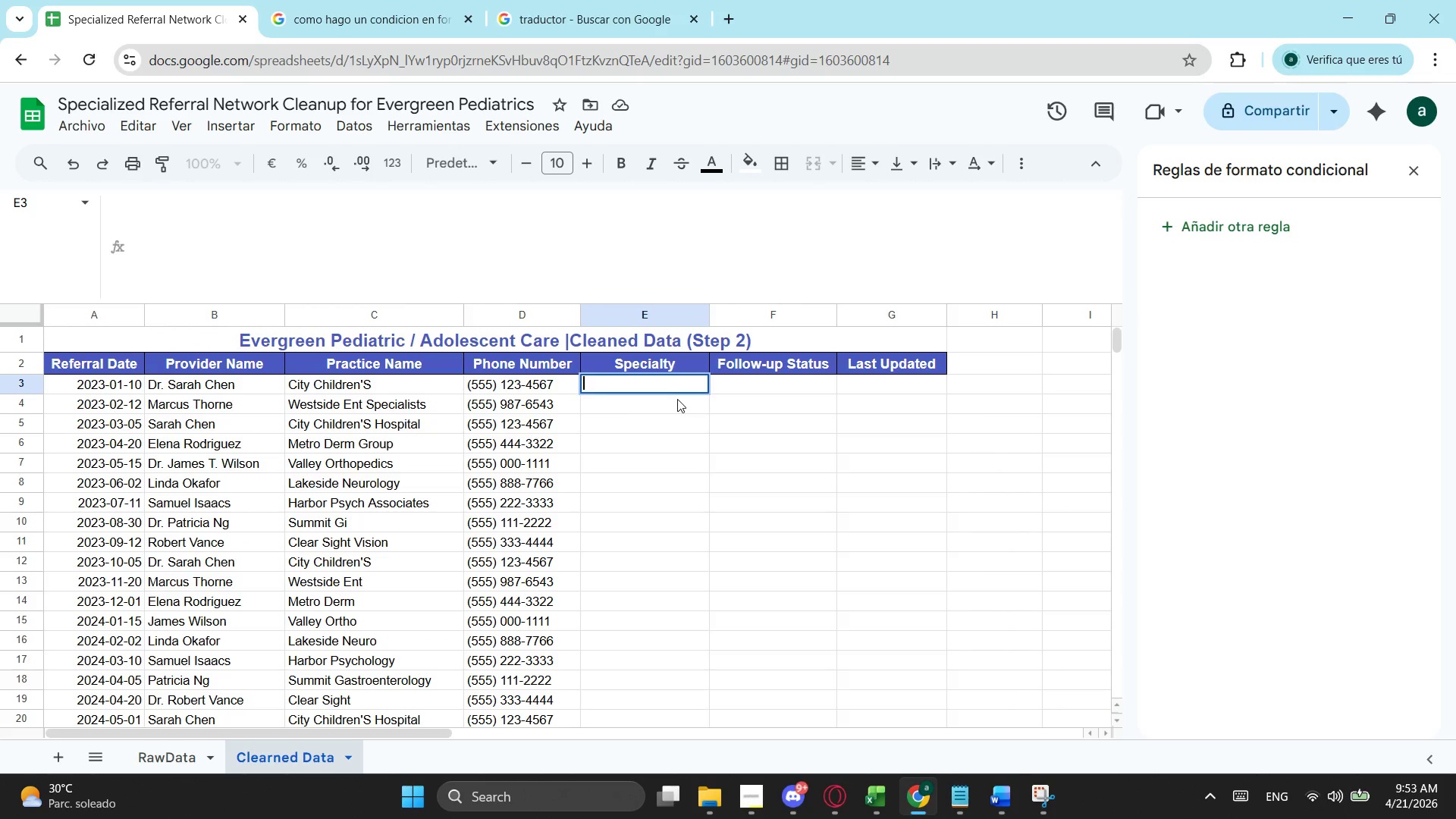 
key(Equal)
 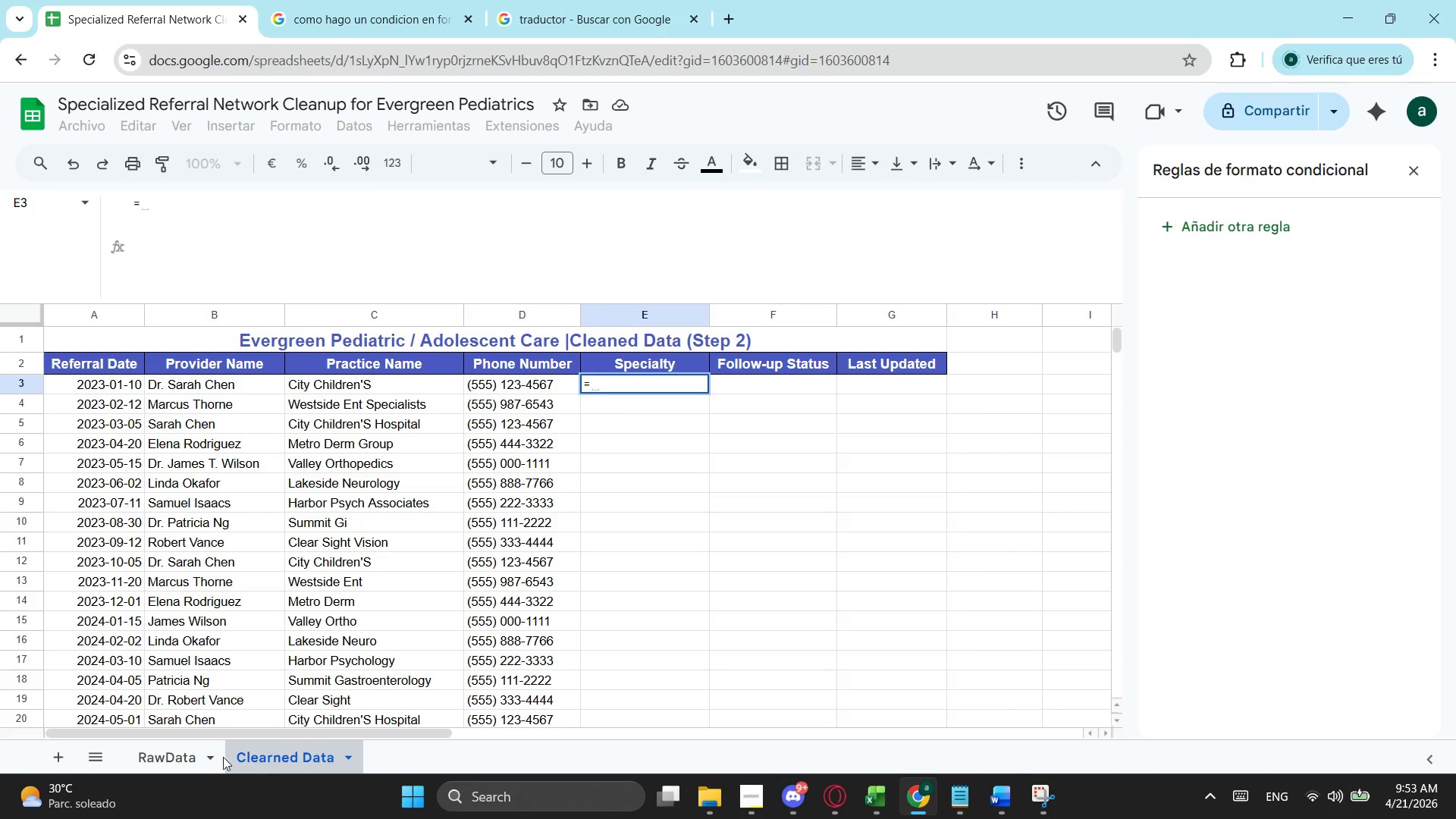 
left_click([195, 757])
 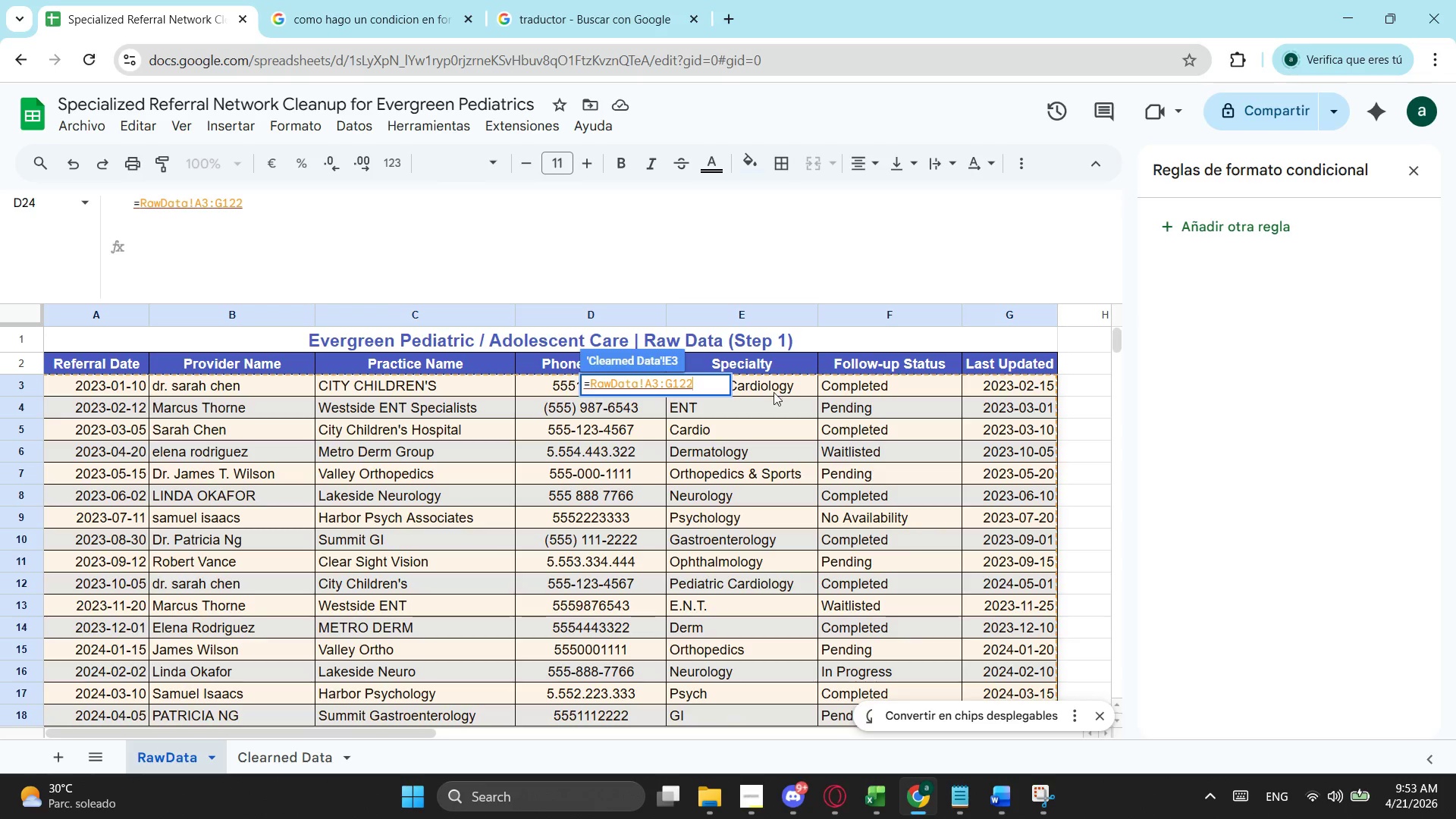 
hold_key(key=Backspace, duration=0.7)
 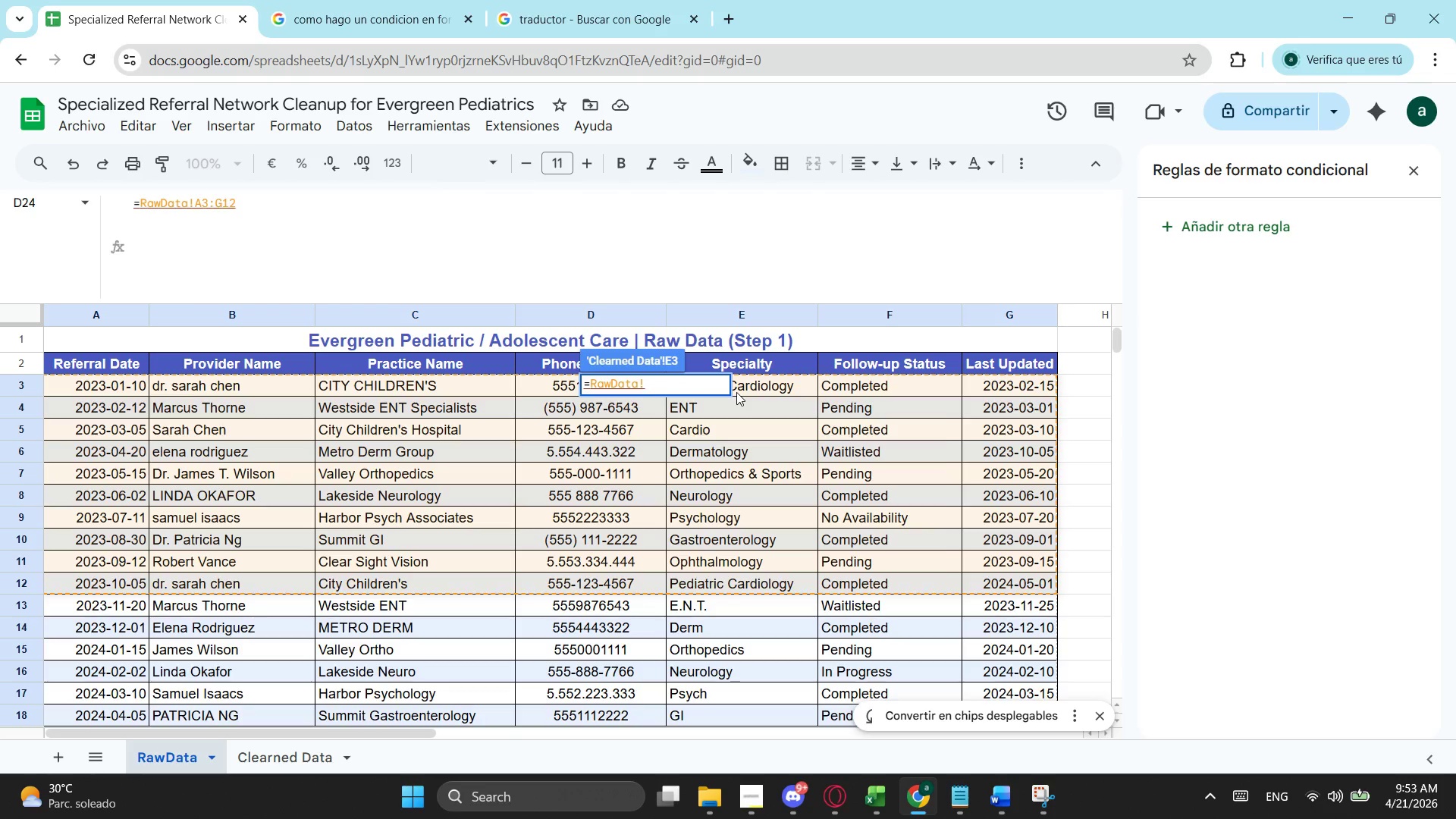 
key(Backspace)
 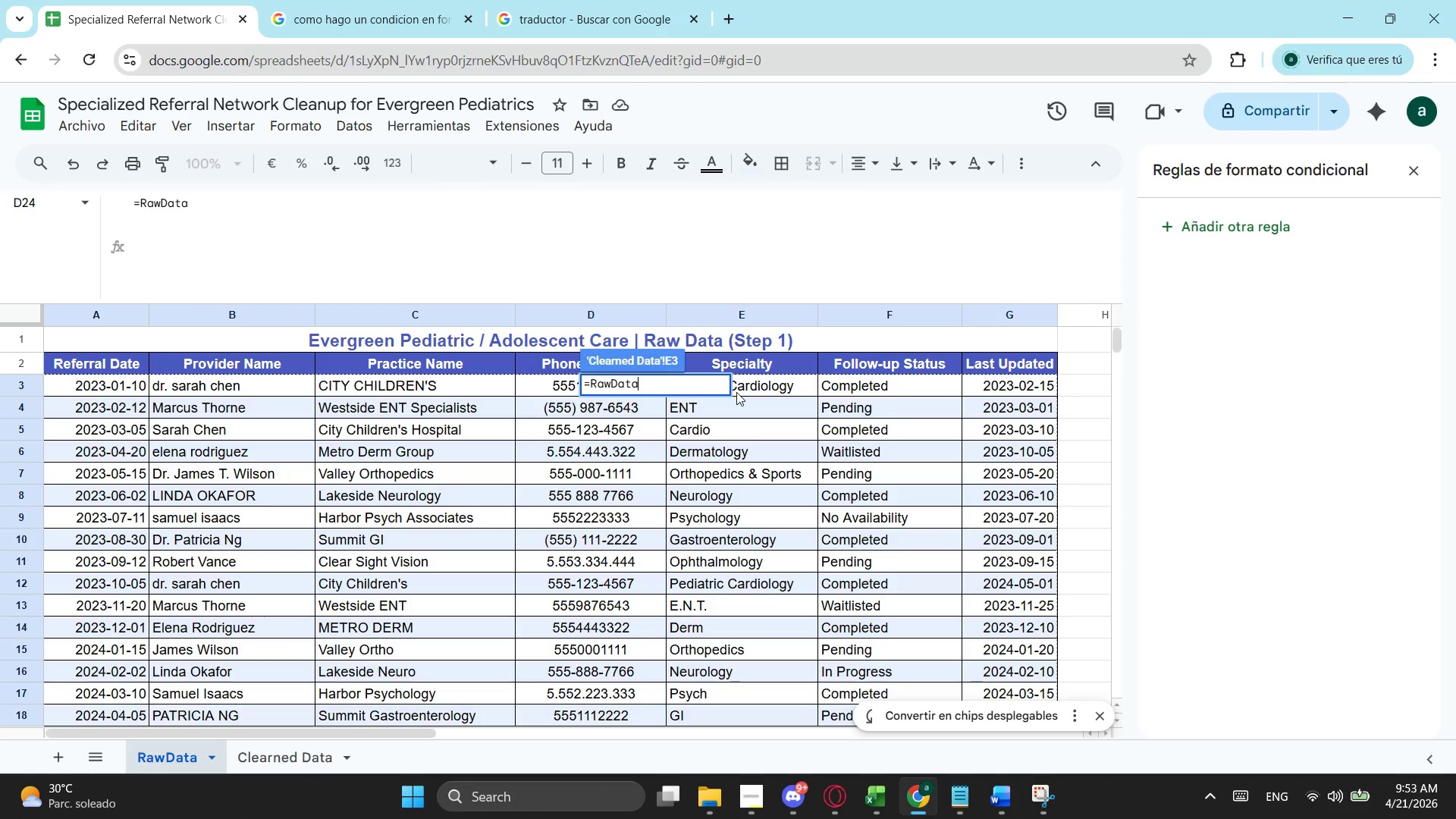 
key(Backspace)
 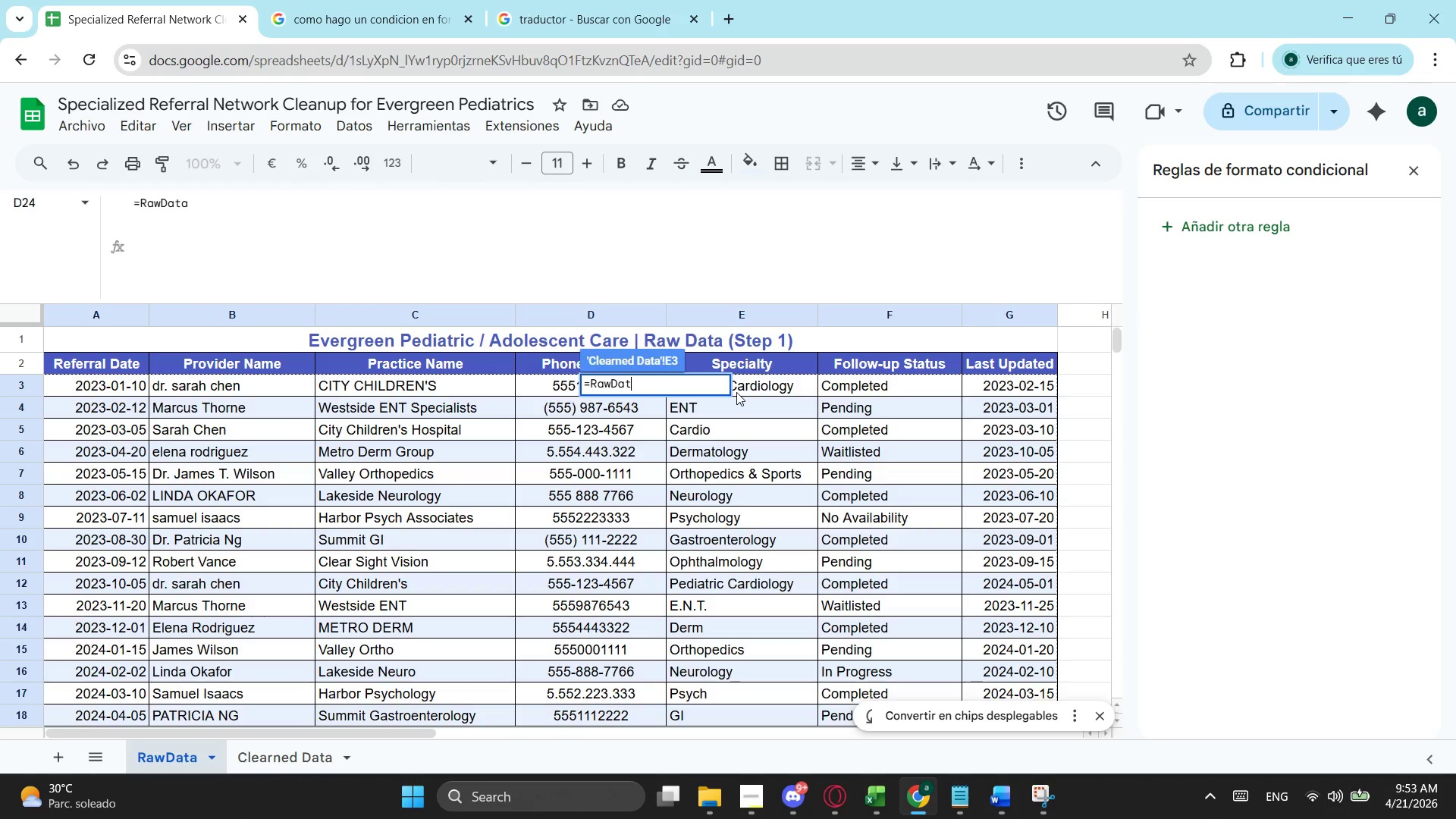 
key(Backspace)
 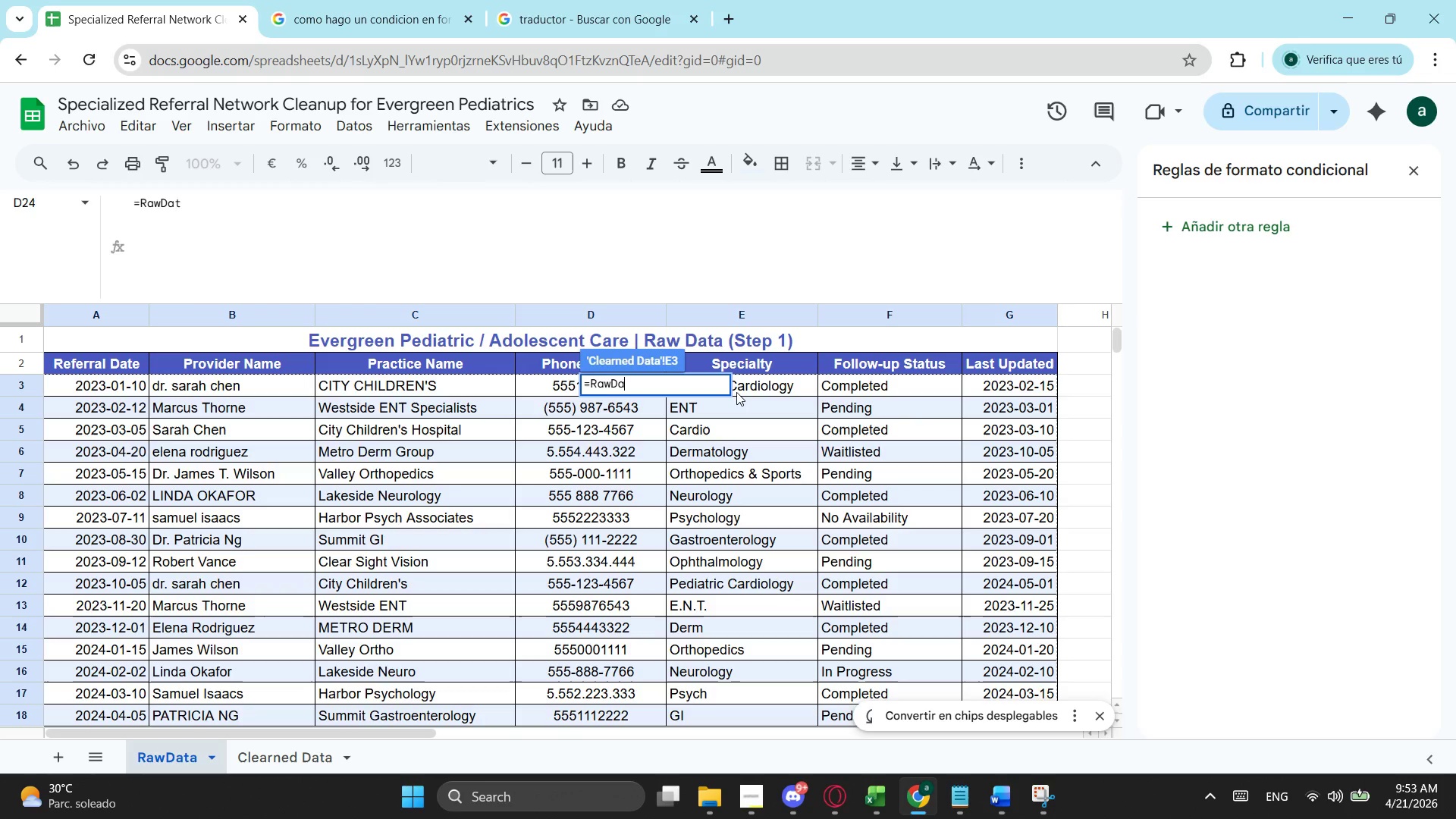 
key(Backspace)
 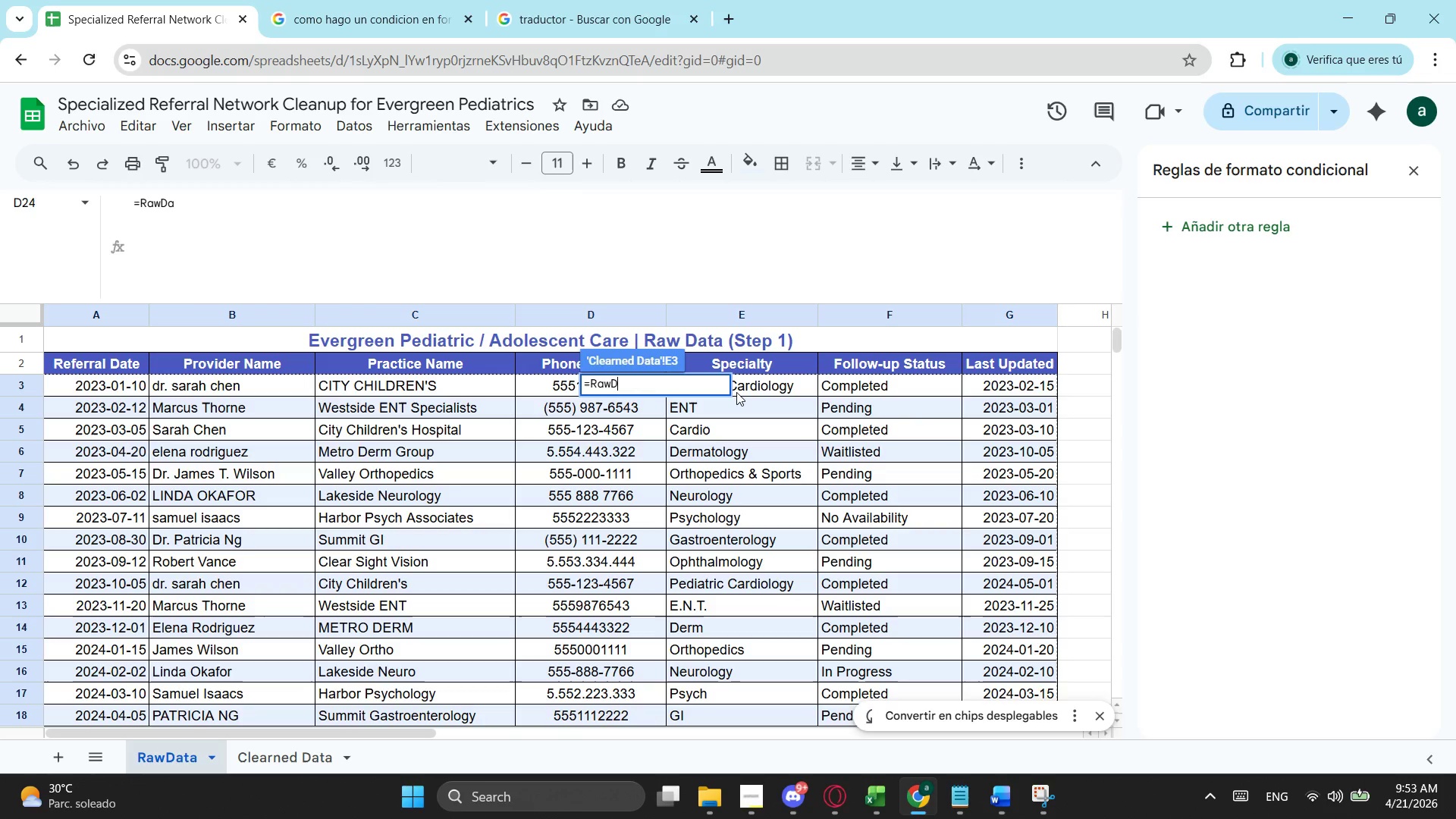 
key(Backspace)
 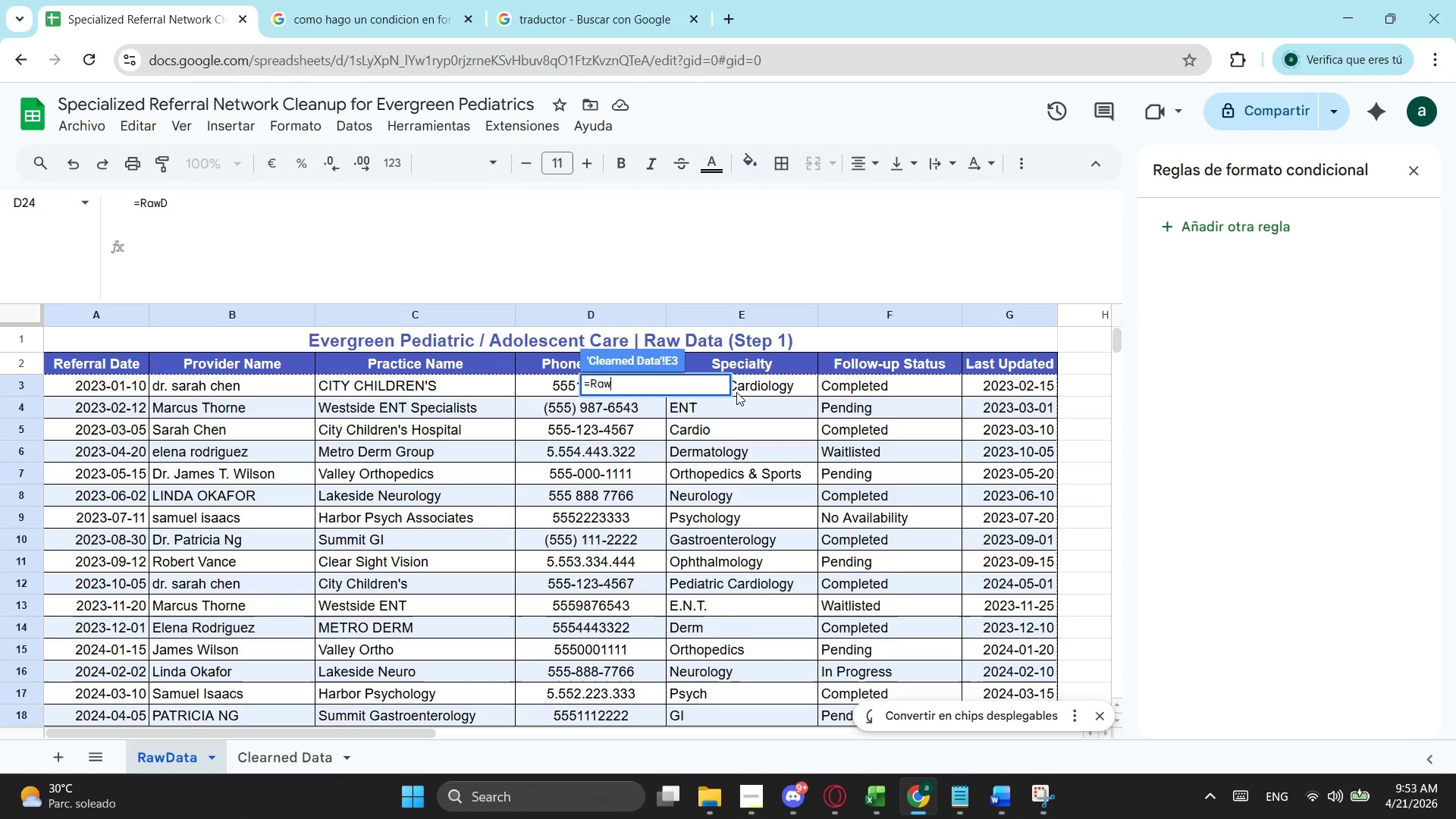 
key(Backspace)
 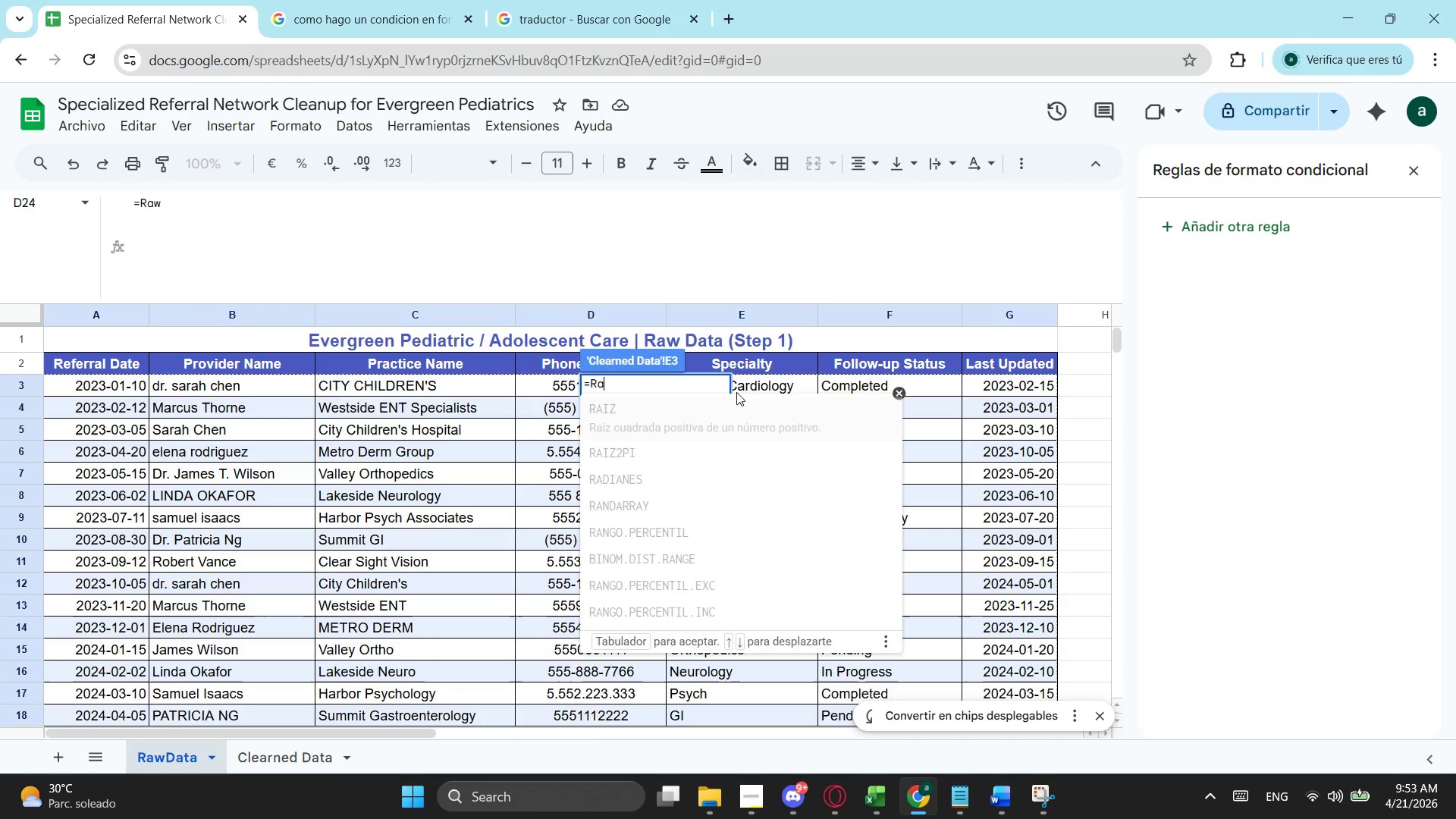 
key(Backspace)
 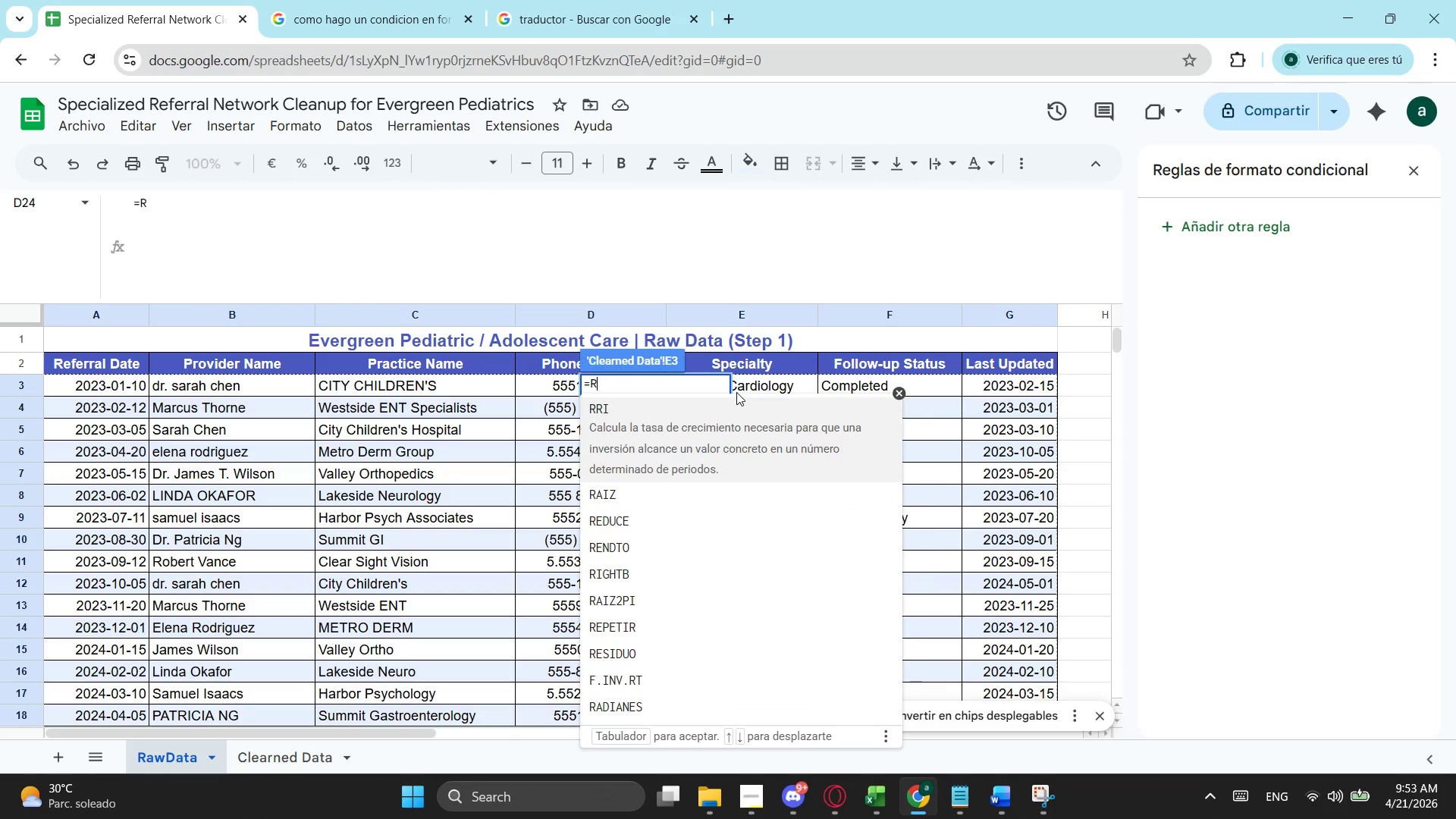 
key(Backspace)
 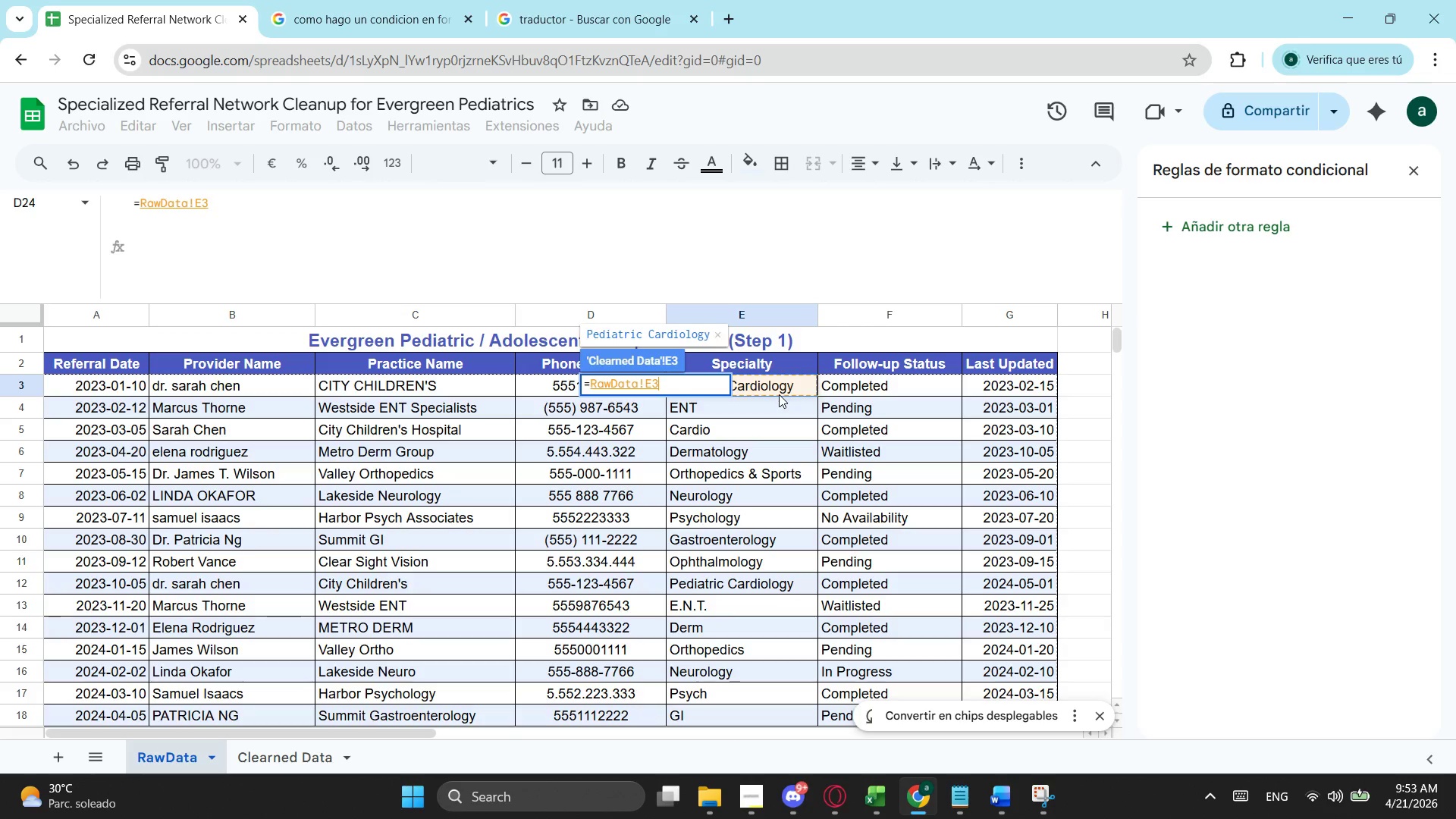 
key(Enter)
 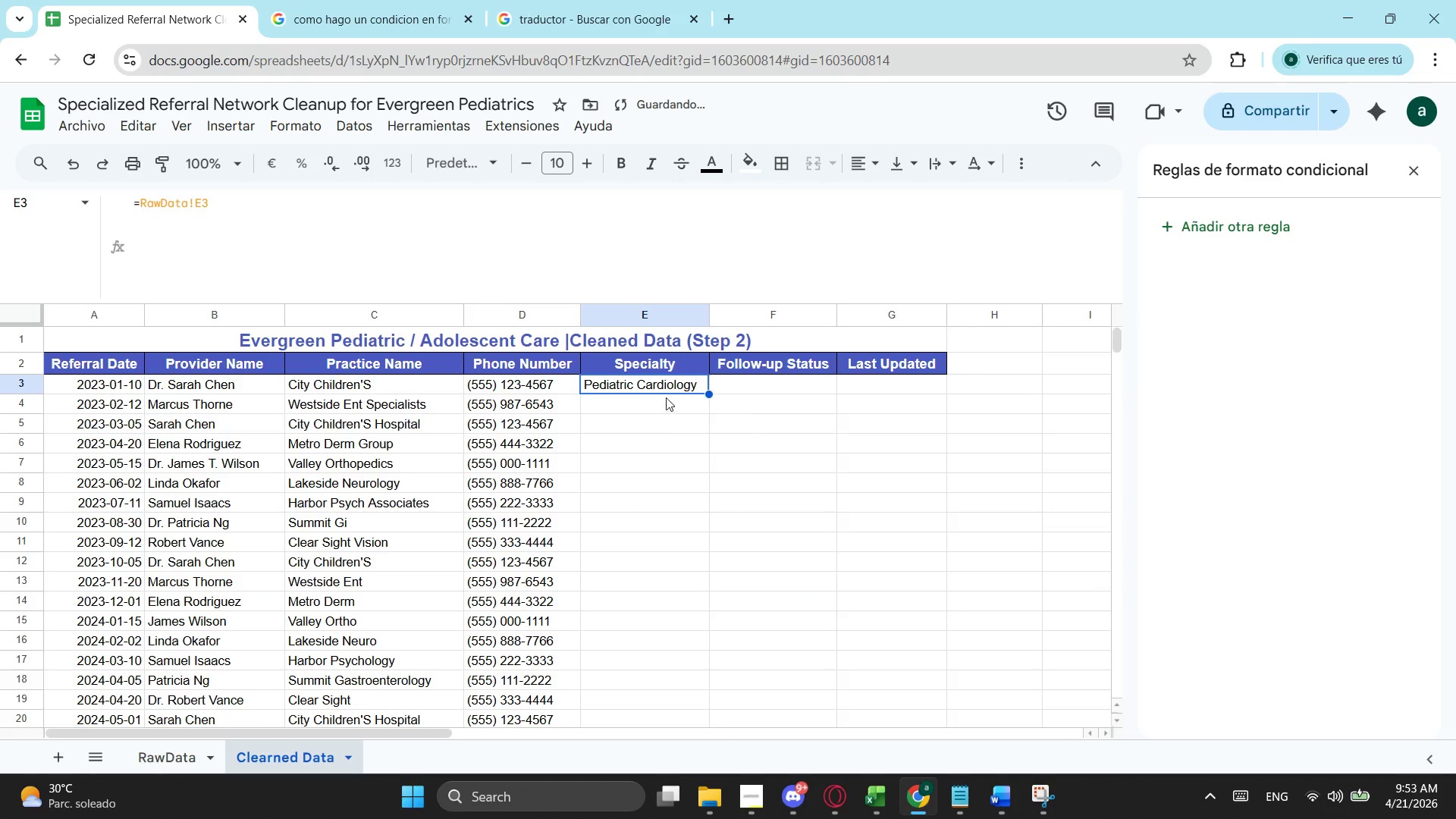 
left_click([667, 384])
 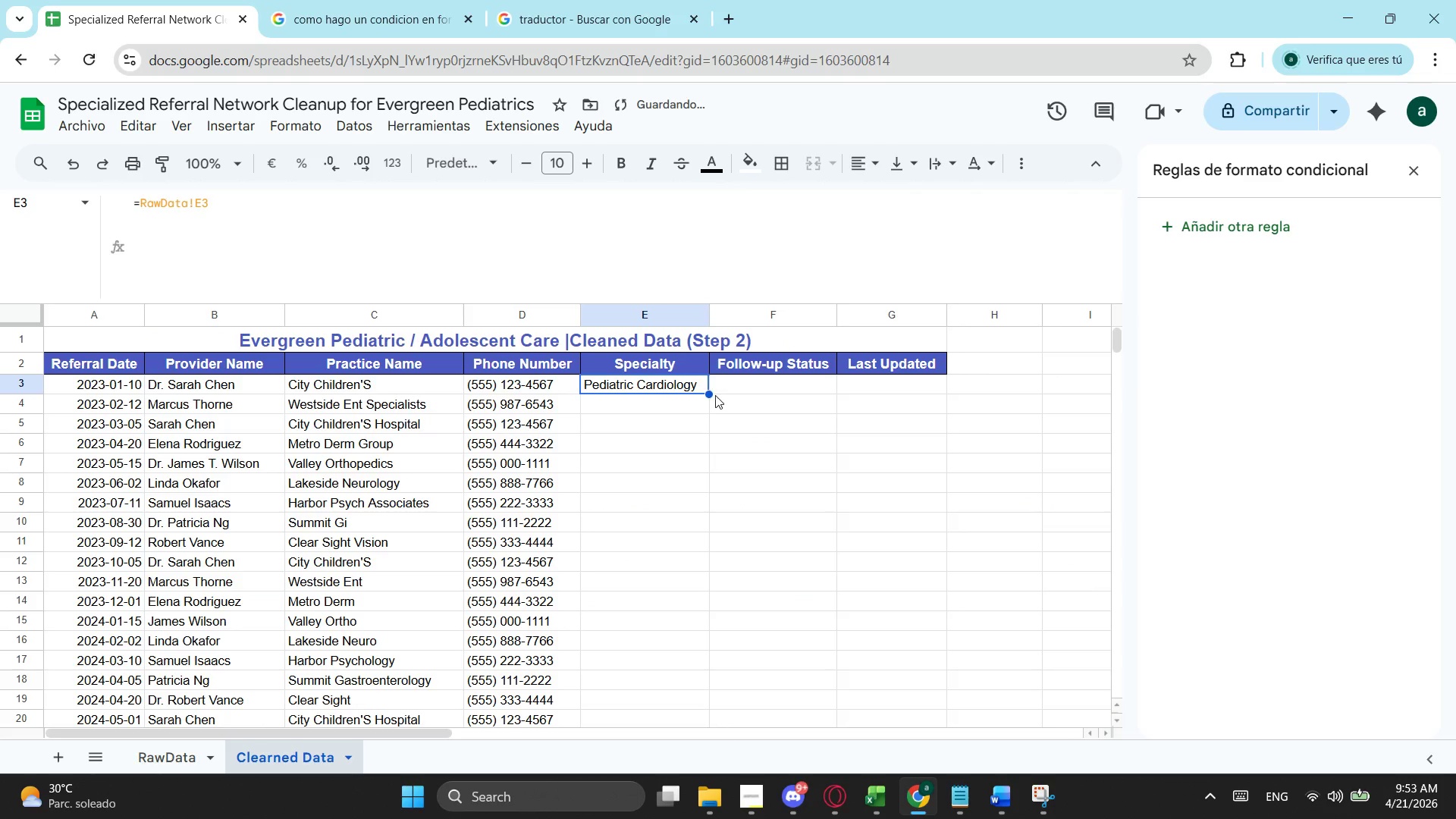 
left_click_drag(start_coordinate=[707, 393], to_coordinate=[692, 512])
 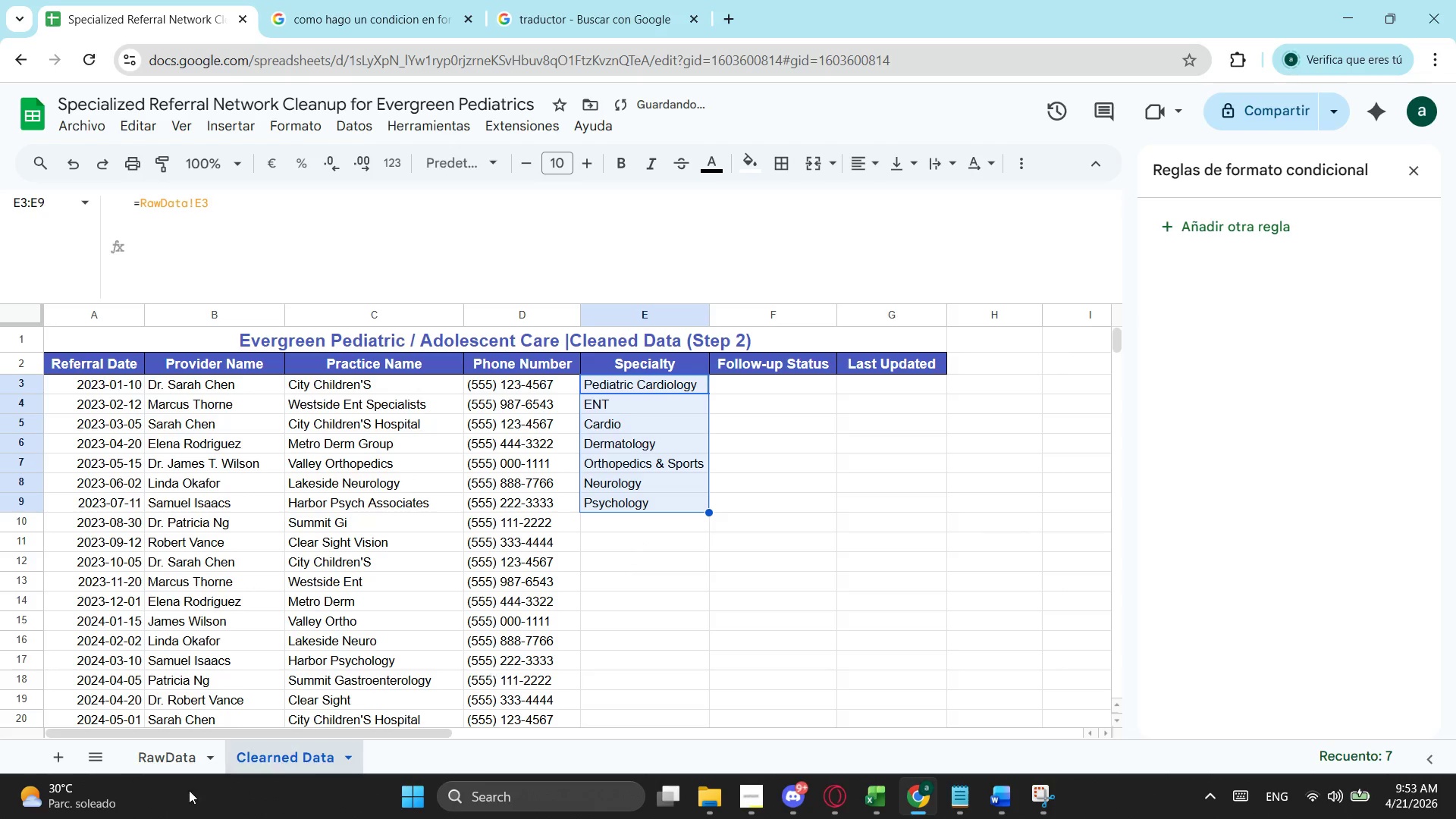 
left_click([178, 748])
 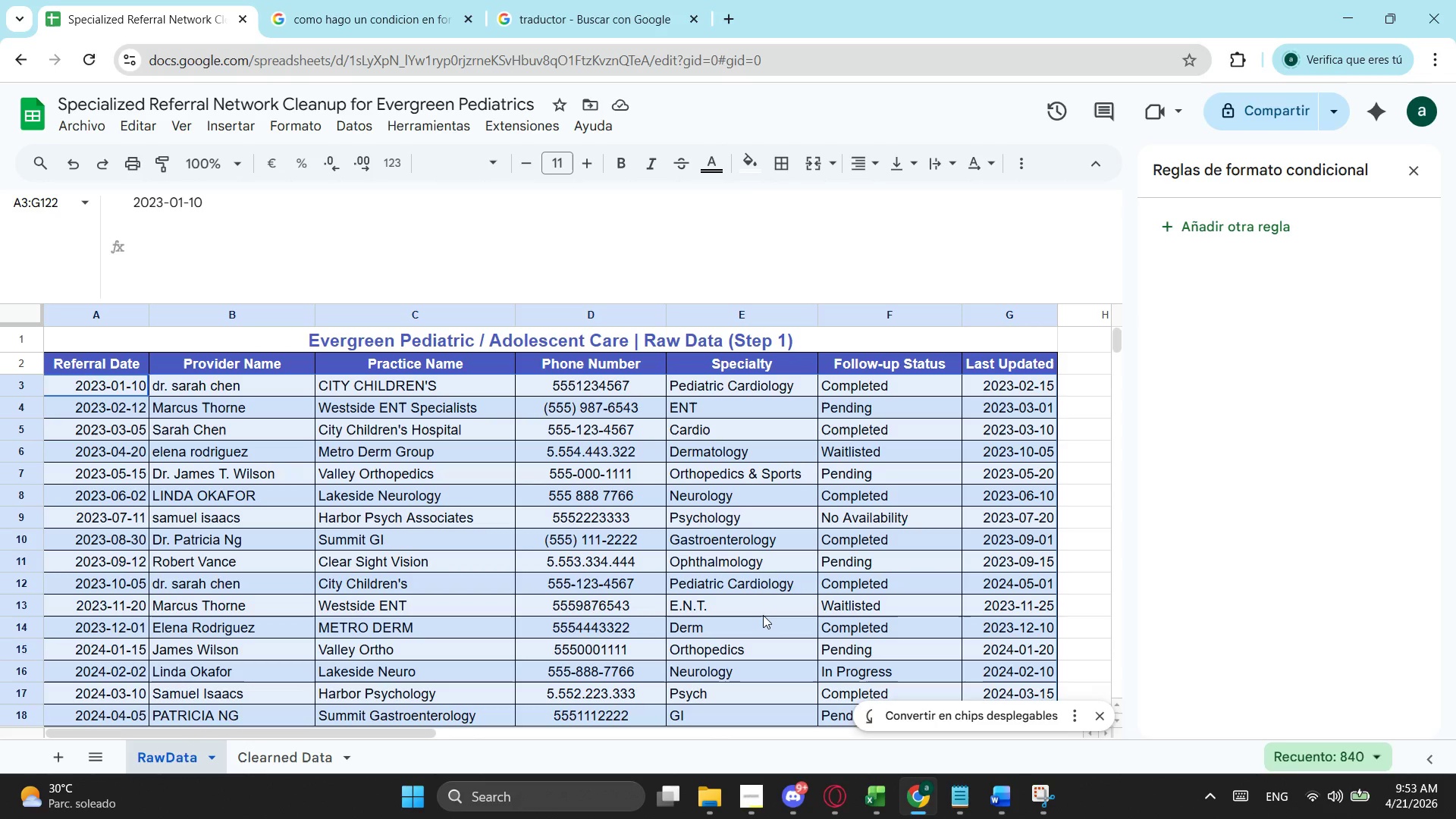 
wait(5.77)
 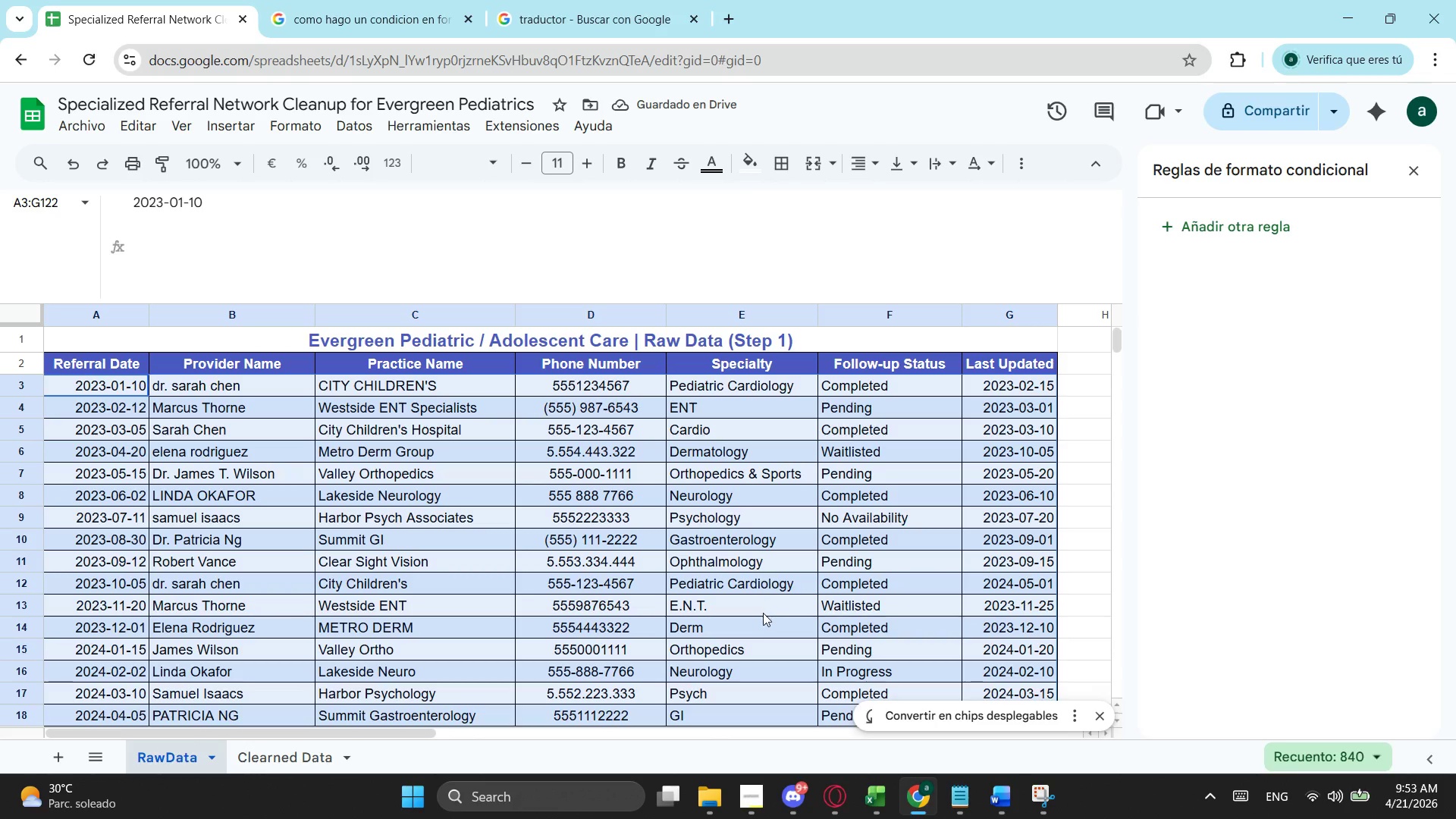 
scroll: coordinate [763, 615], scroll_direction: down, amount: 4.0
 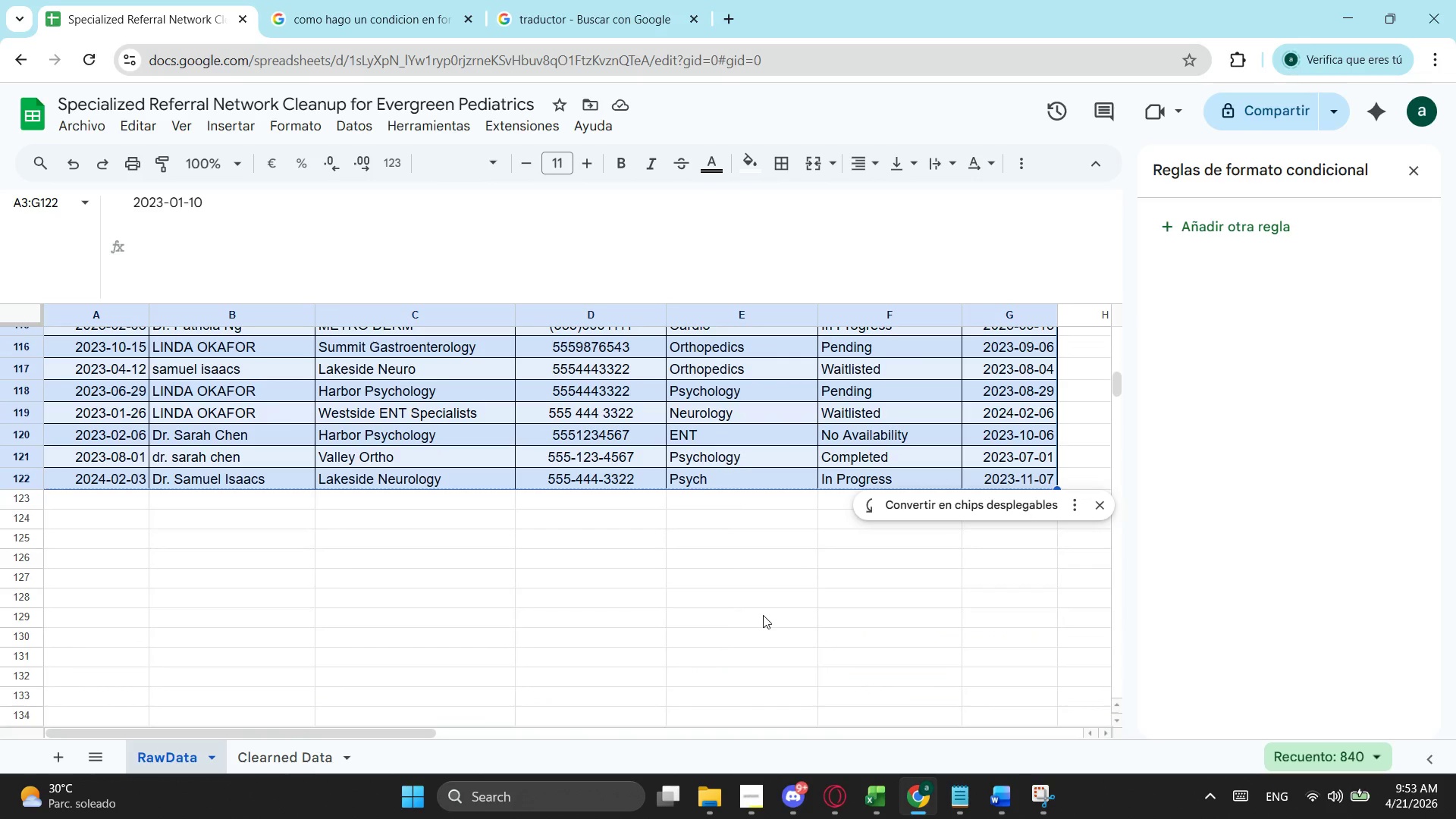 
left_click([282, 761])
 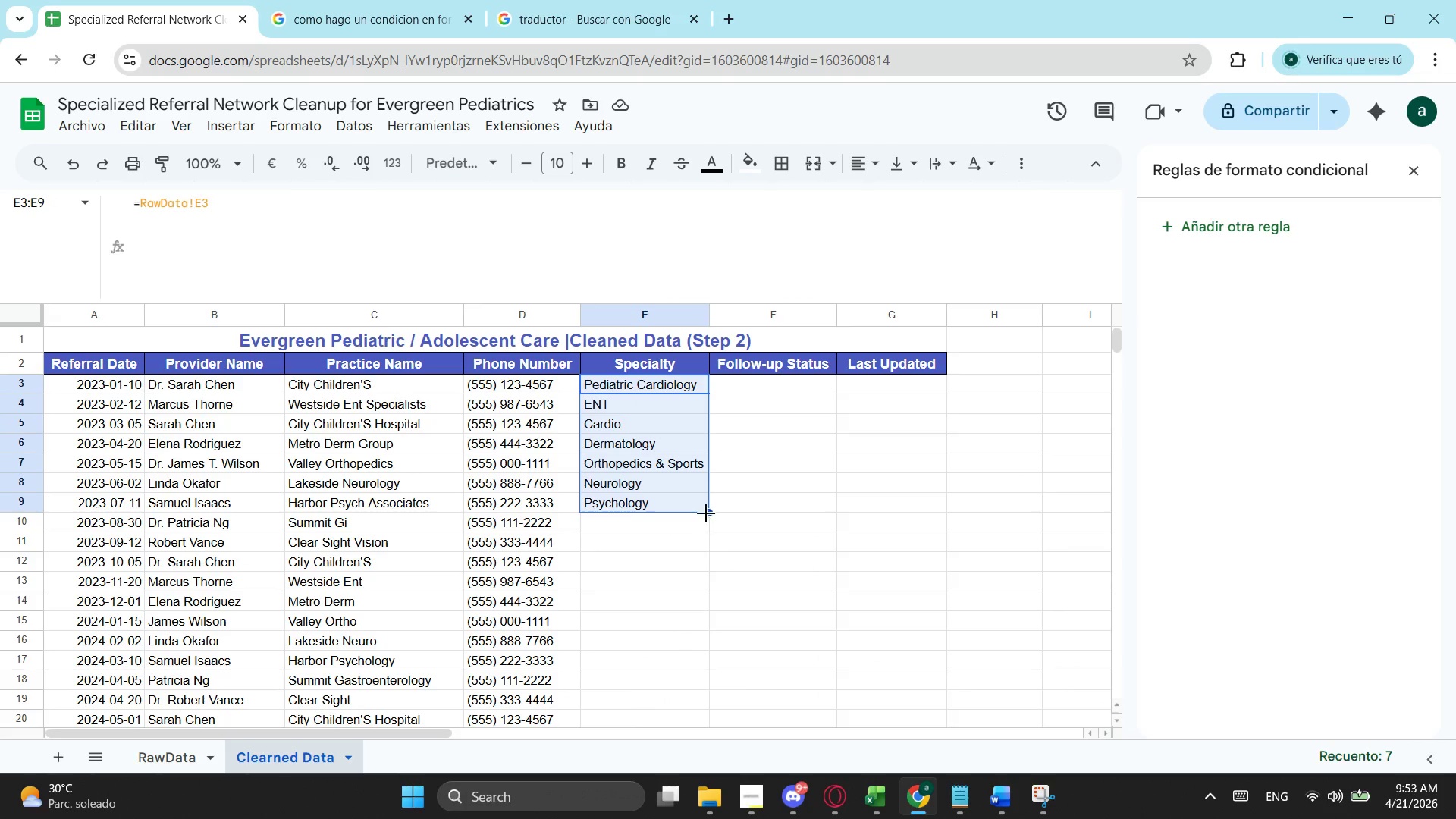 
left_click_drag(start_coordinate=[708, 512], to_coordinate=[642, 524])
 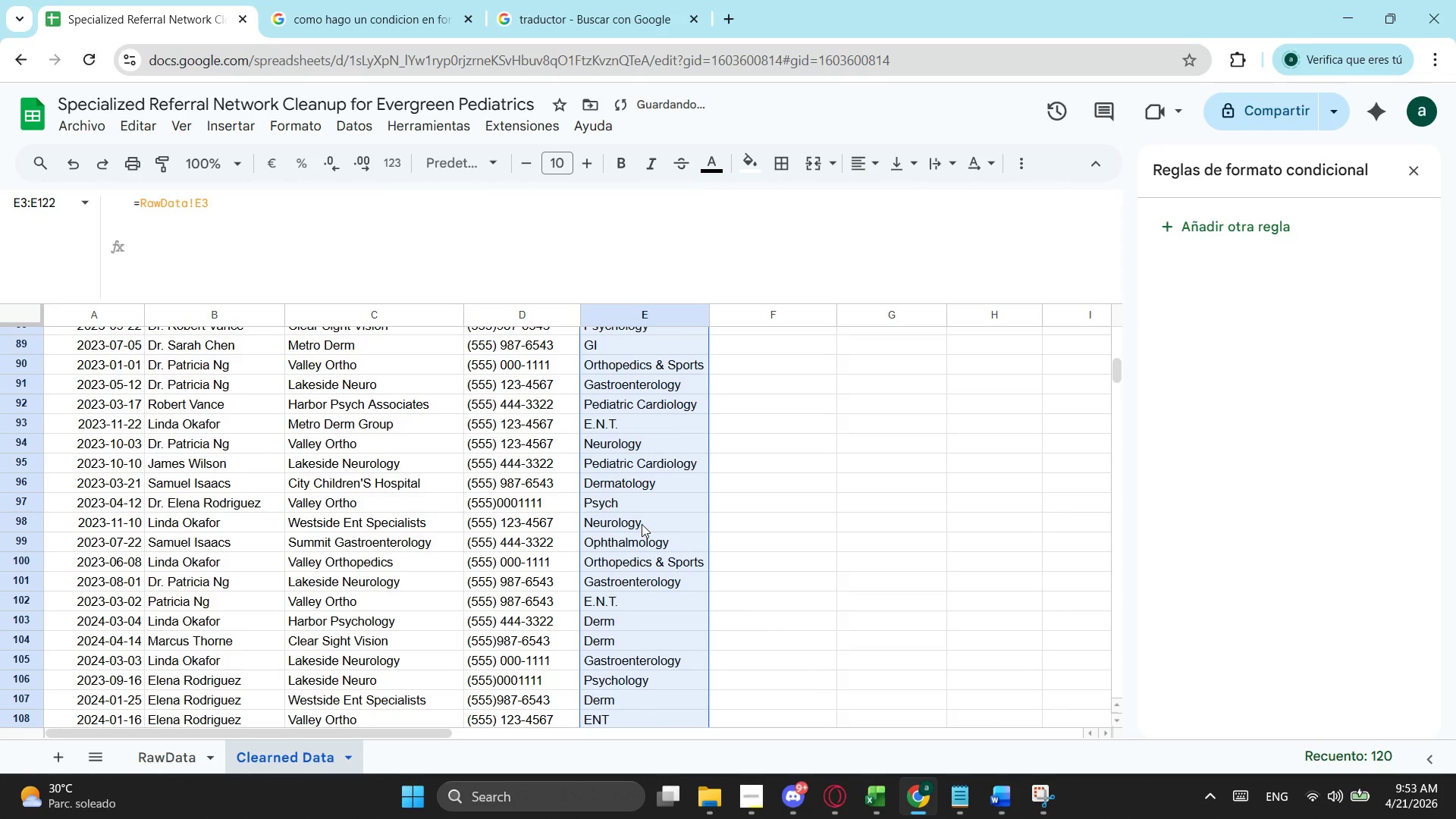 
scroll: coordinate [639, 667], scroll_direction: down, amount: 14.0
 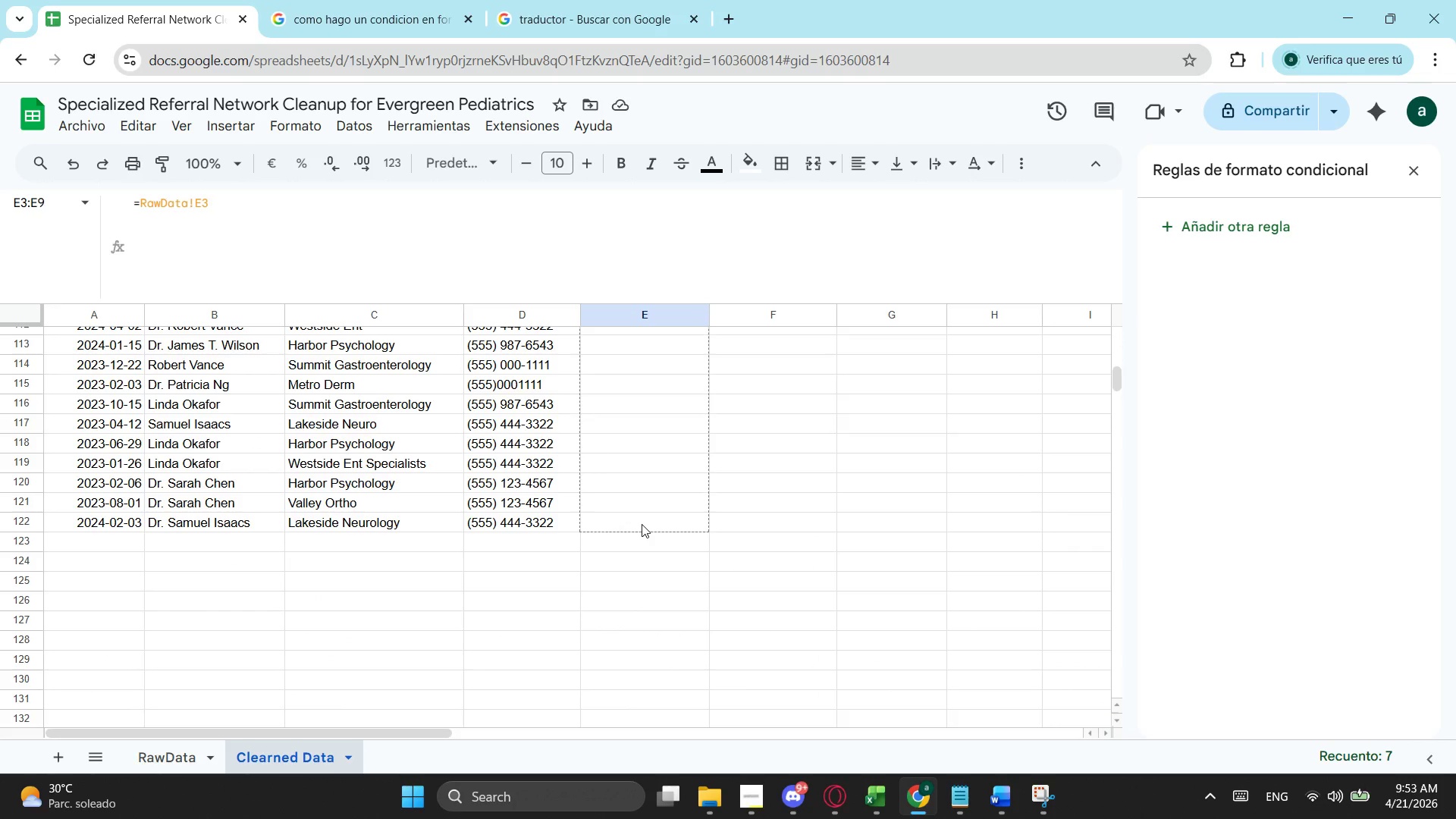 
scroll: coordinate [538, 518], scroll_direction: up, amount: 7.0
 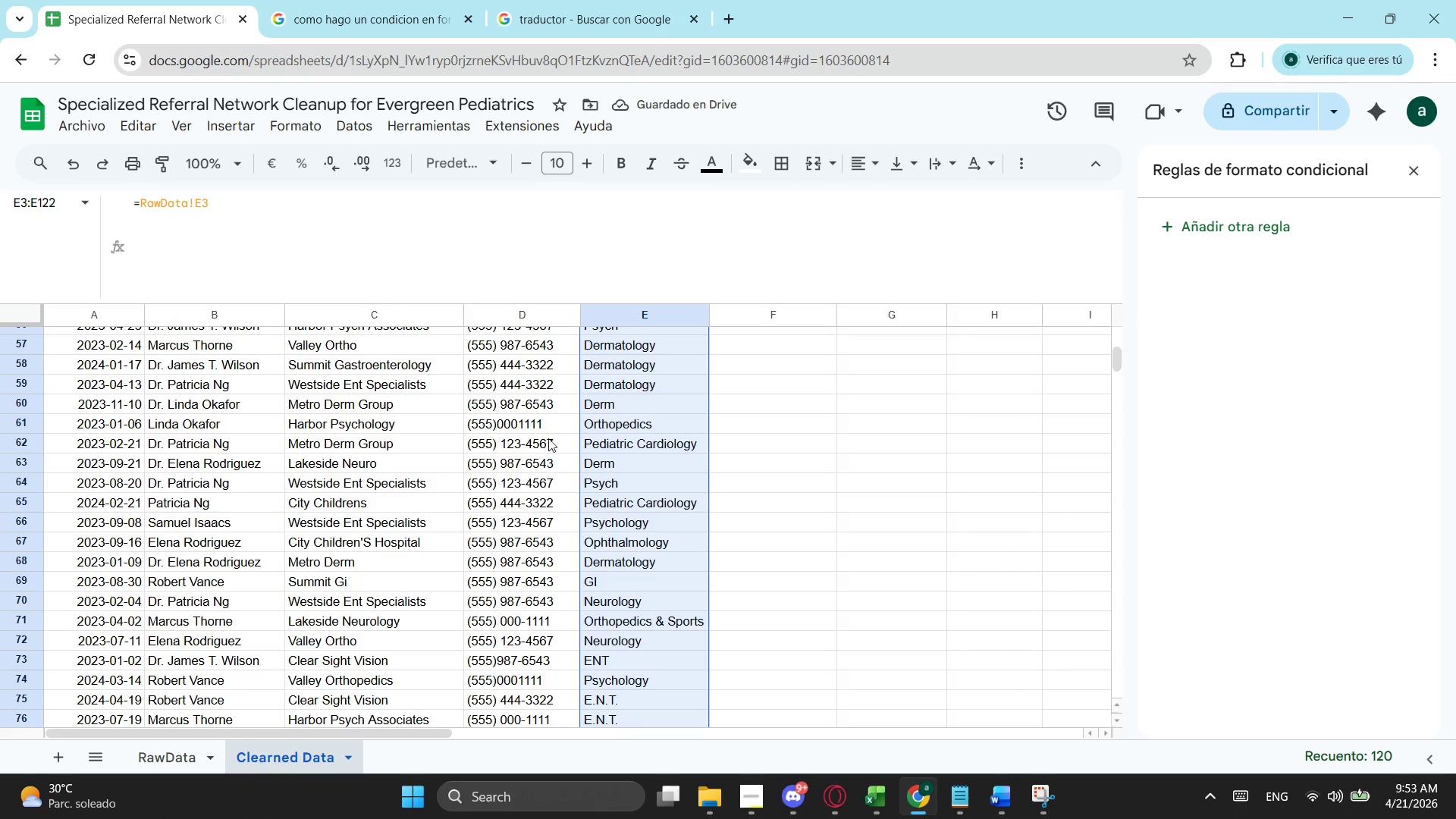 
left_click([543, 425])
 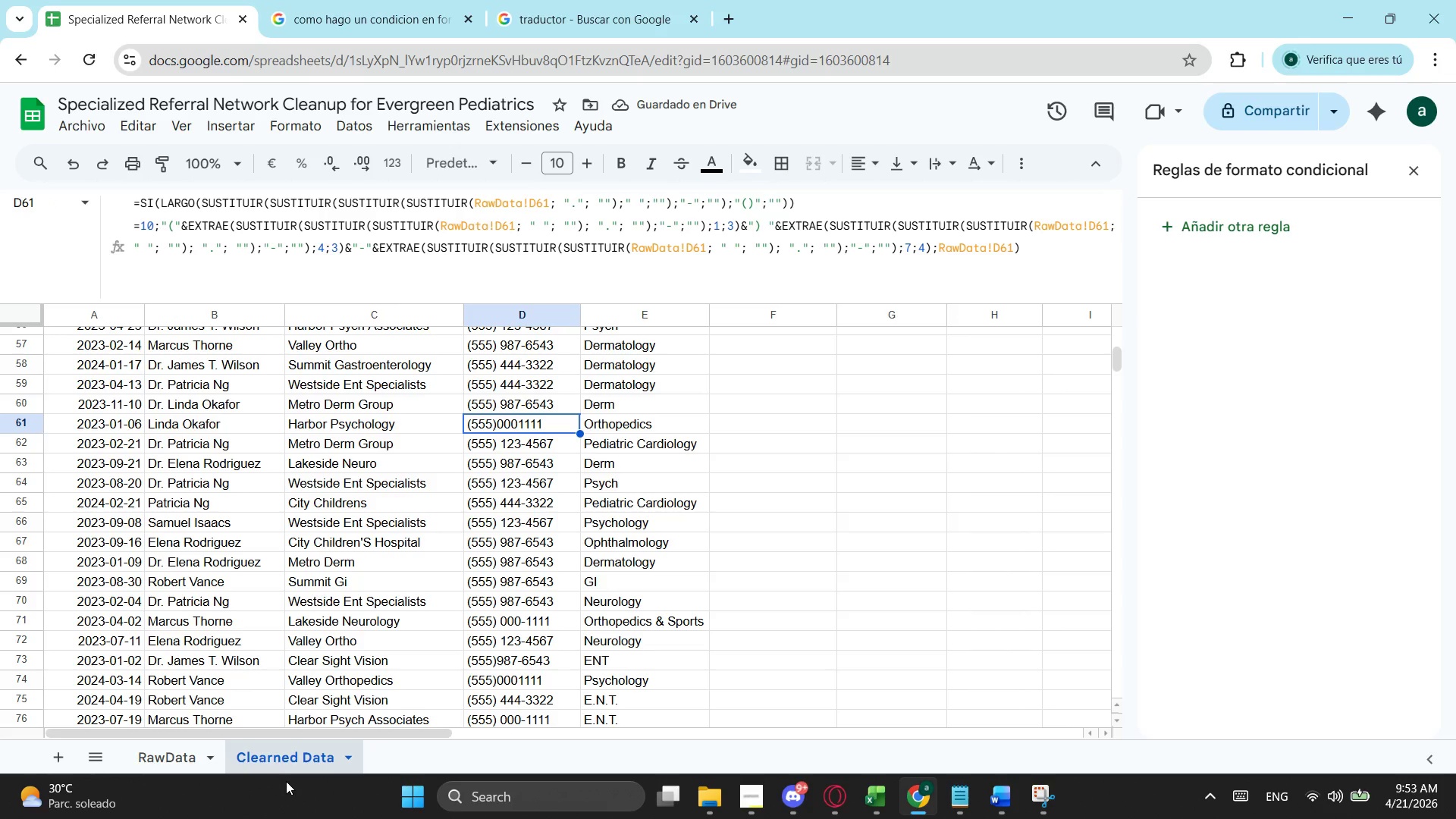 
scroll: coordinate [750, 401], scroll_direction: up, amount: 8.0
 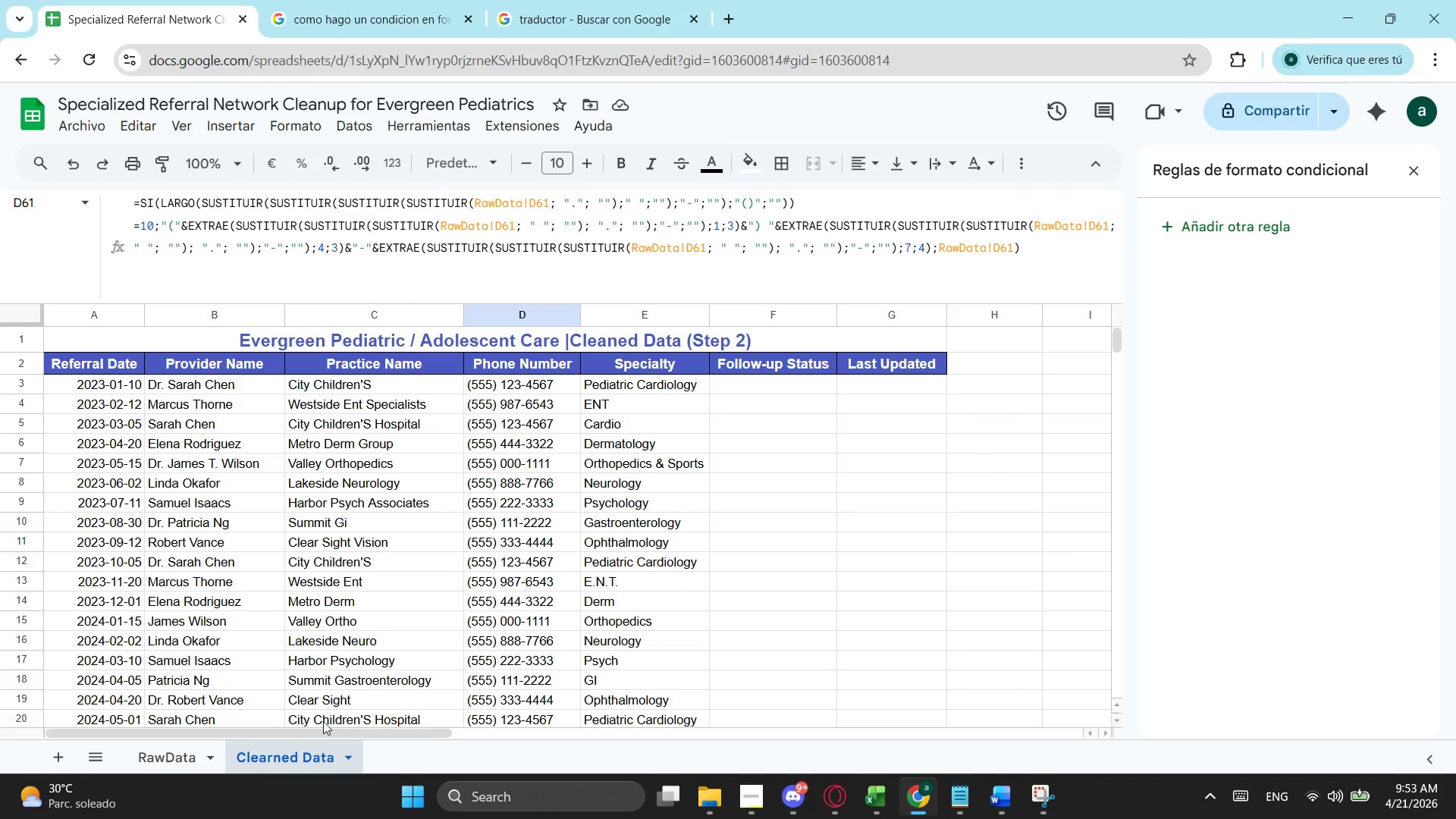 
left_click([176, 751])
 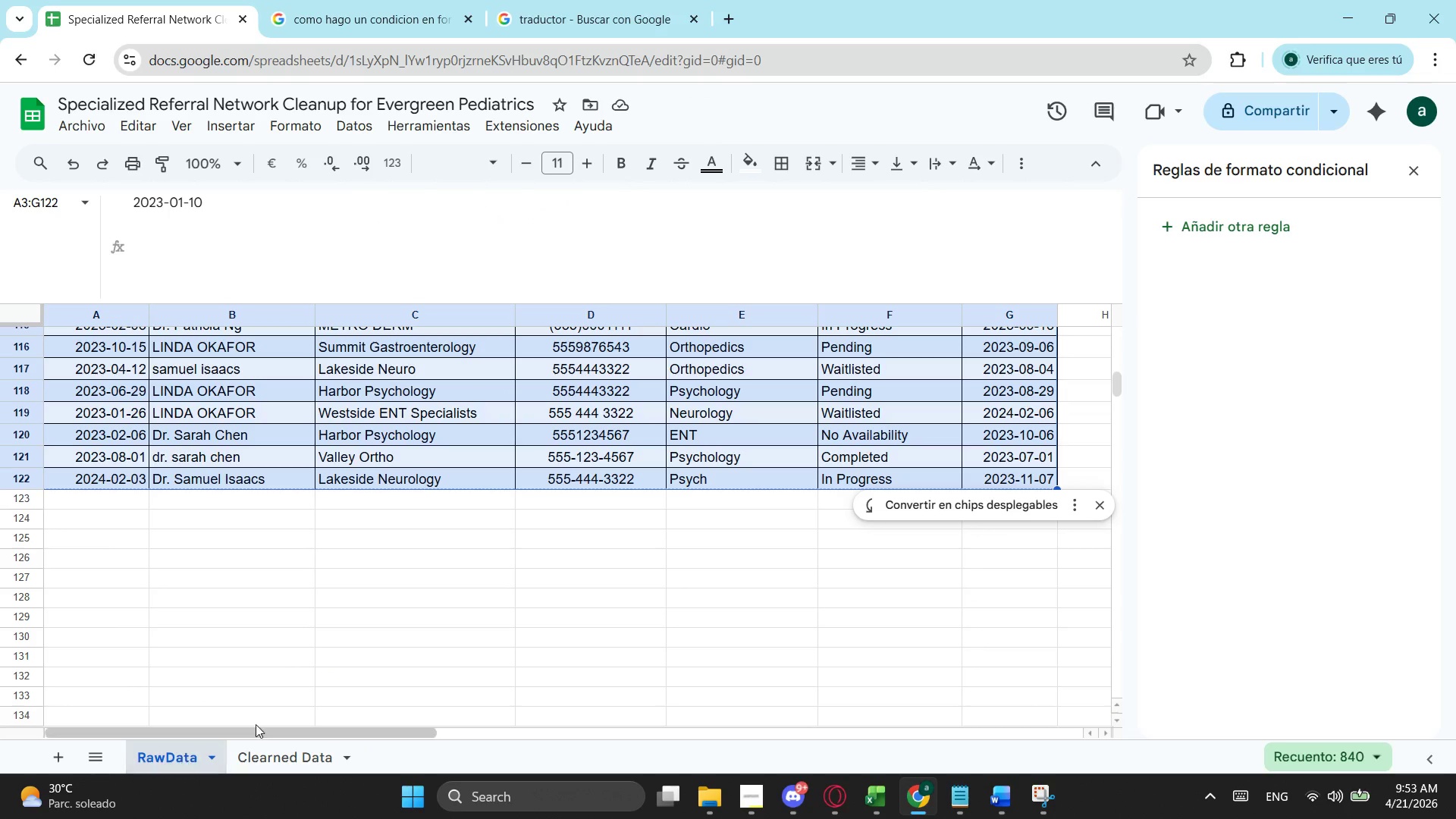 
scroll: coordinate [852, 479], scroll_direction: up, amount: 17.0
 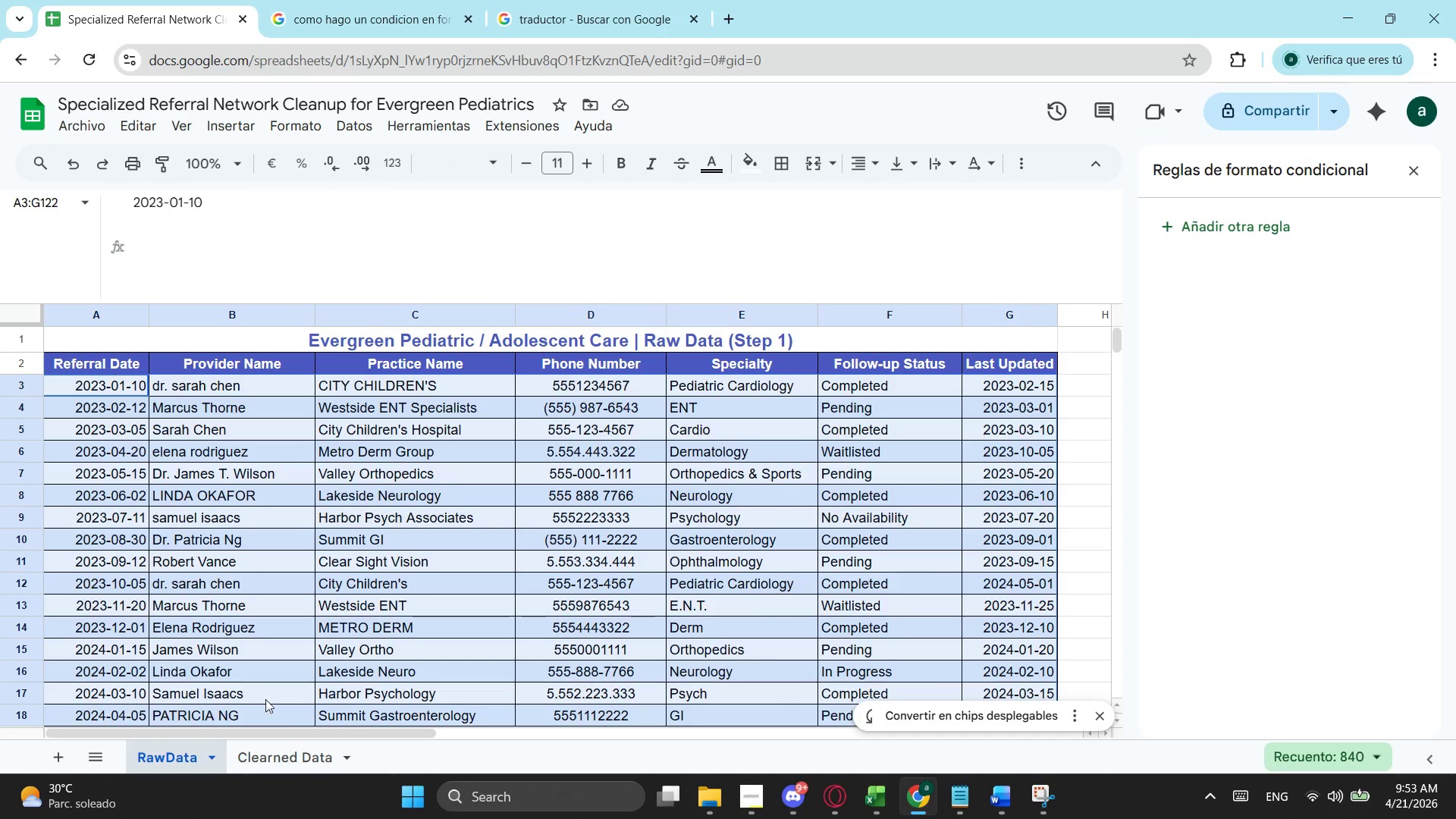 
left_click([298, 761])
 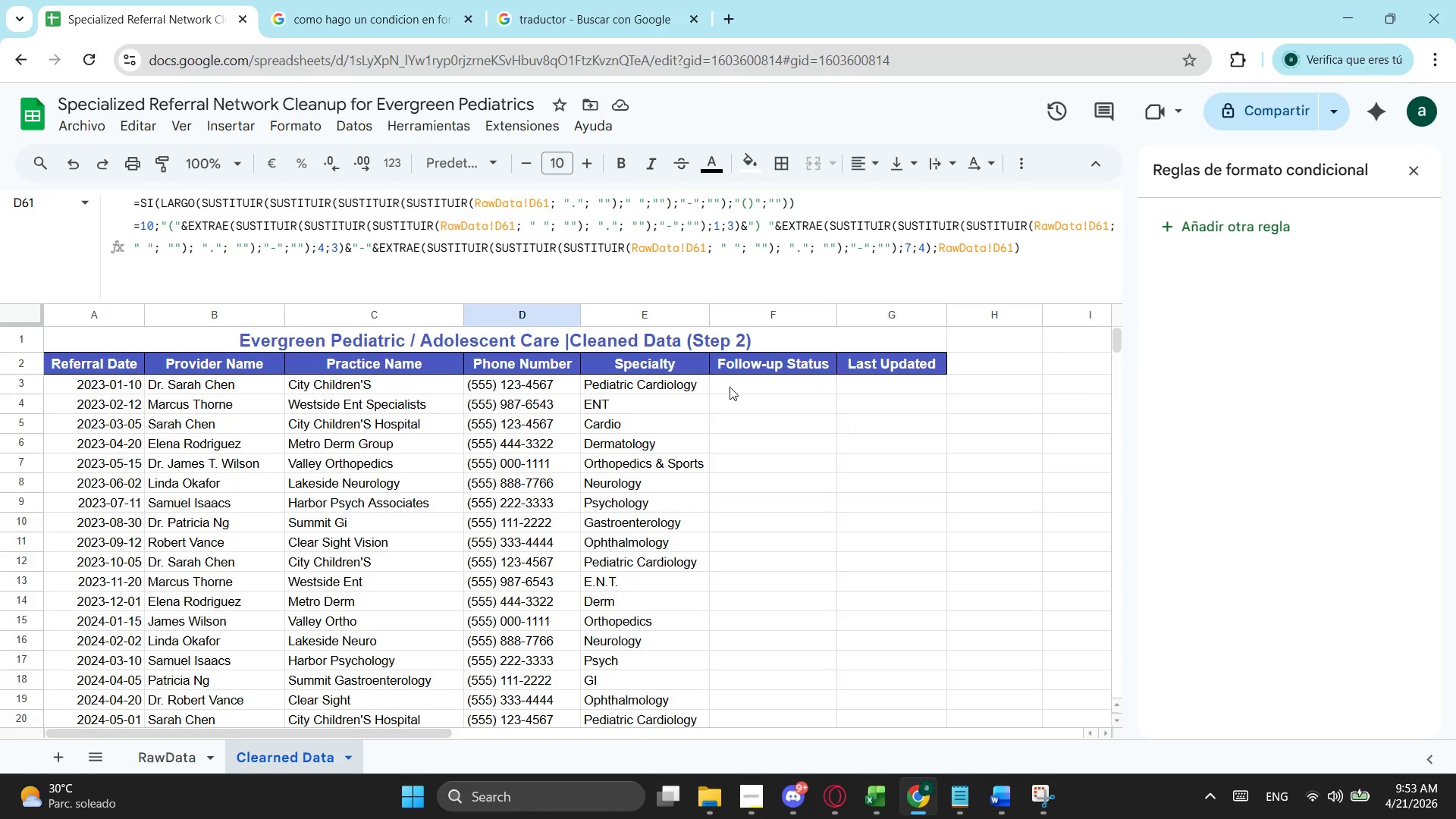 
left_click([694, 395])
 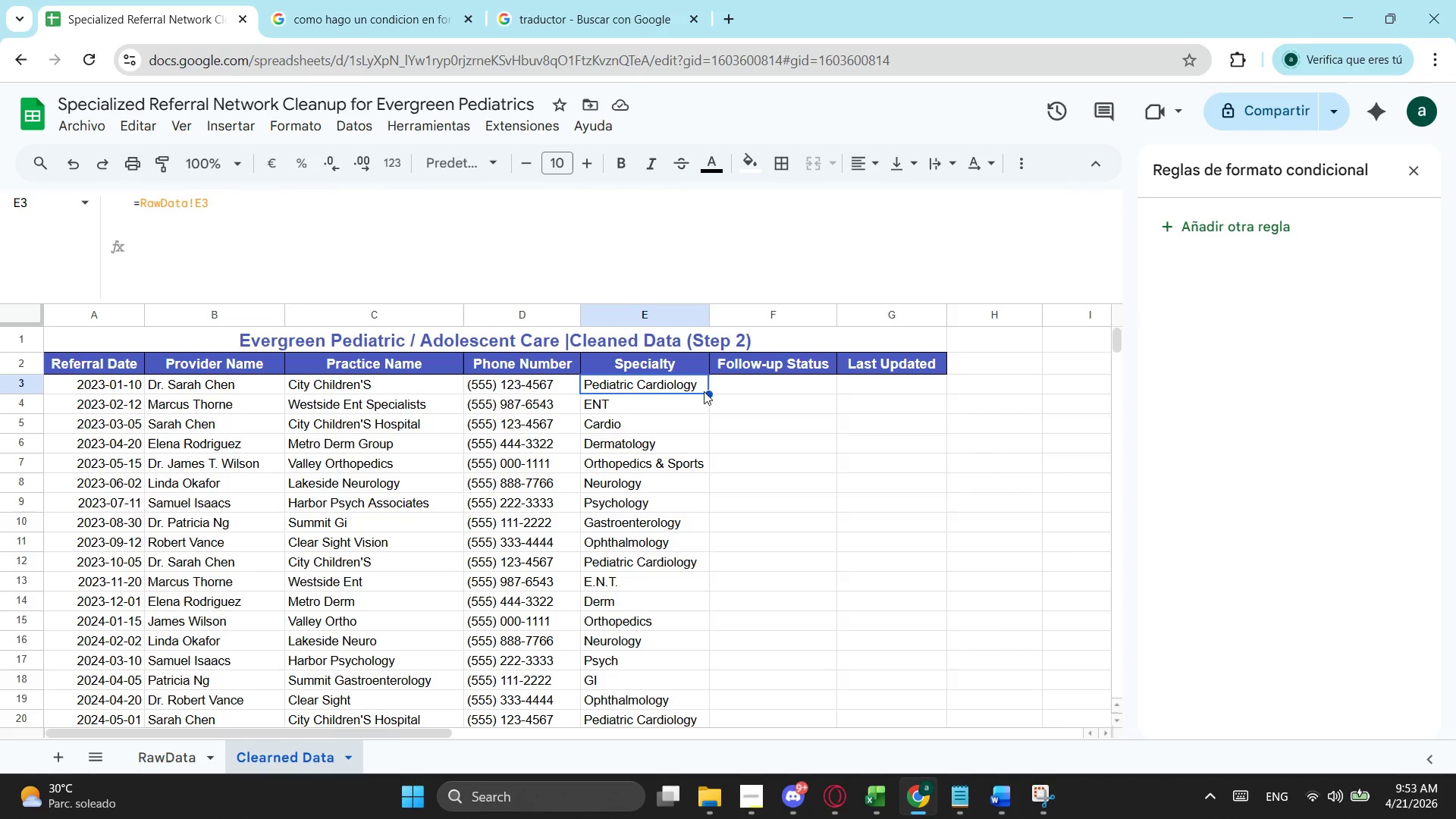 
left_click_drag(start_coordinate=[708, 391], to_coordinate=[896, 384])
 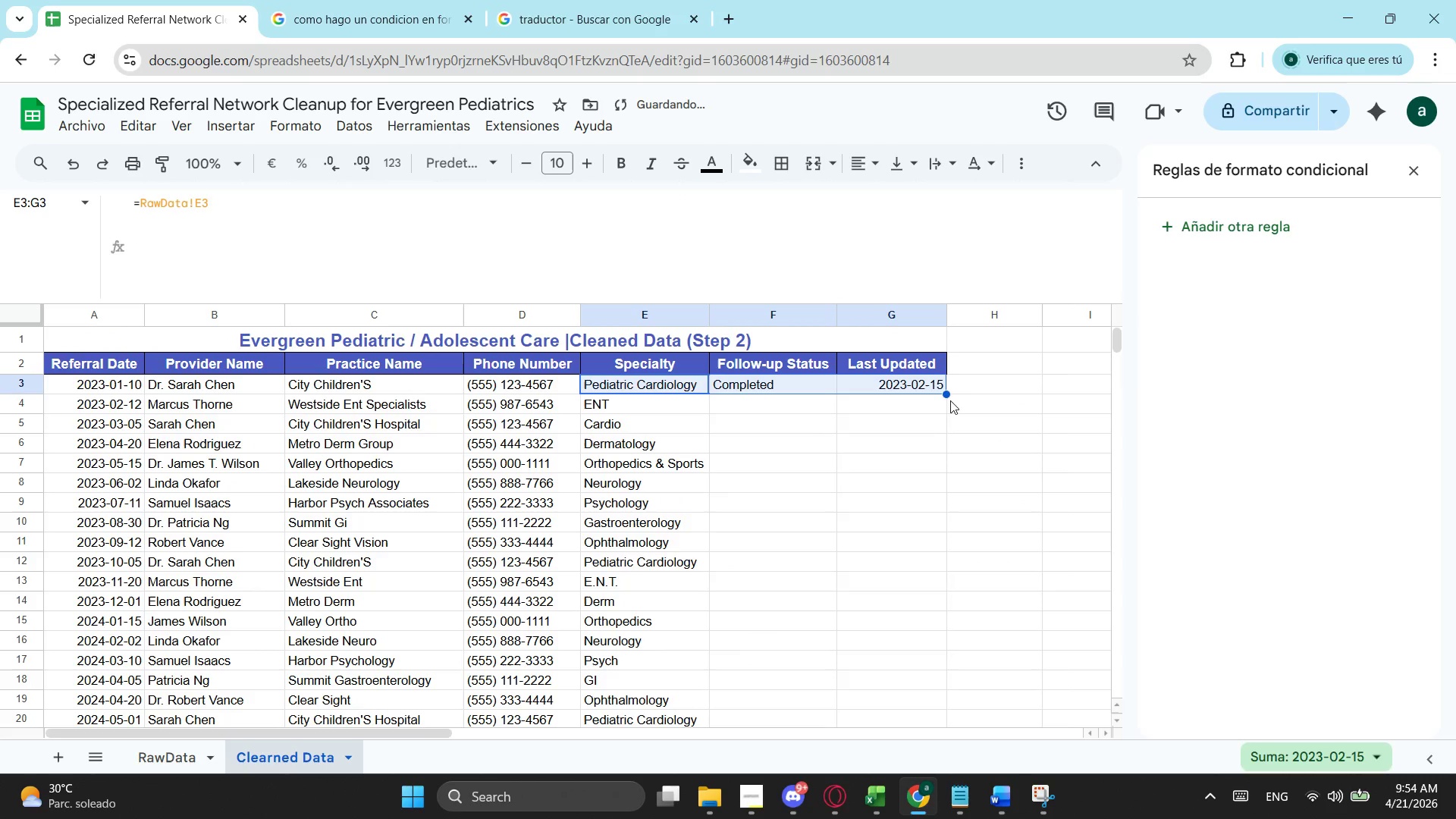 
scroll: coordinate [724, 375], scroll_direction: down, amount: 2.0
 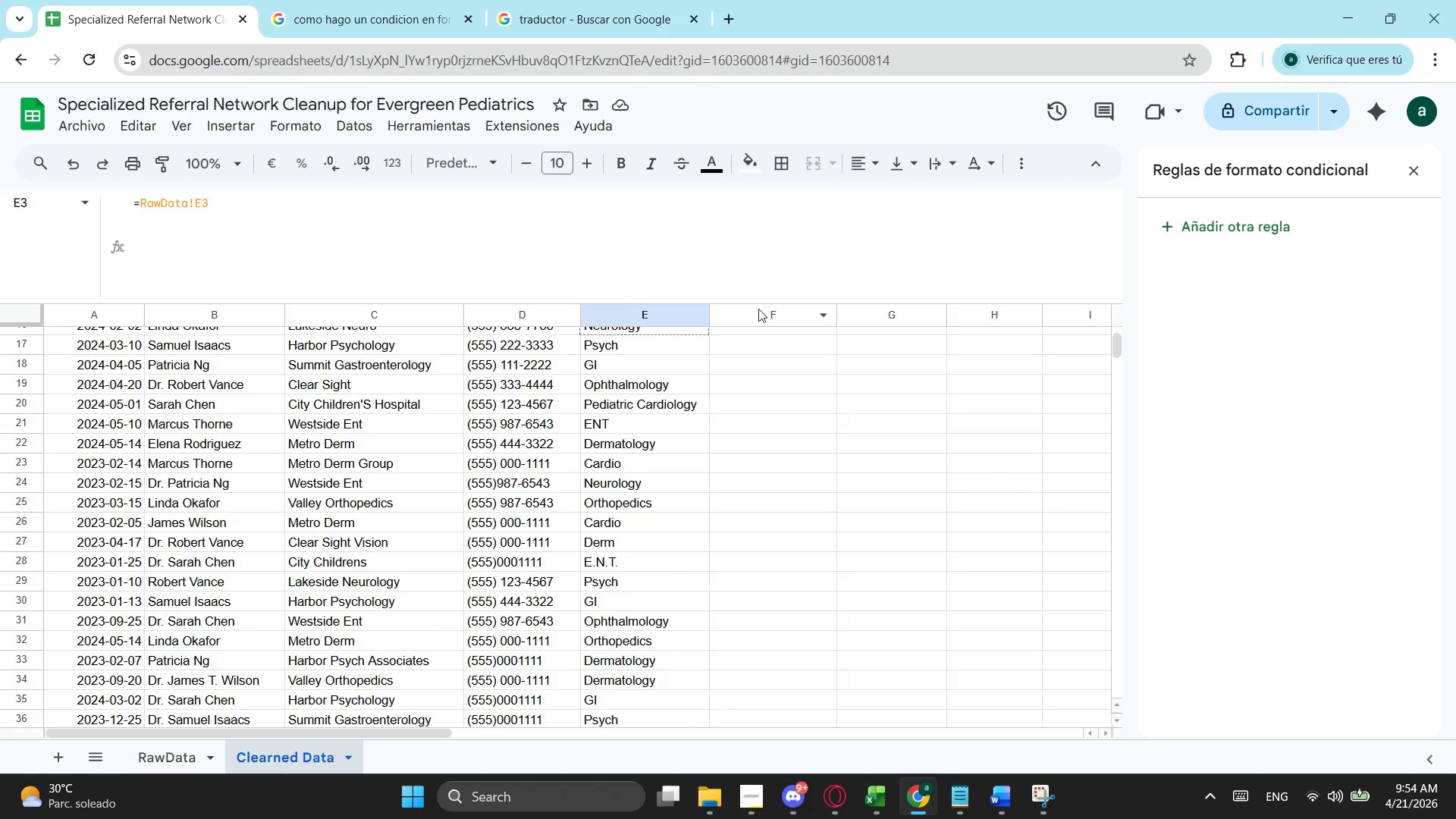 
scroll: coordinate [817, 316], scroll_direction: up, amount: 3.0
 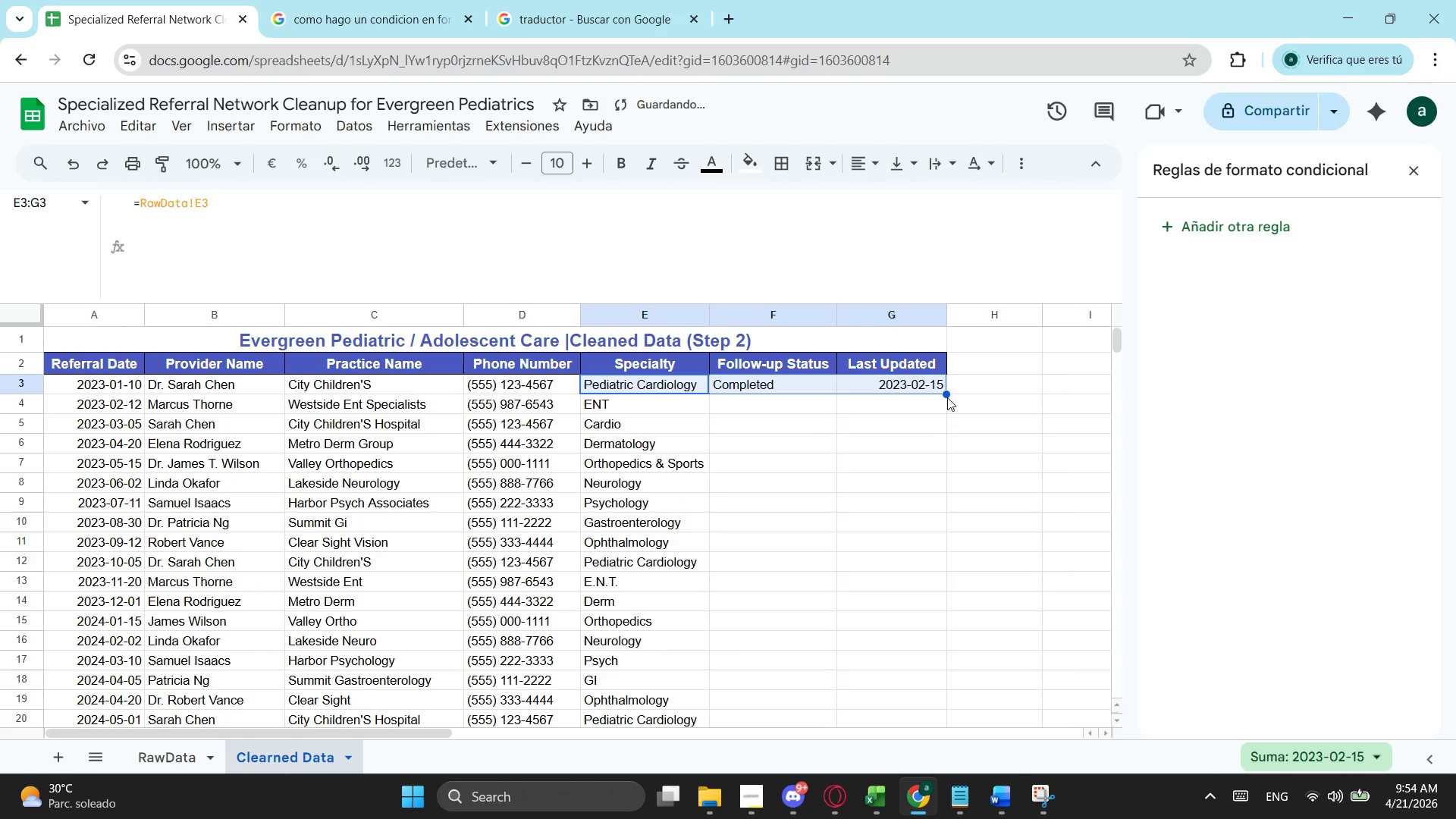 
left_click_drag(start_coordinate=[947, 396], to_coordinate=[930, 583])
 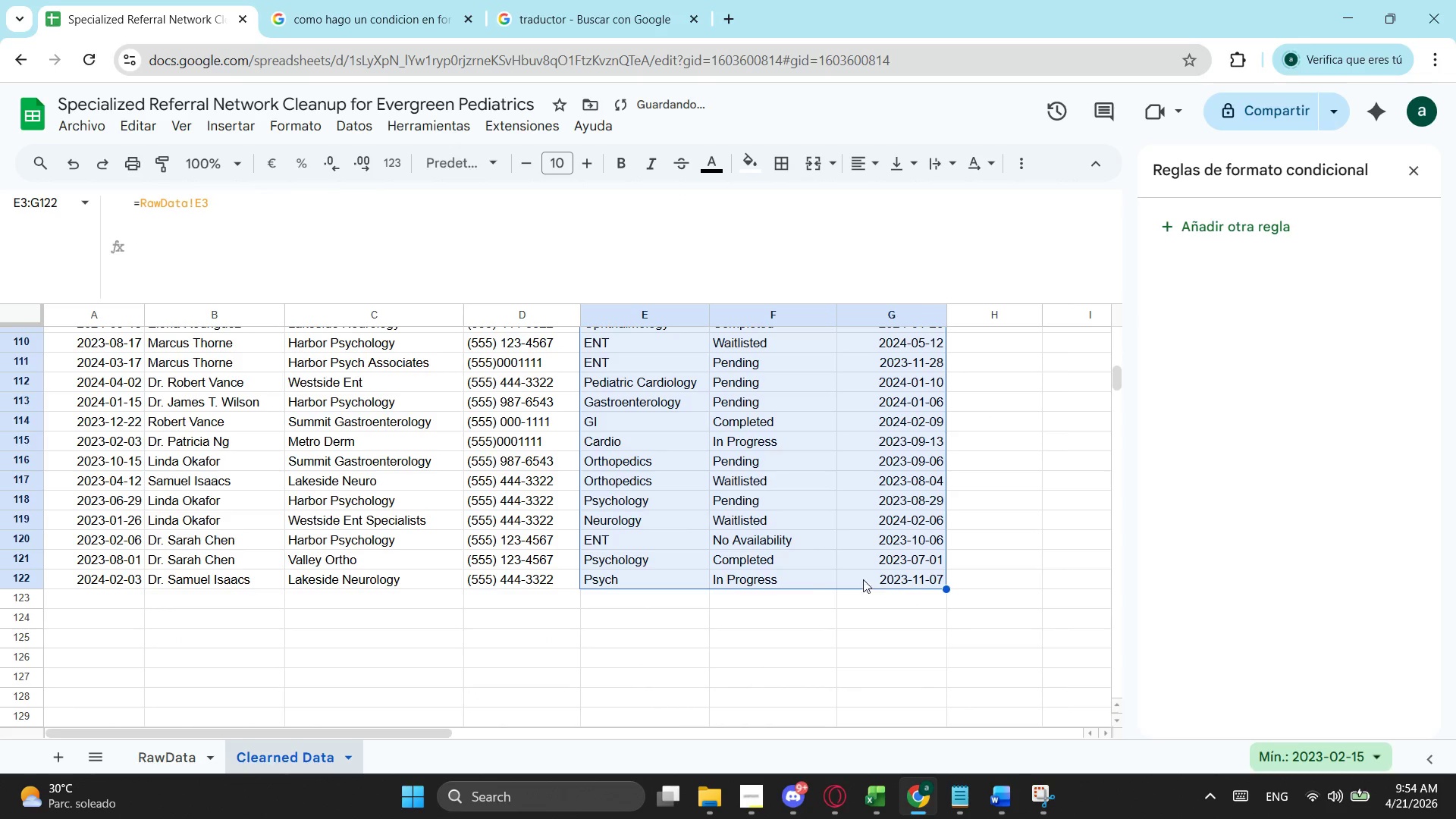 
scroll: coordinate [915, 651], scroll_direction: down, amount: 14.0
 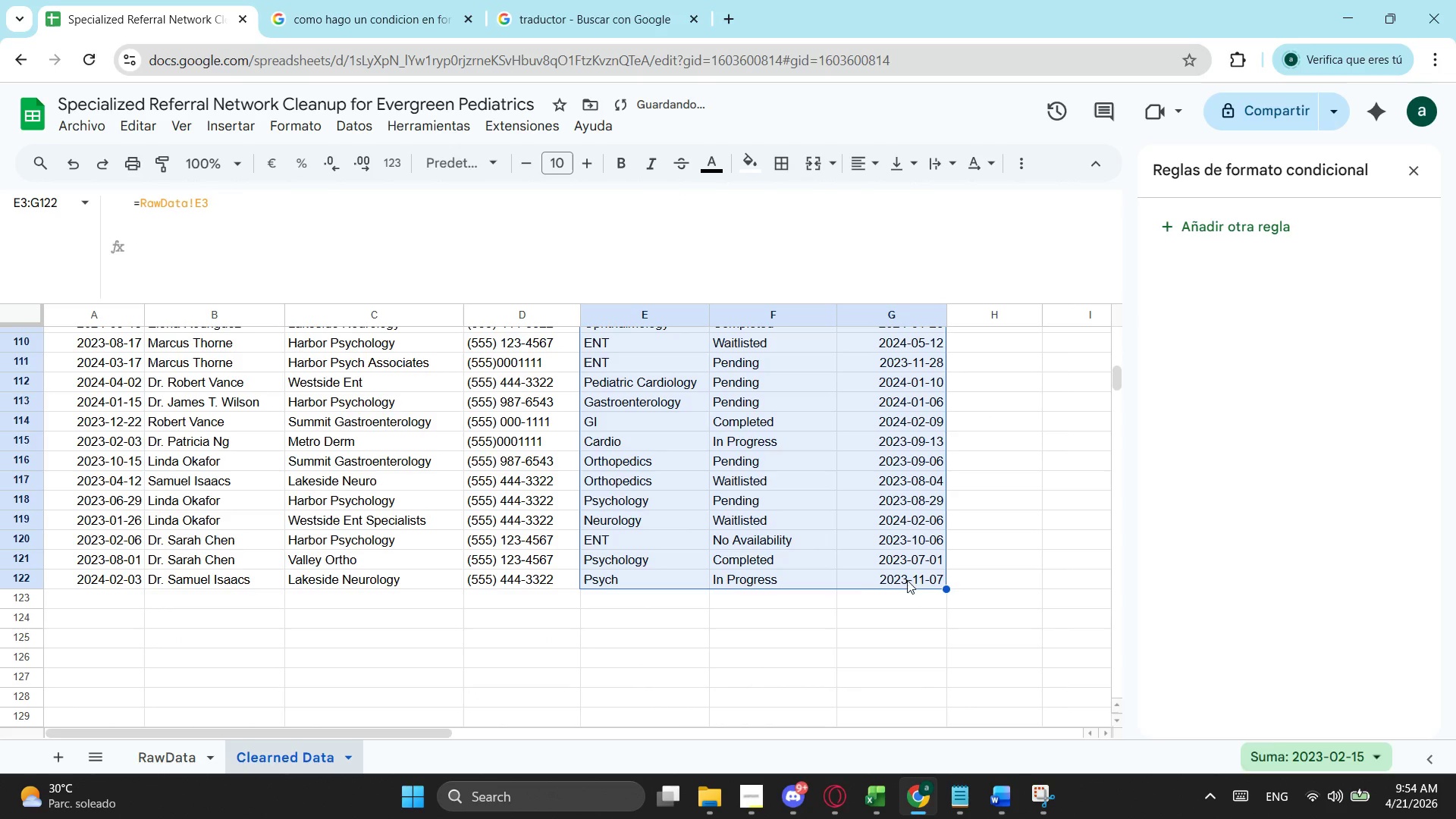 
scroll: coordinate [744, 569], scroll_direction: up, amount: 16.0
 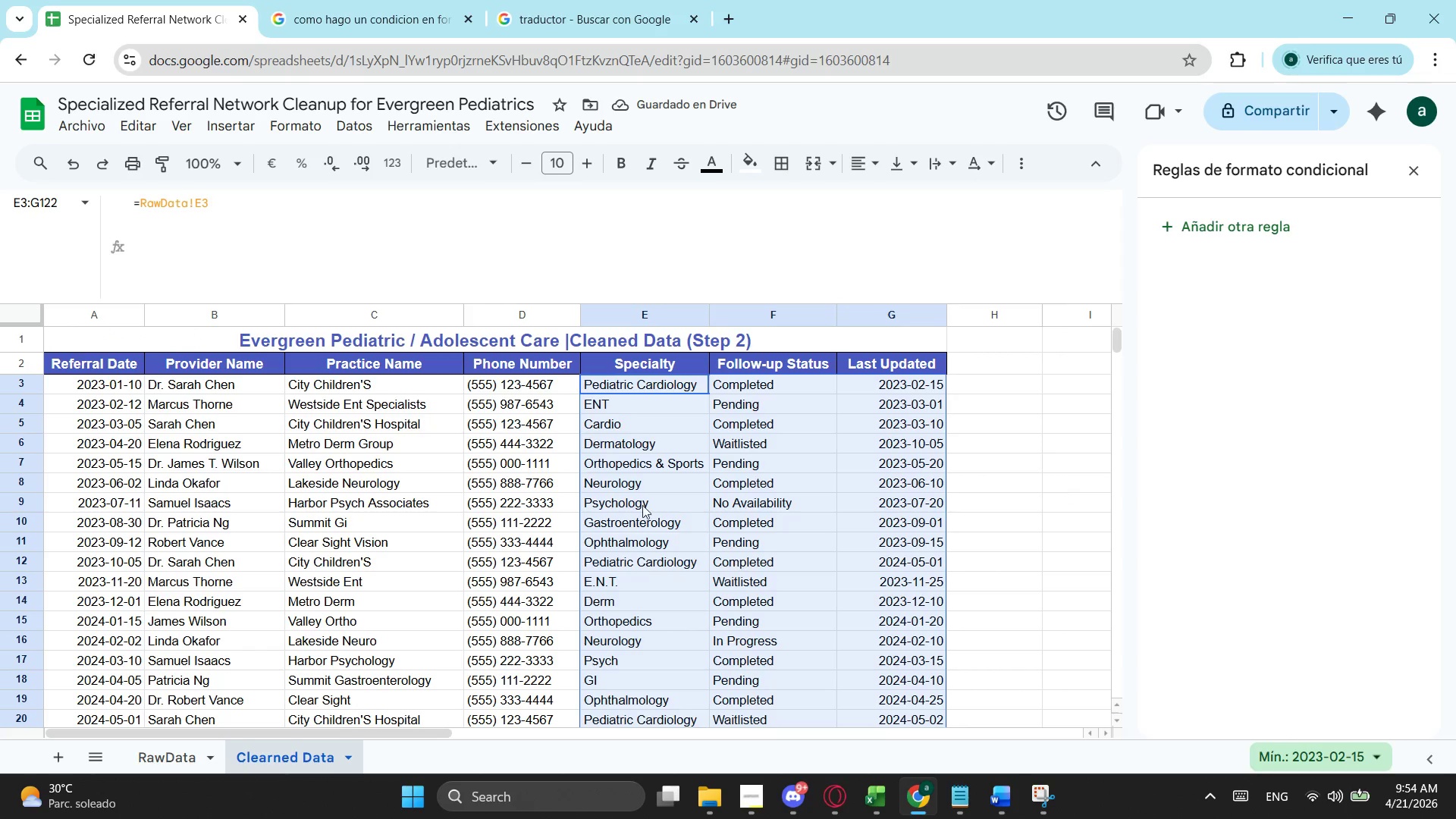 
left_click([664, 454])
 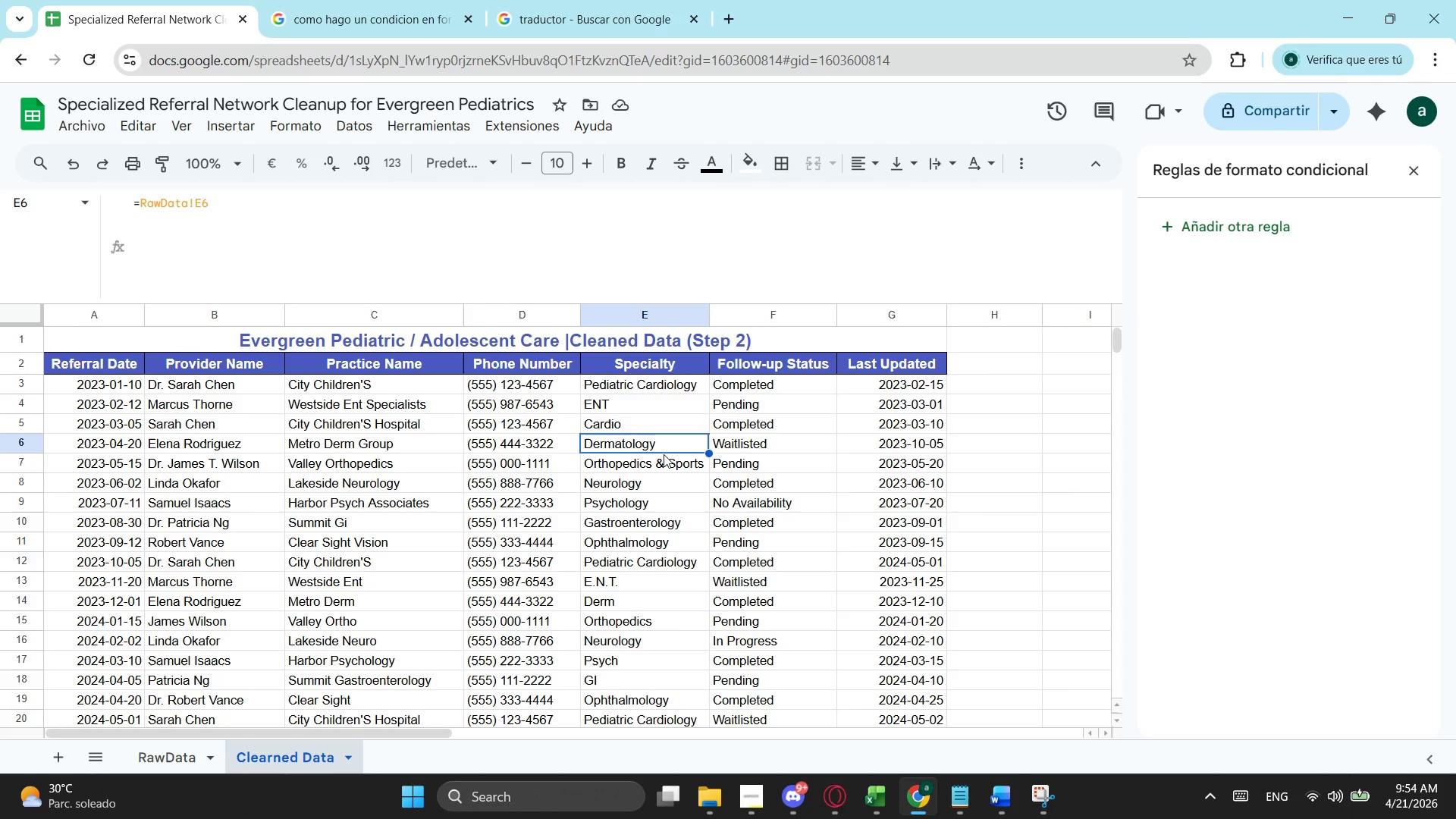 
wait(10.78)
 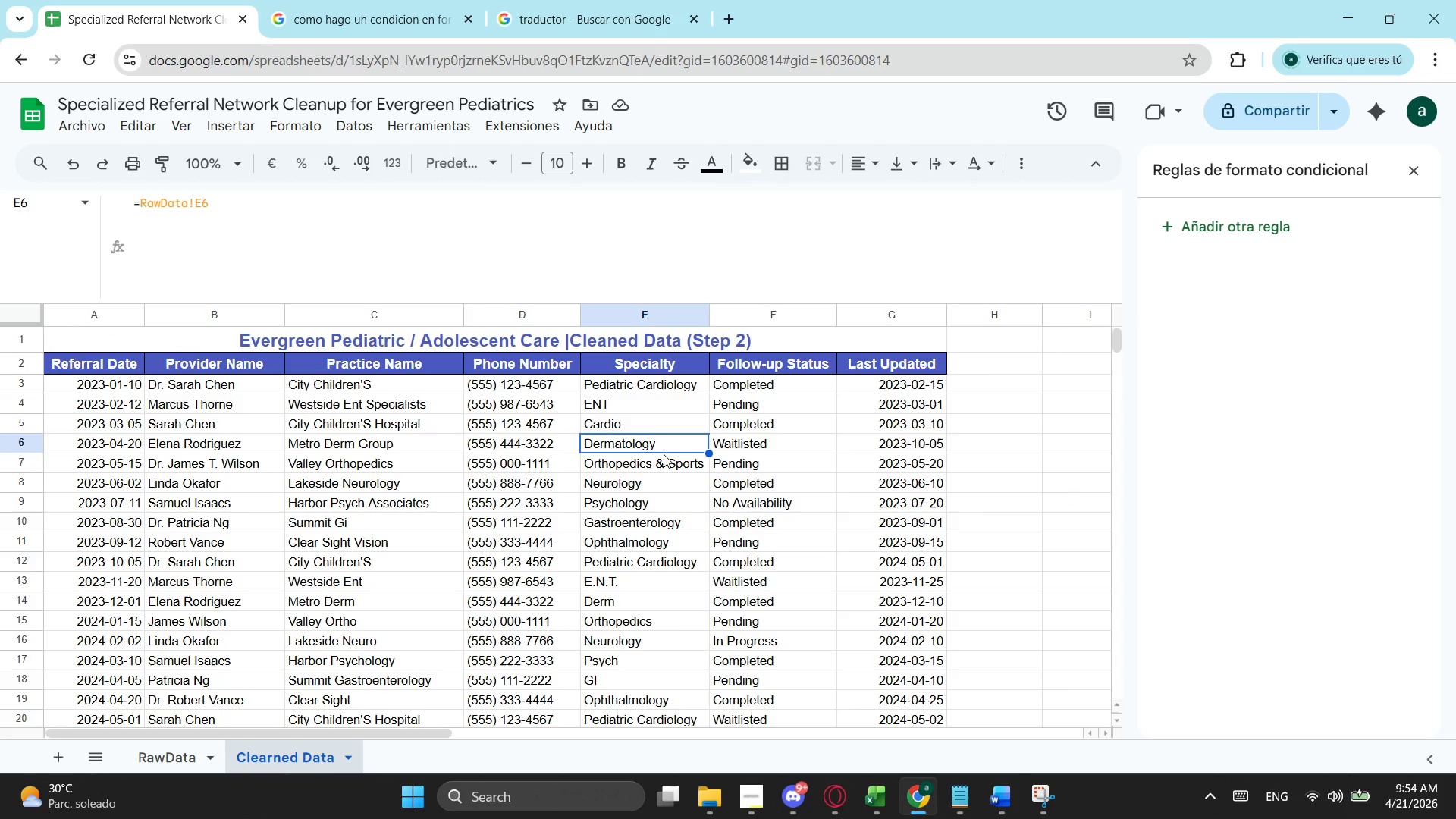 
scroll: coordinate [517, 525], scroll_direction: down, amount: 2.0
 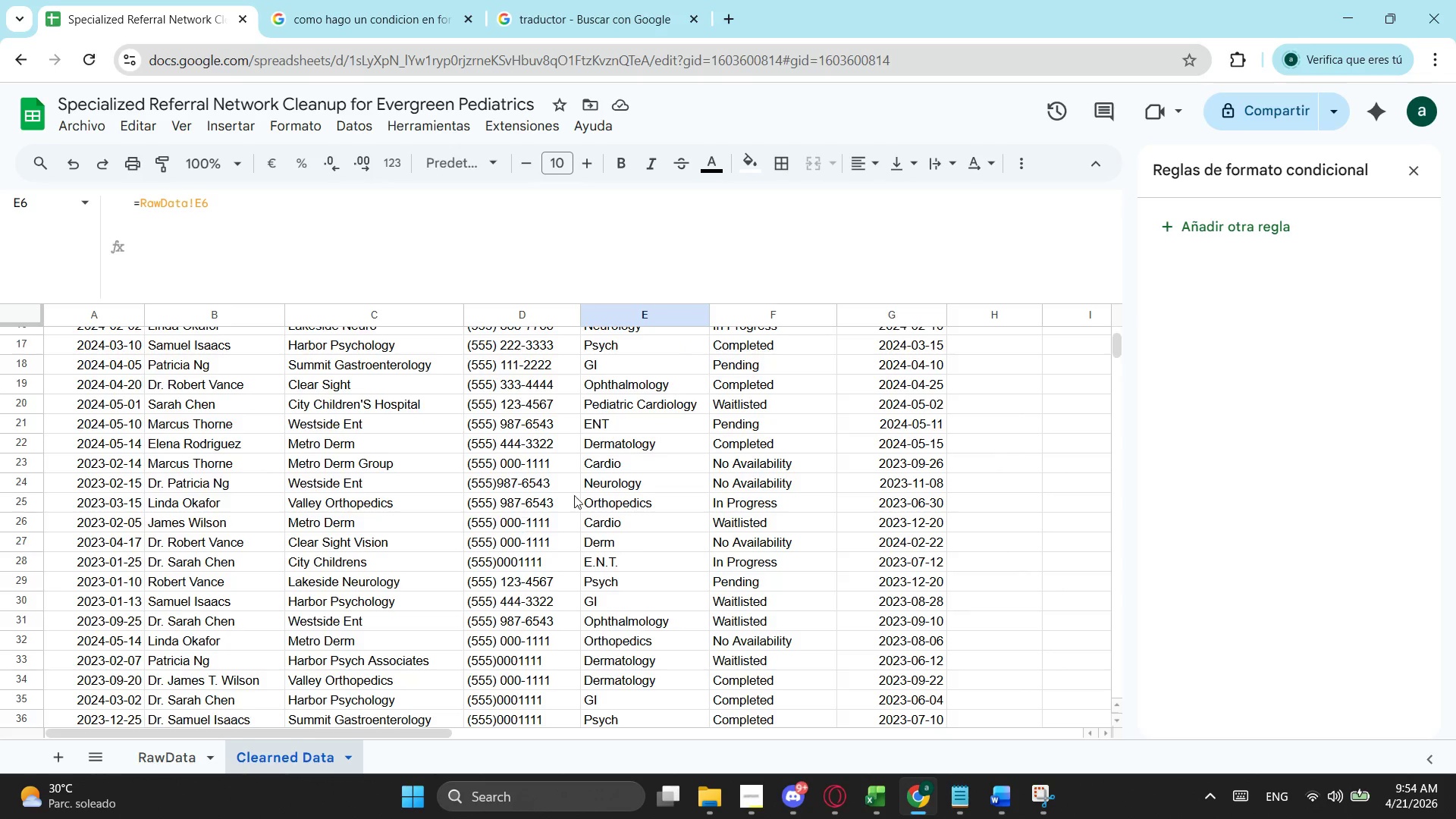 
scroll: coordinate [589, 471], scroll_direction: up, amount: 3.0
 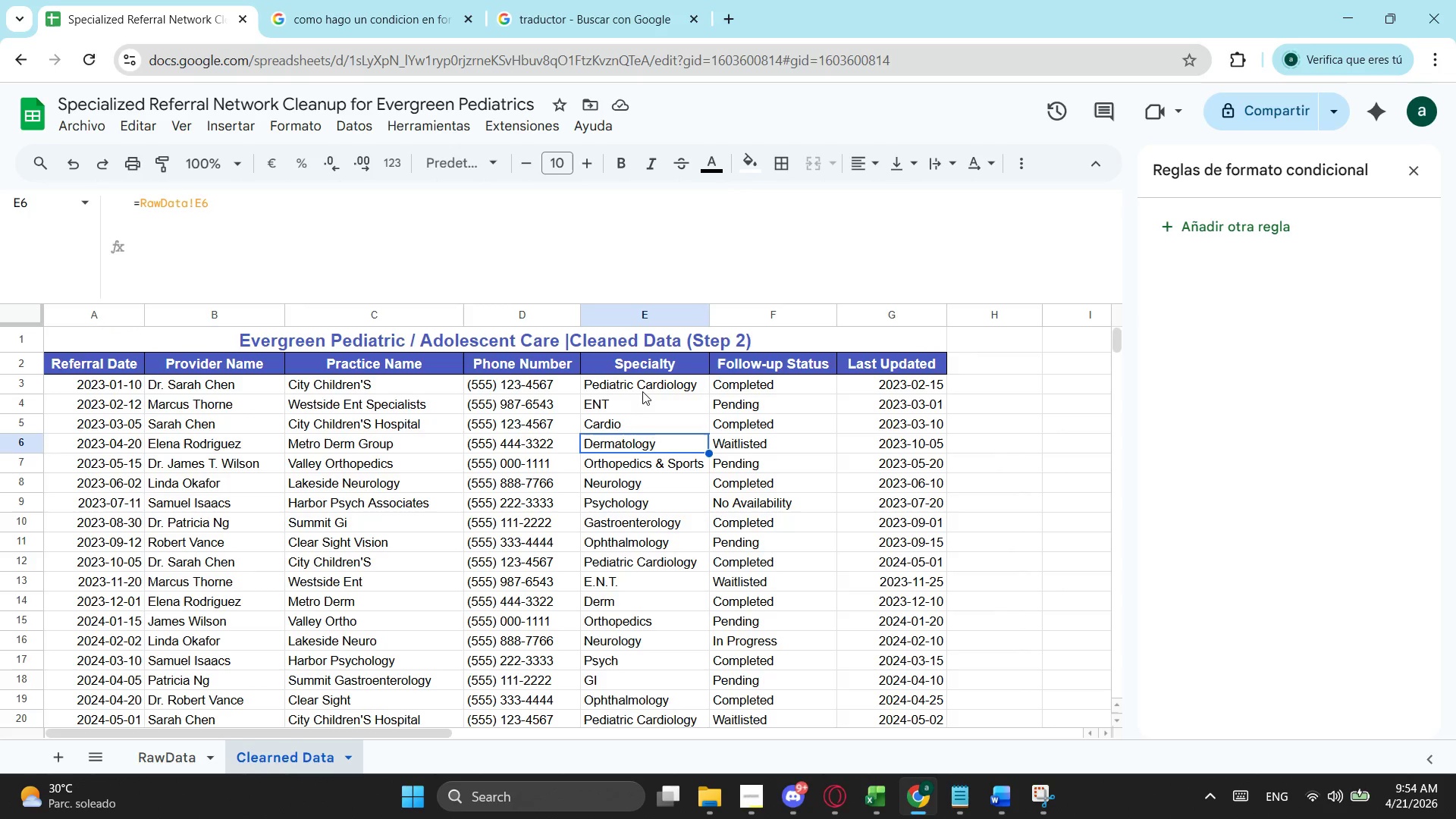 
left_click_drag(start_coordinate=[643, 390], to_coordinate=[661, 356])
 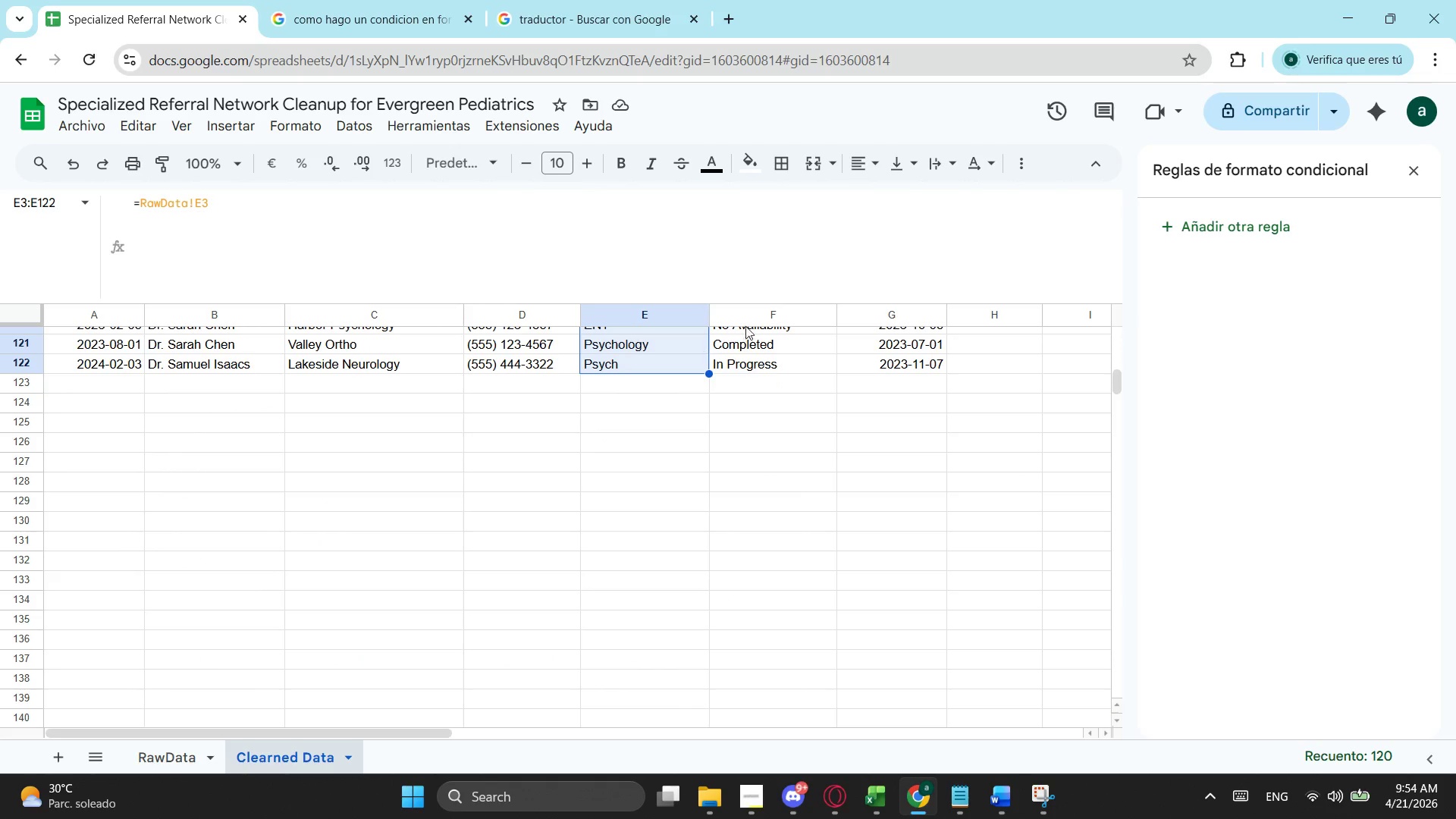 
scroll: coordinate [601, 674], scroll_direction: down, amount: 15.0
 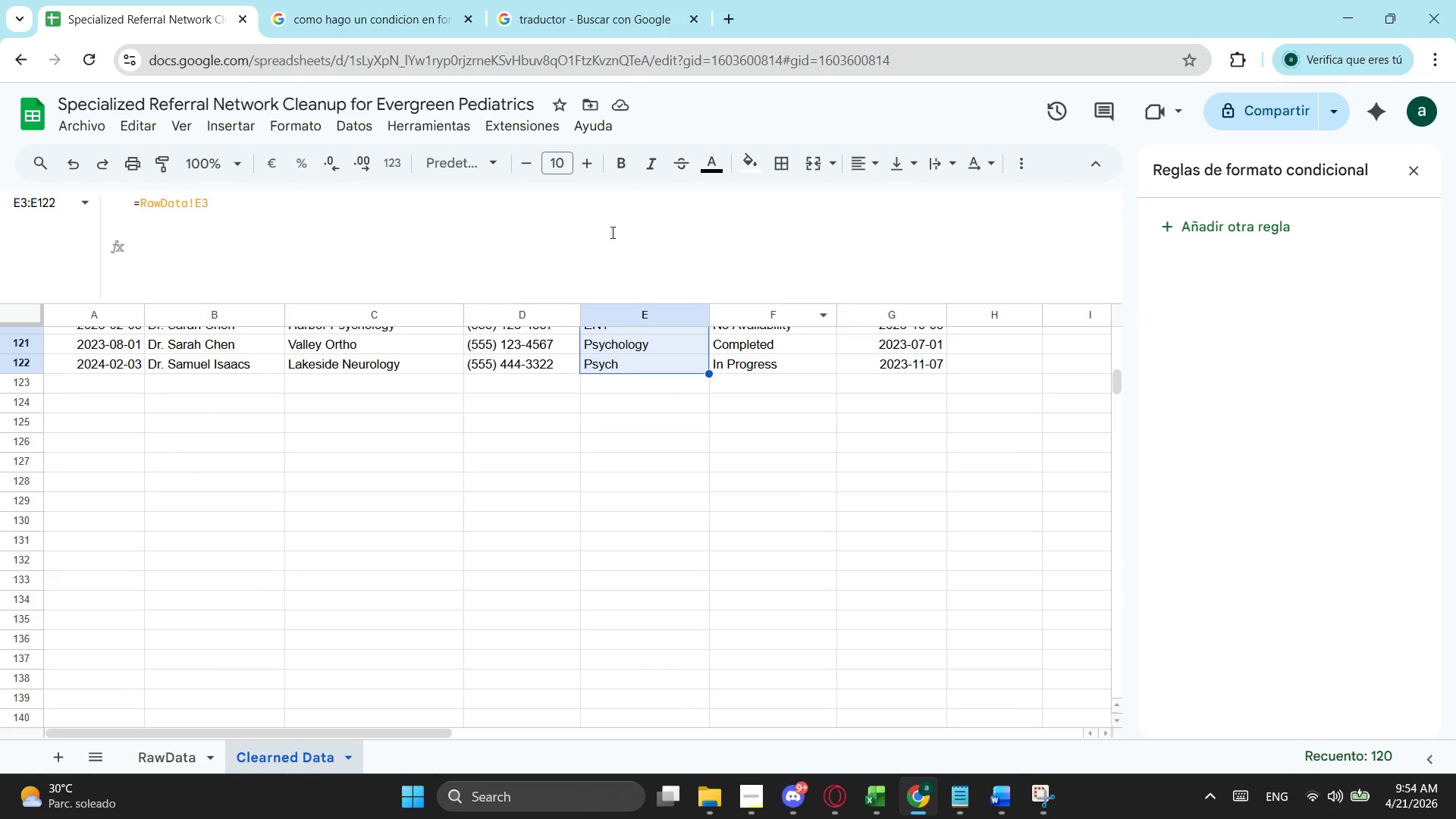 
left_click([354, 115])
 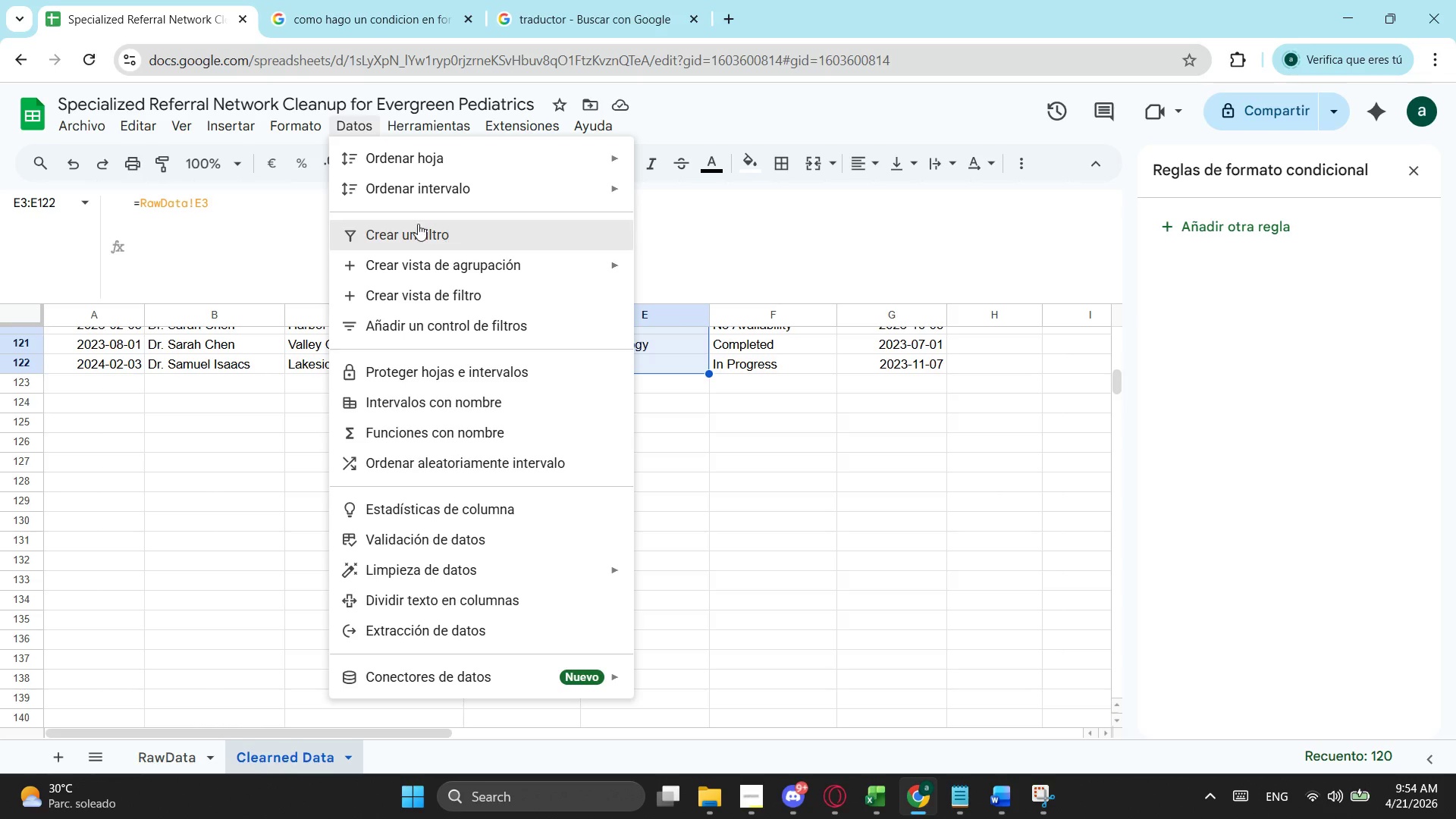 
left_click([454, 539])
 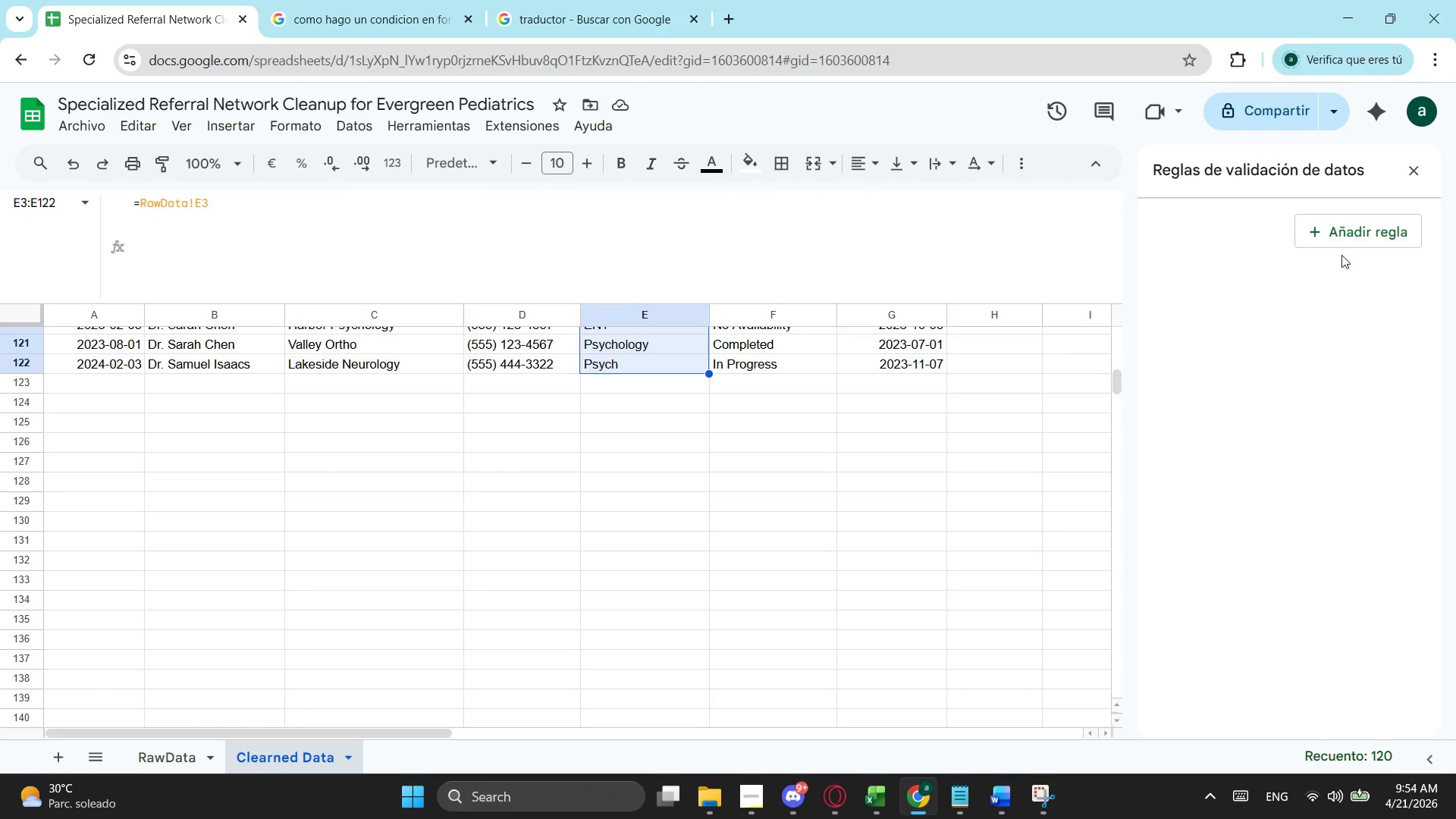 
left_click([1373, 234])
 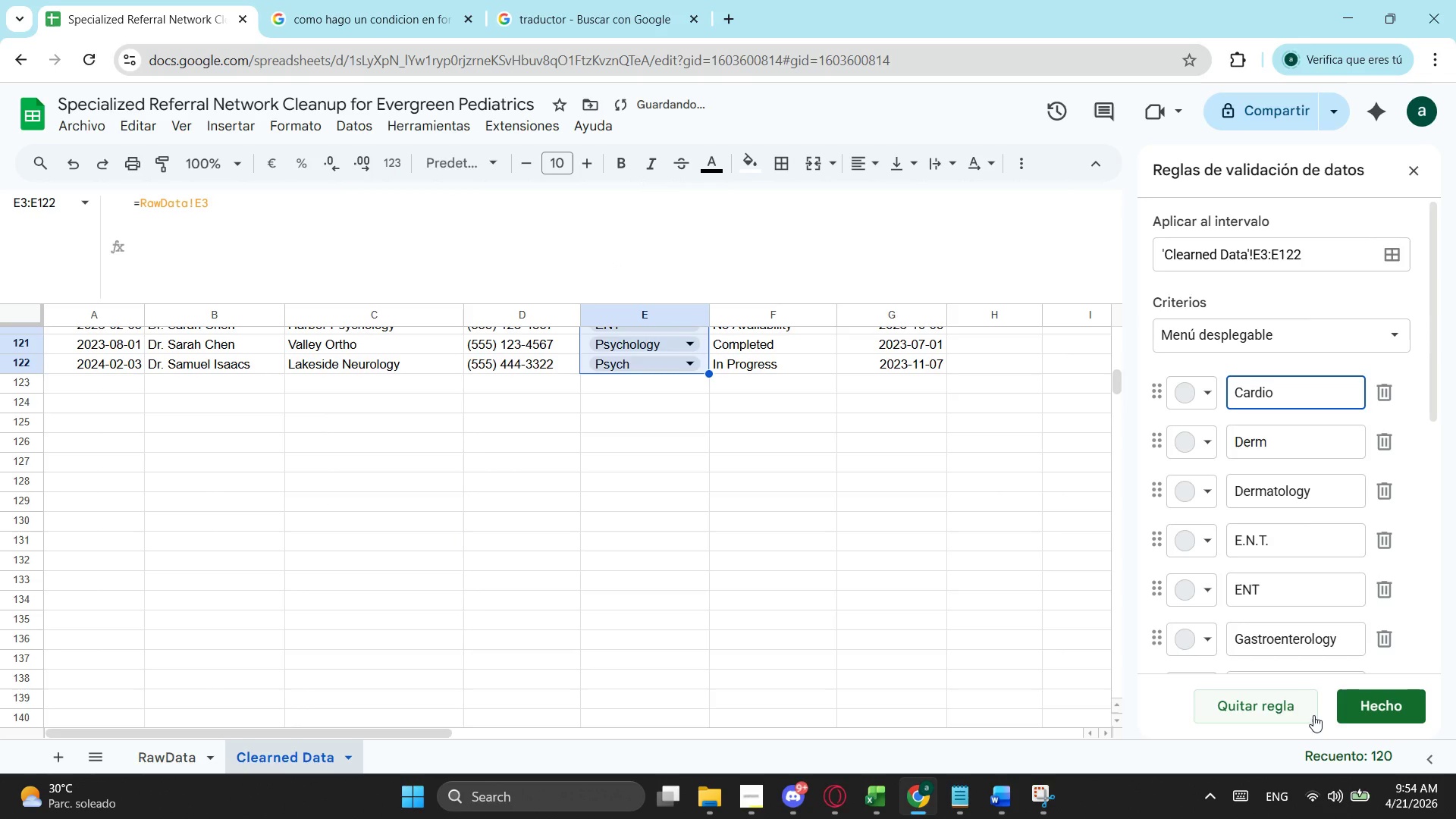 
left_click([1357, 704])
 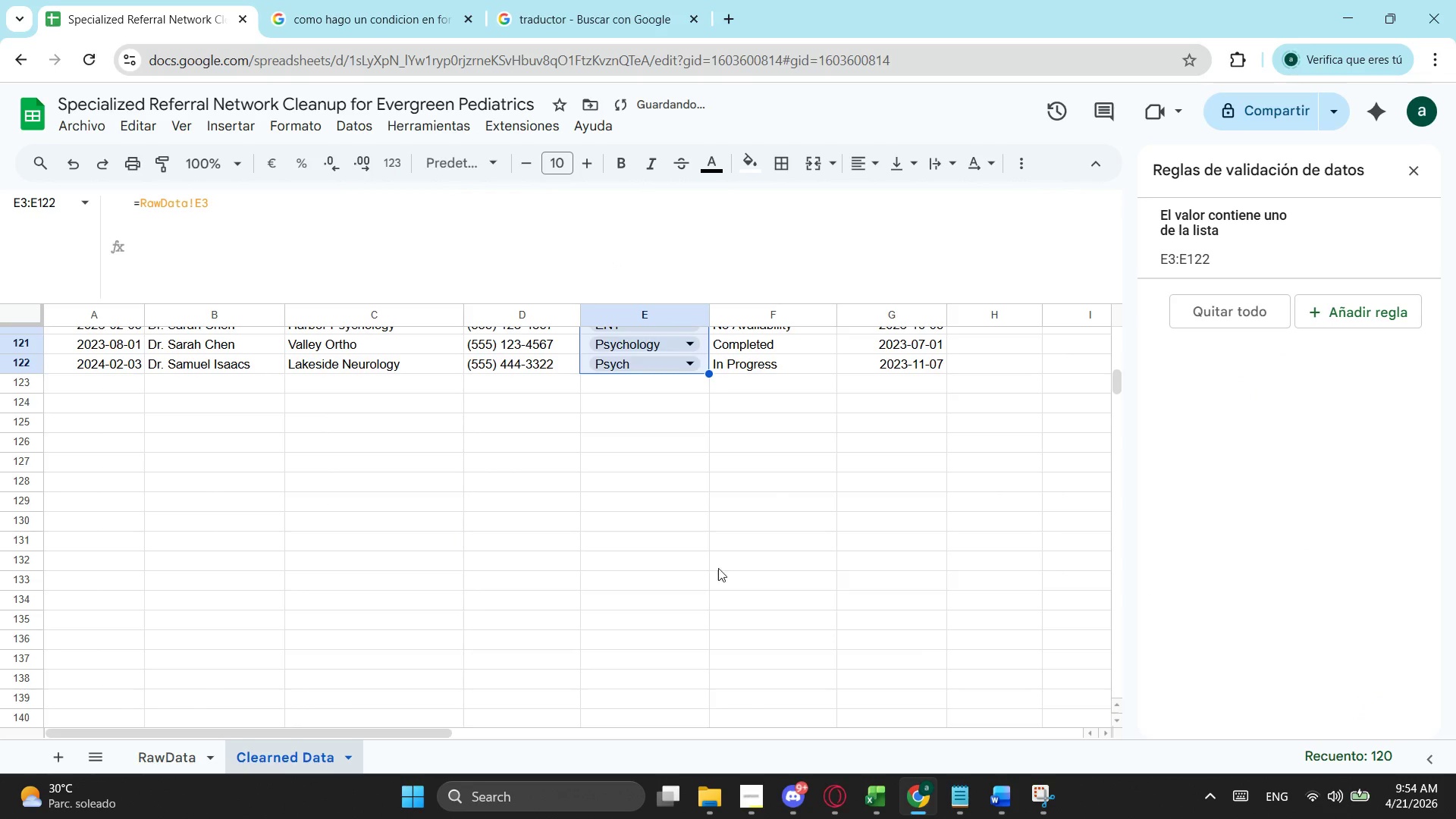 
scroll: coordinate [705, 552], scroll_direction: up, amount: 4.0
 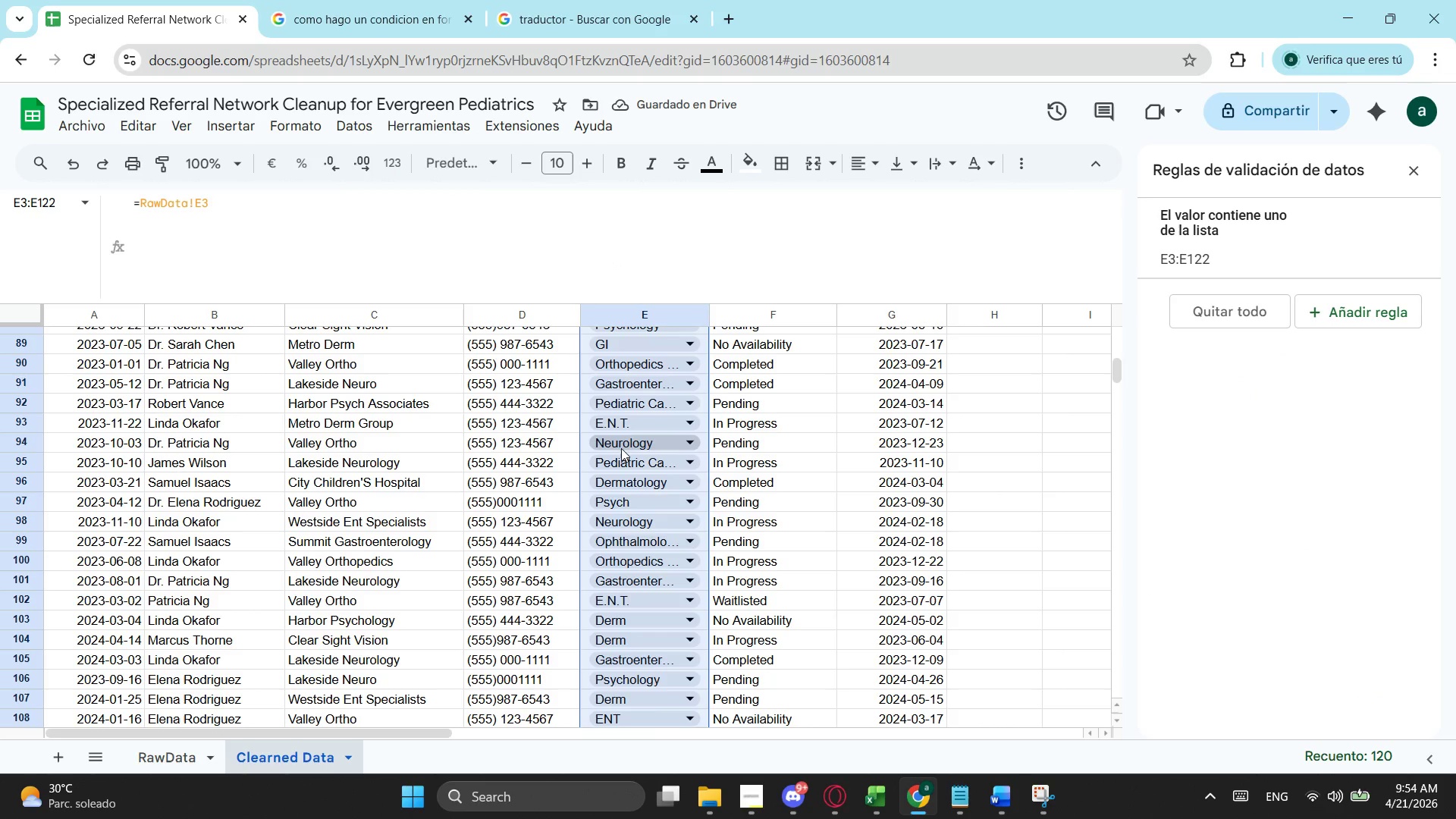 
left_click([623, 440])
 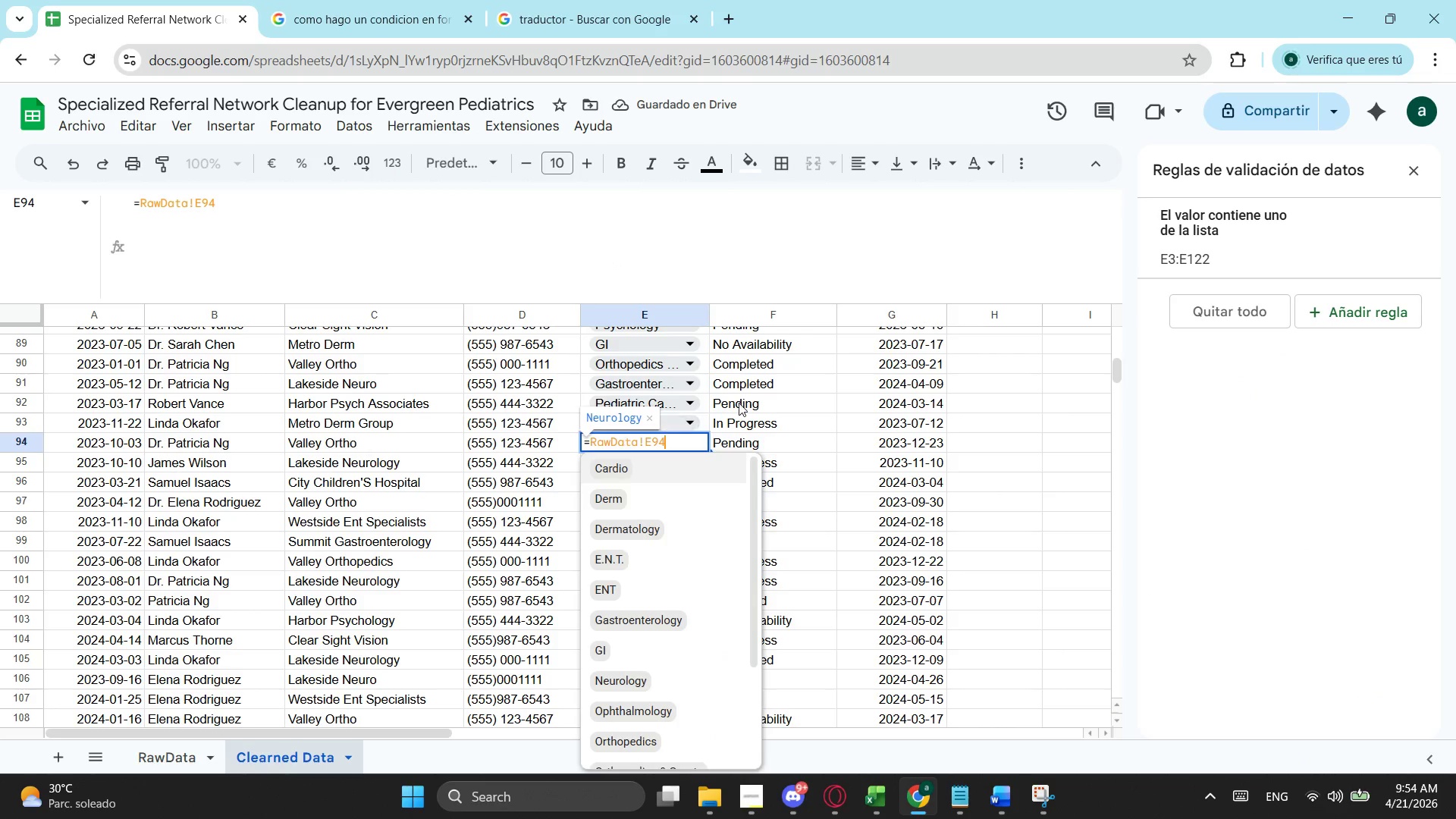 
left_click([821, 413])
 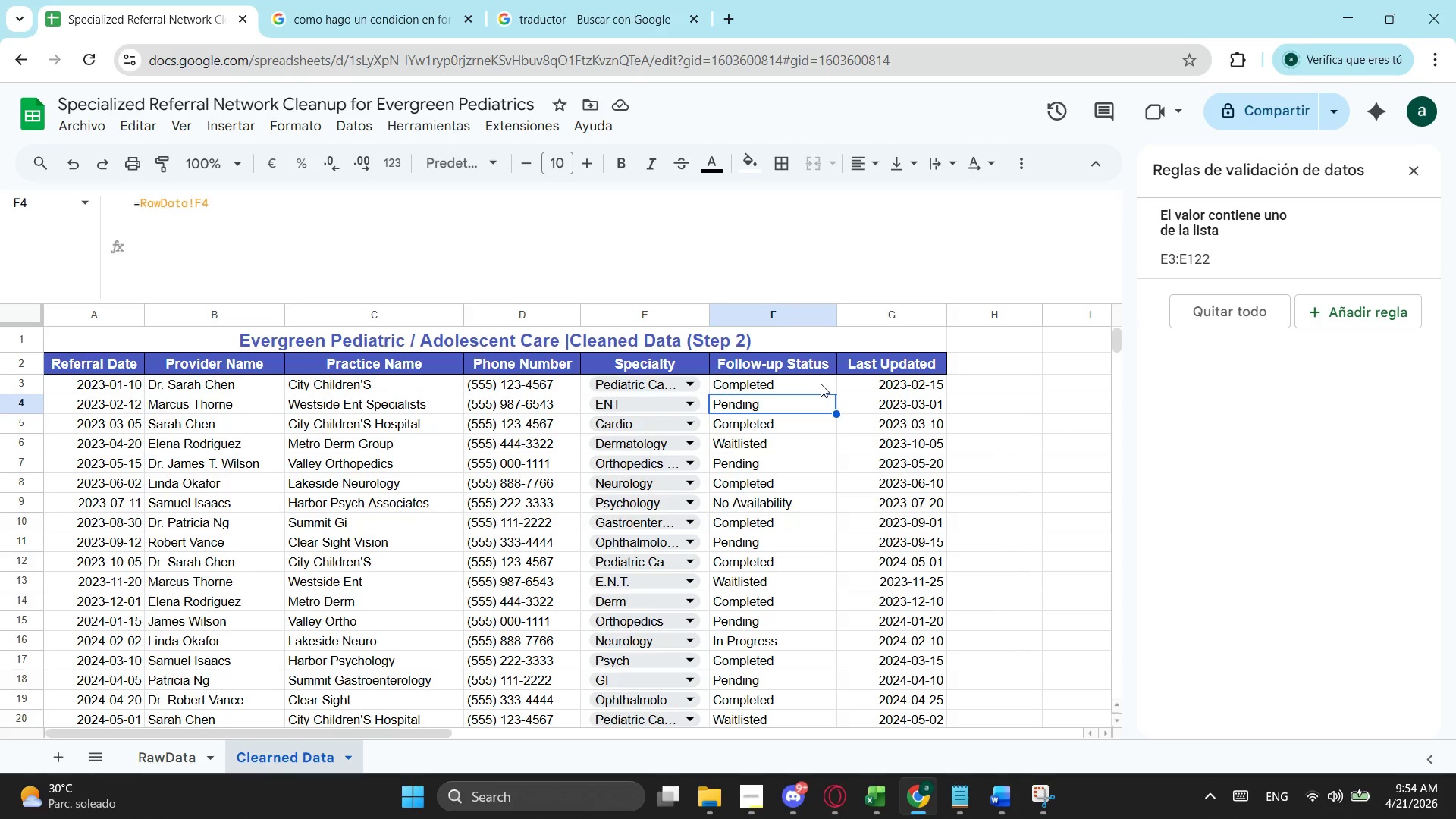 
scroll: coordinate [830, 412], scroll_direction: up, amount: 12.0
 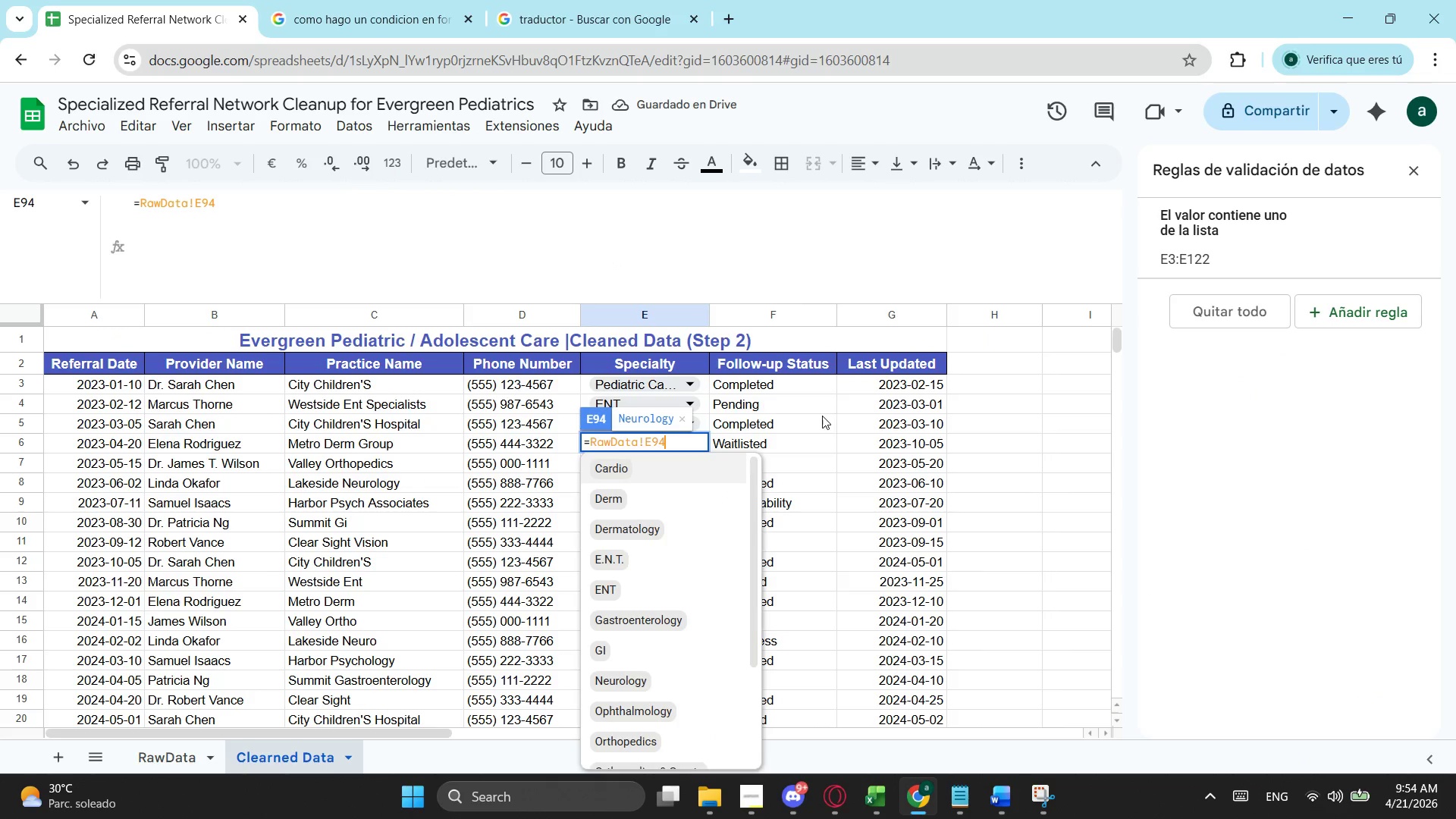 
left_click_drag(start_coordinate=[814, 392], to_coordinate=[793, 403])
 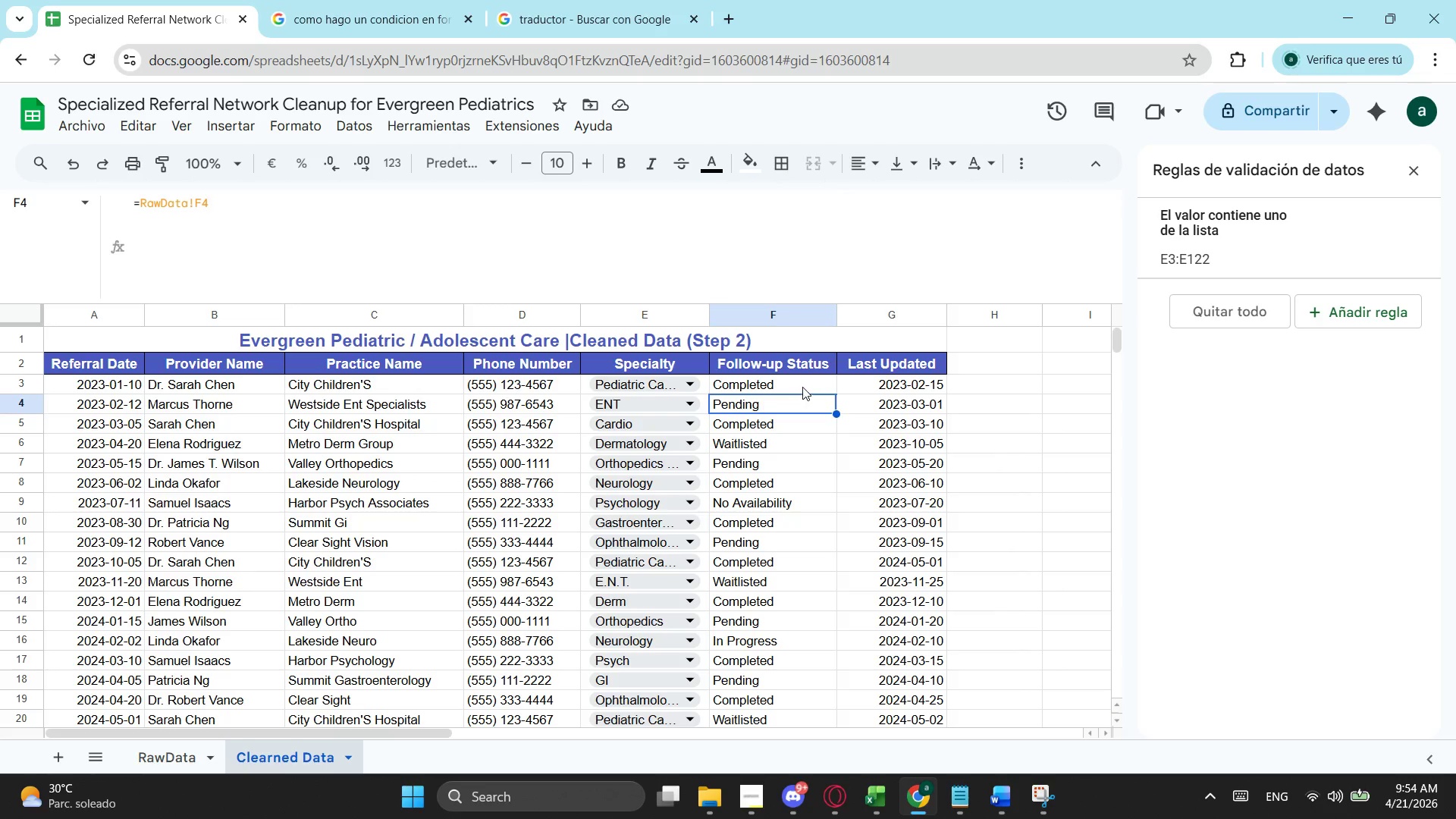 
left_click_drag(start_coordinate=[802, 387], to_coordinate=[776, 683])
 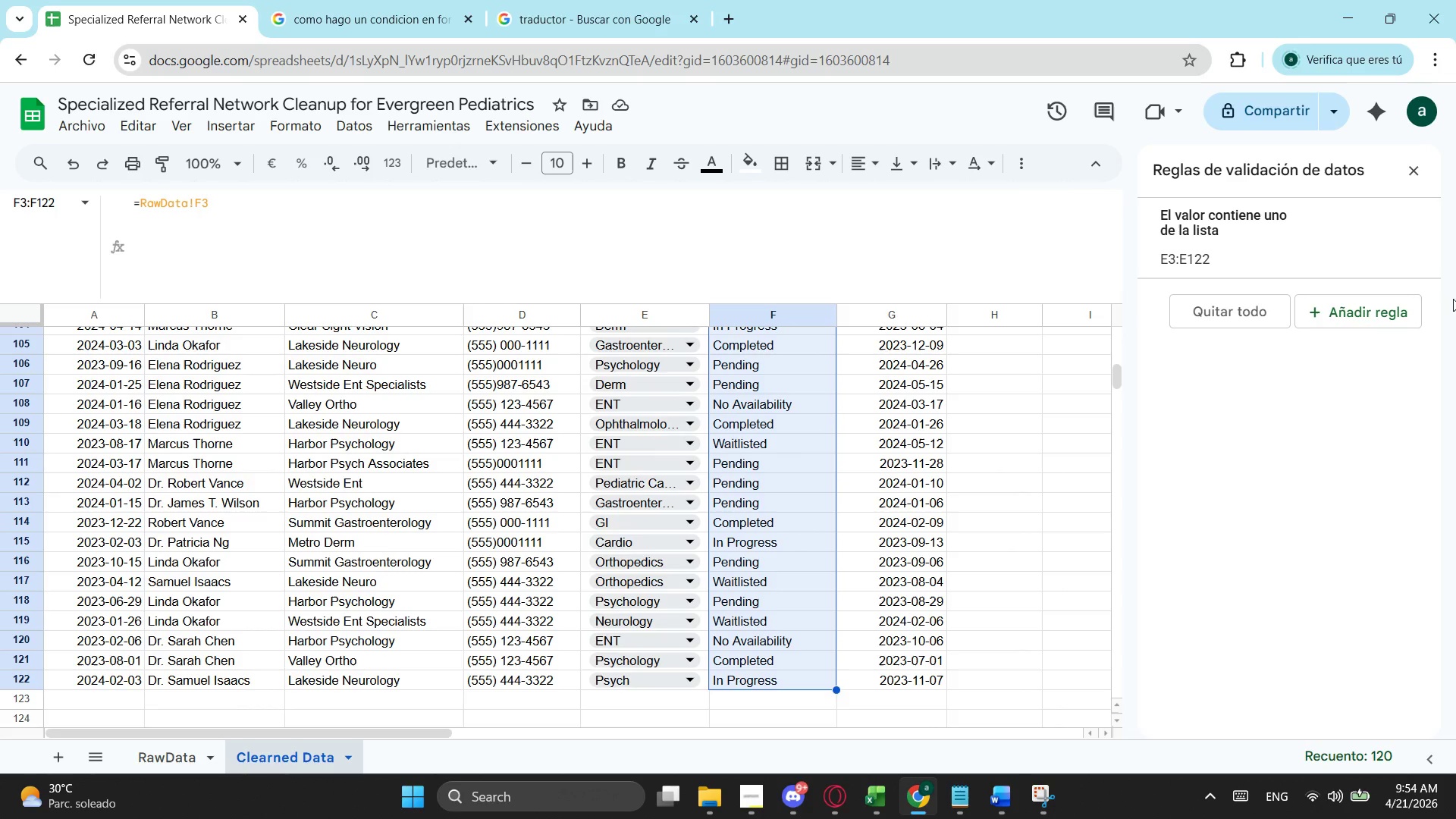 
scroll: coordinate [802, 544], scroll_direction: down, amount: 13.0
 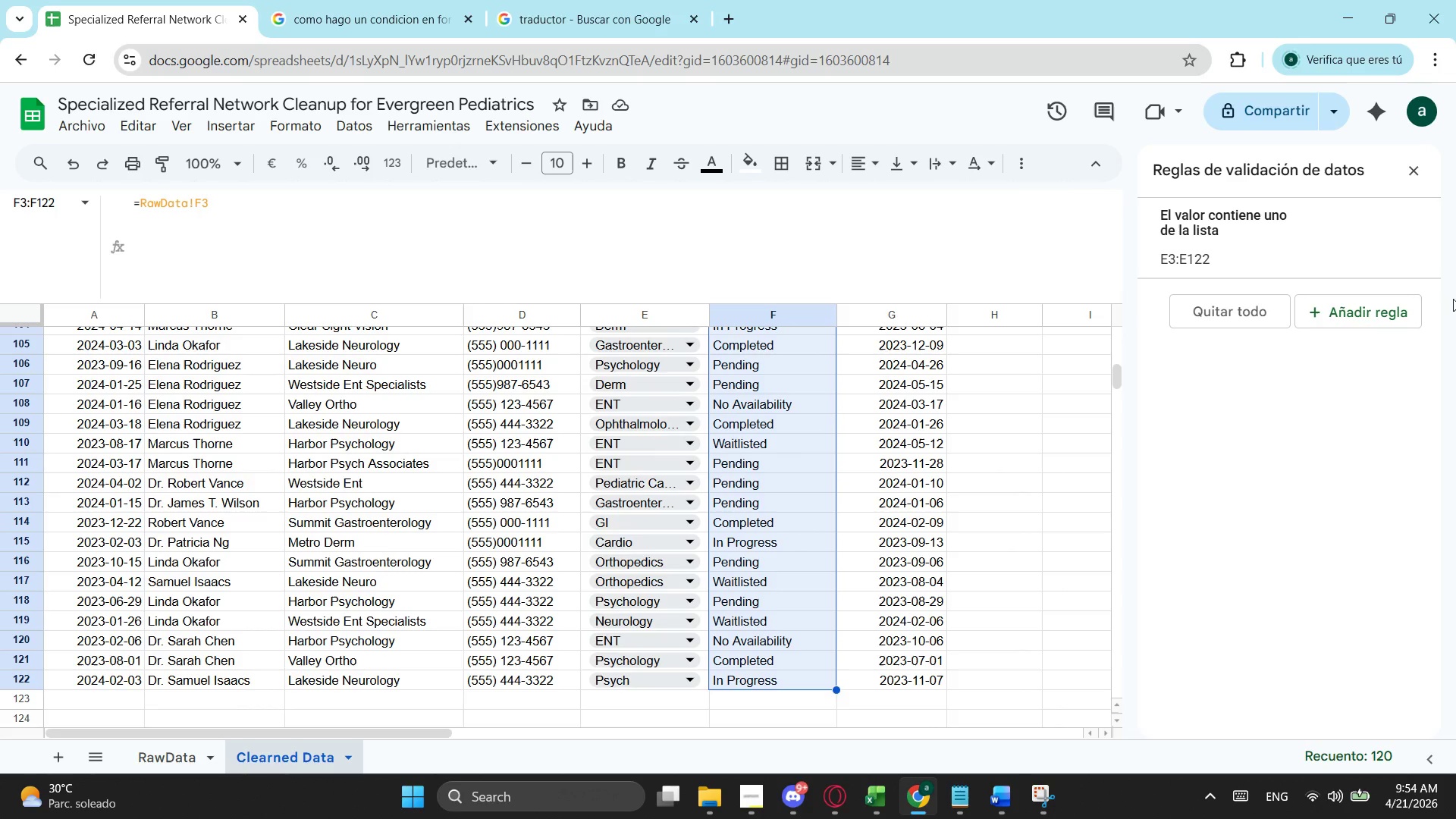 
left_click([1391, 311])
 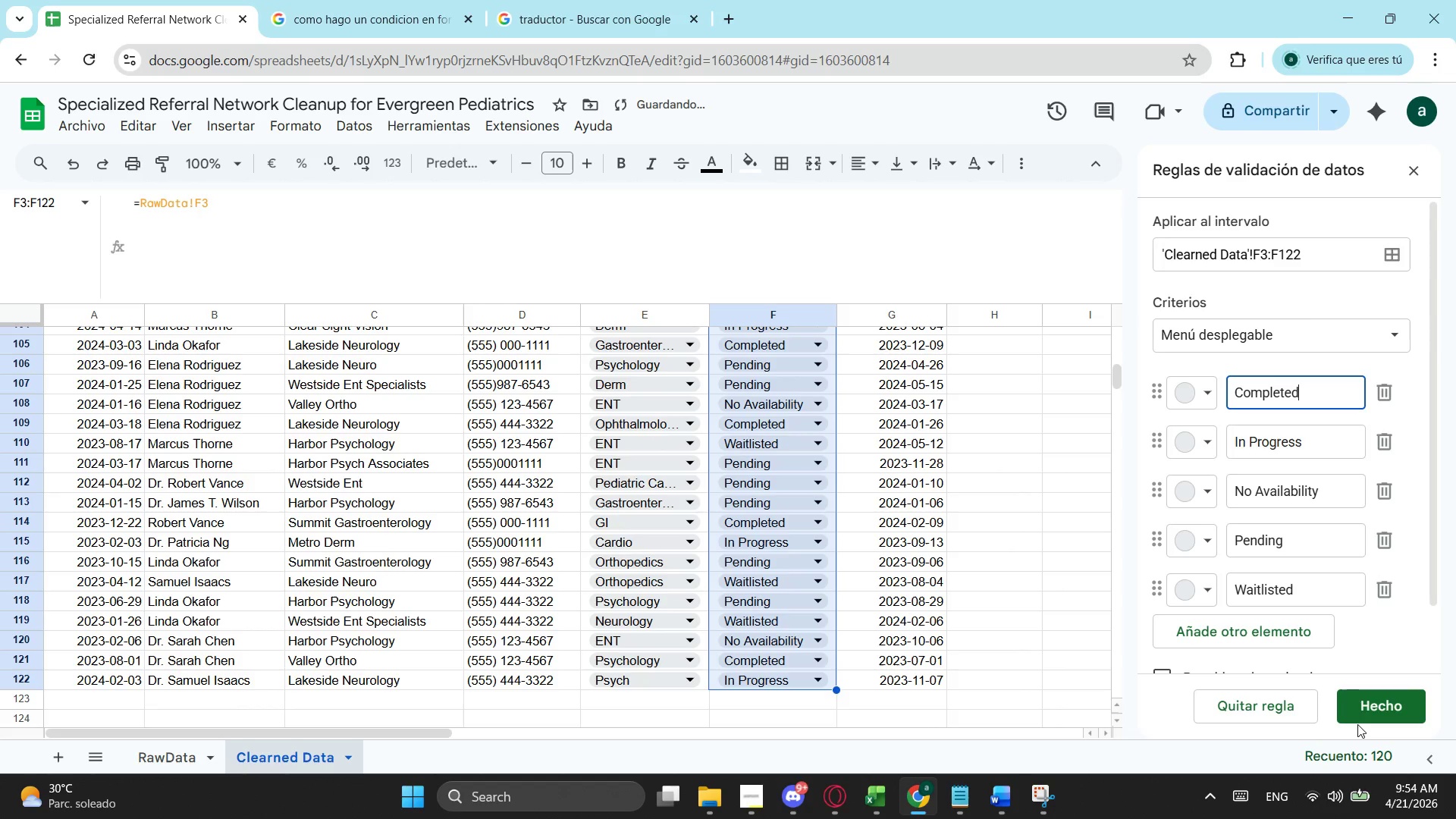 
left_click([1363, 716])
 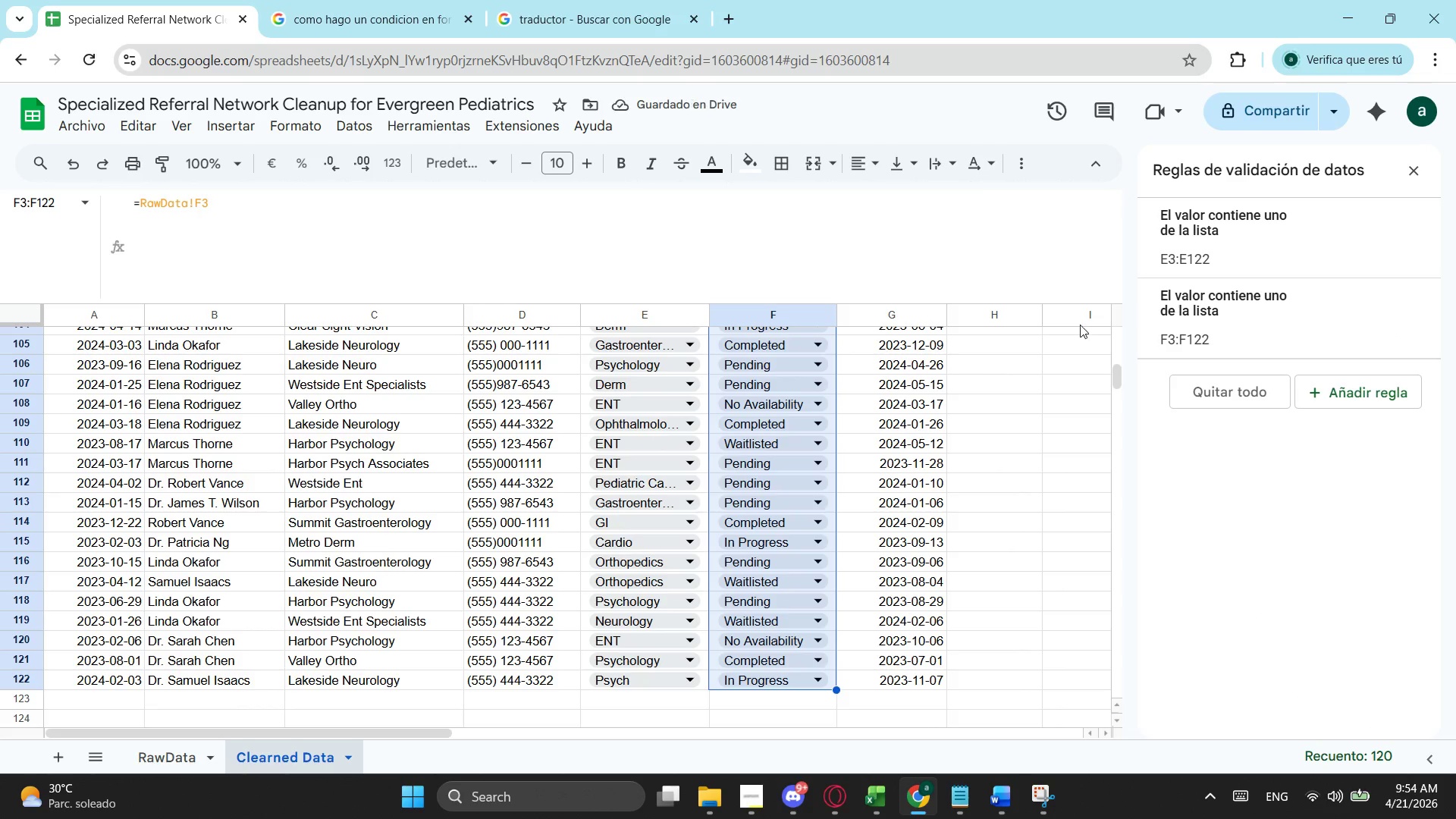 
left_click([1213, 298])
 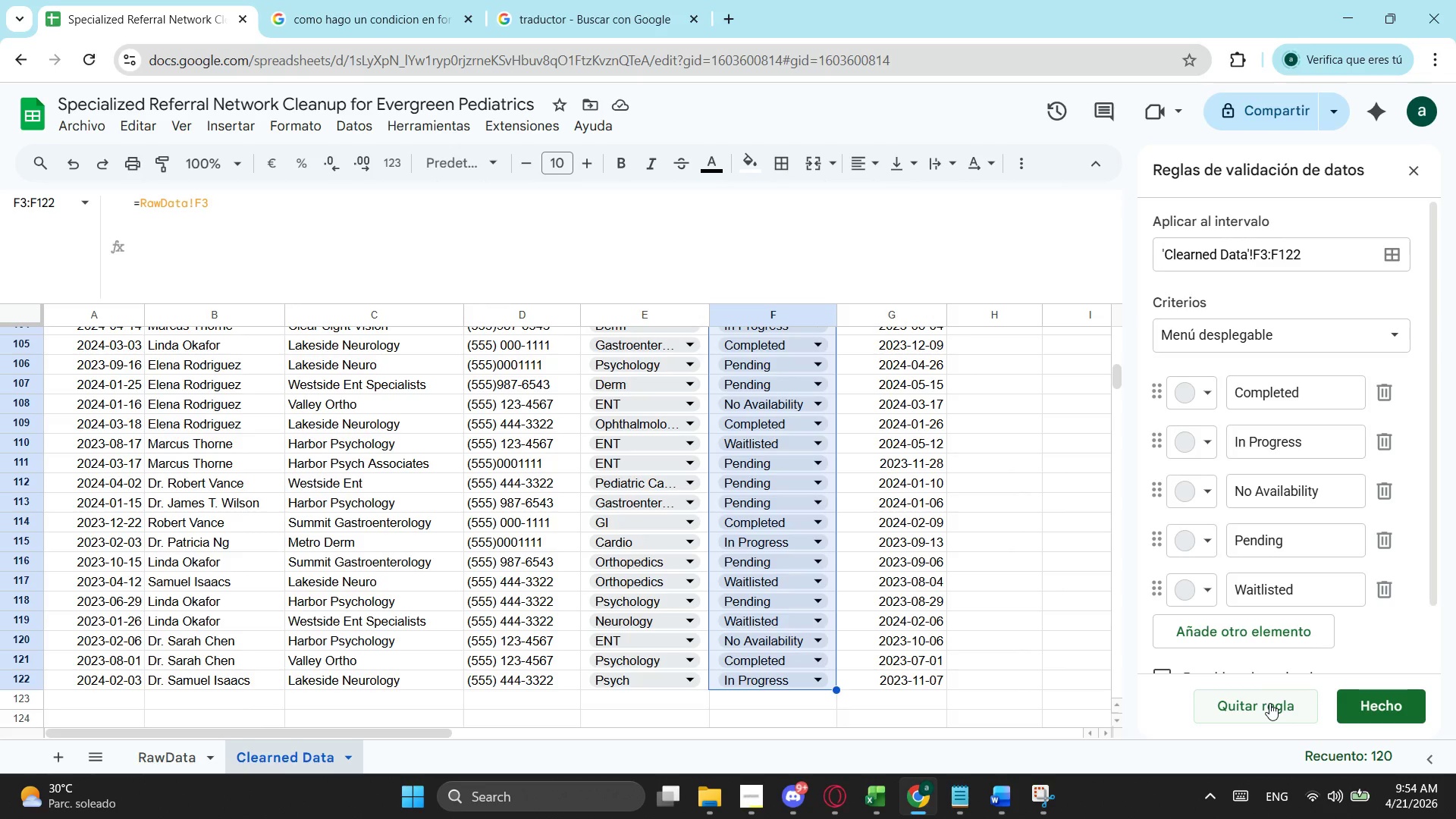 
left_click([1387, 708])
 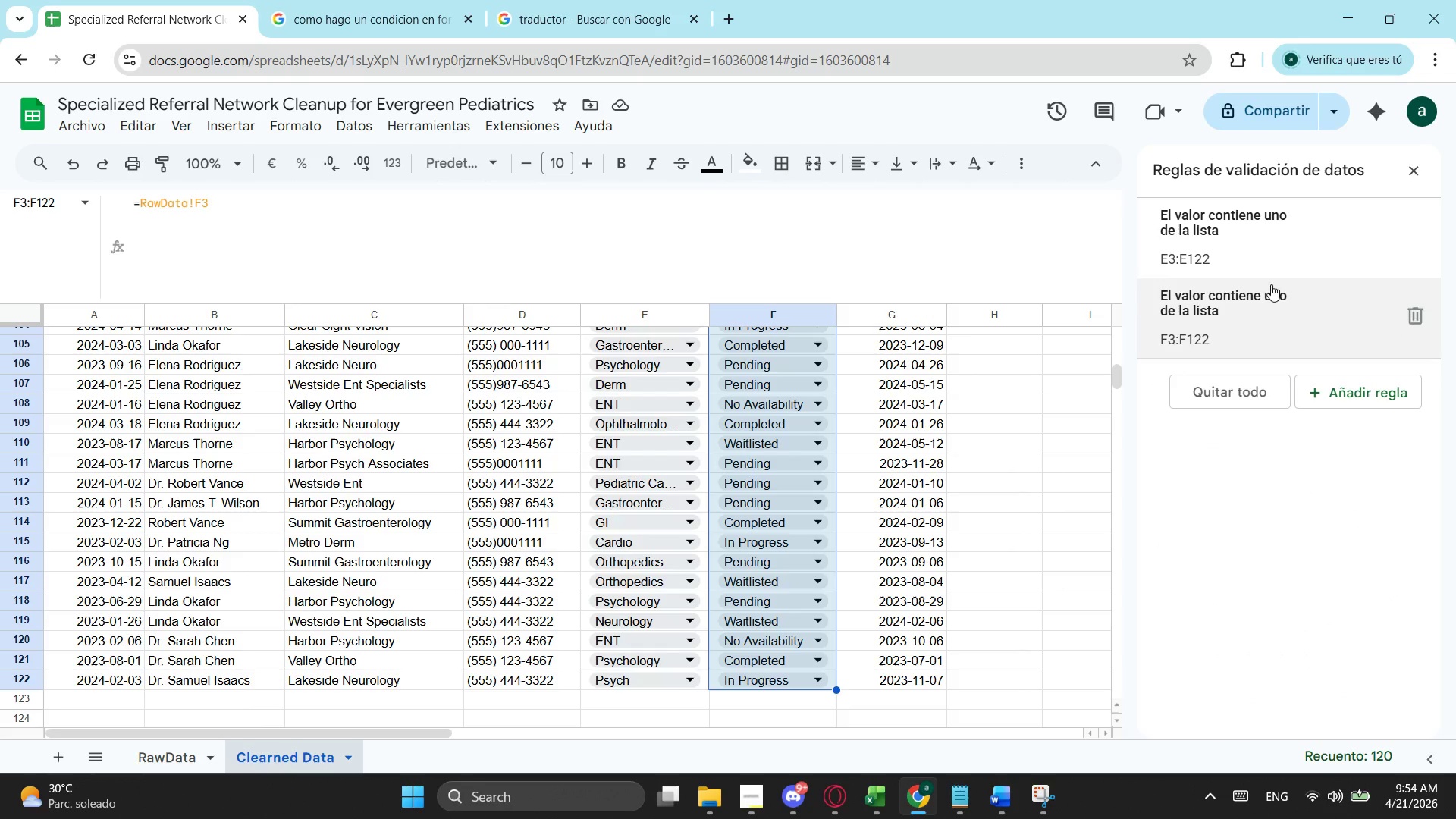 
left_click([1267, 249])
 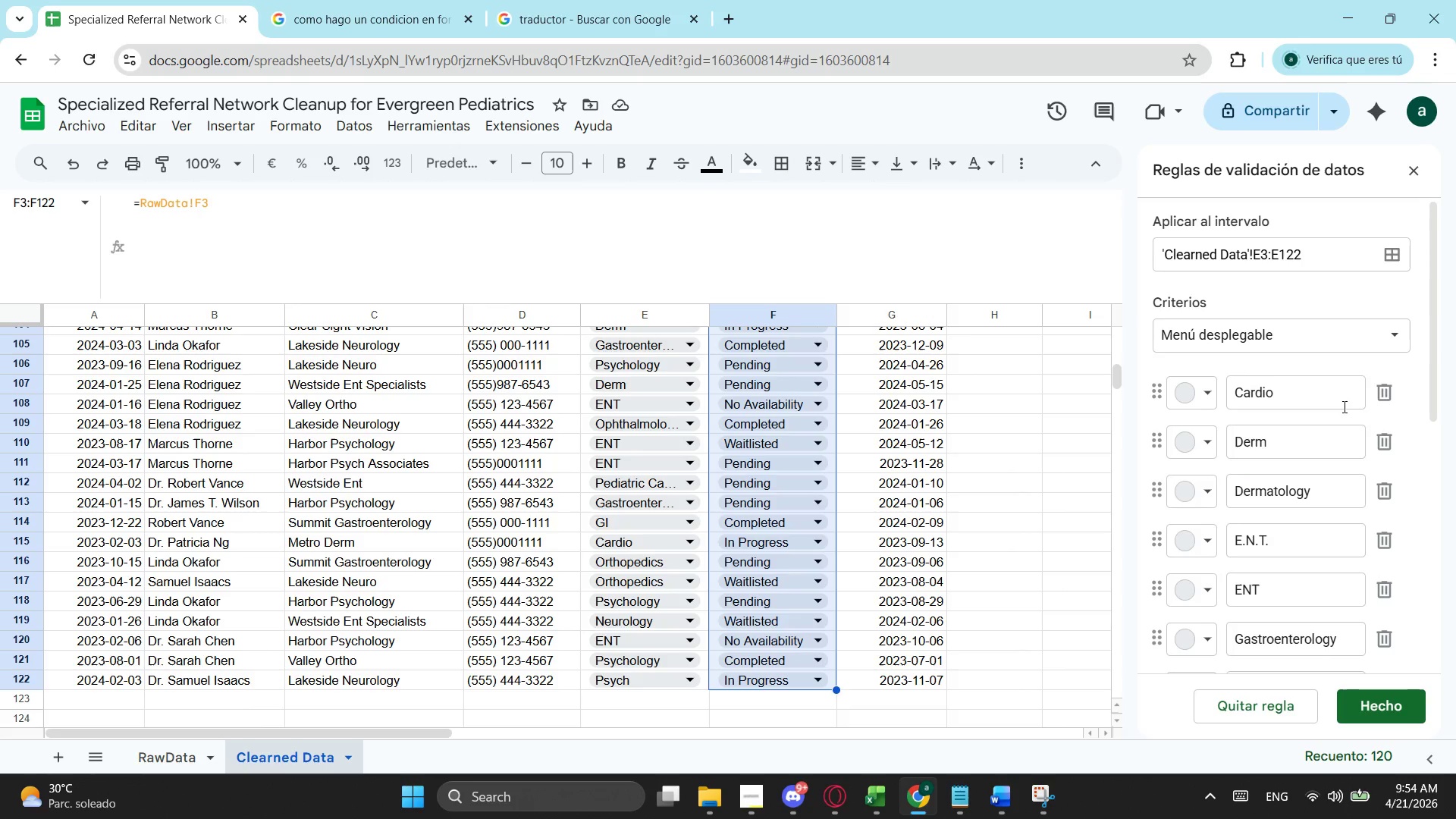 
scroll: coordinate [1343, 412], scroll_direction: down, amount: 1.0
 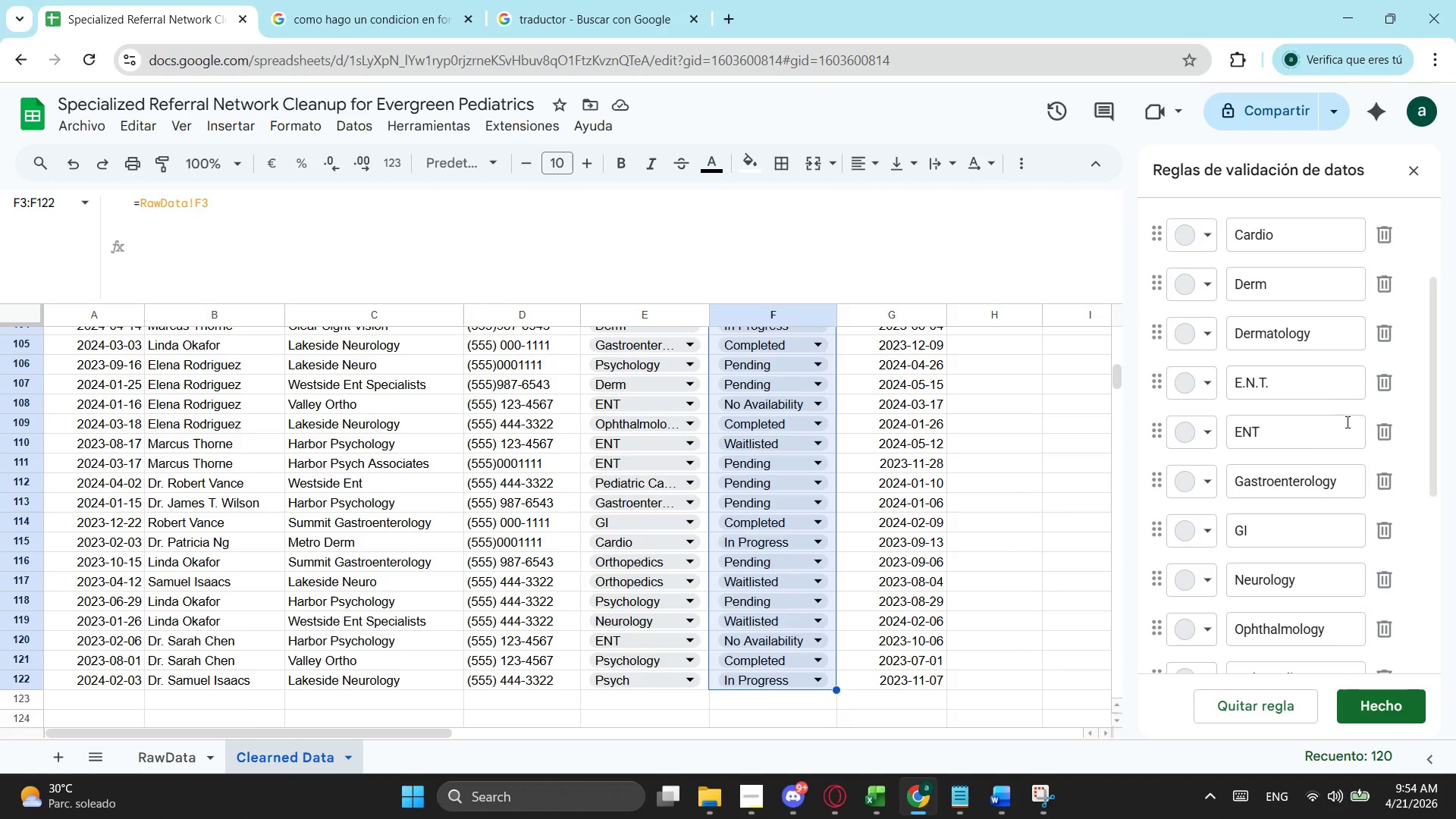 
wait(6.84)
 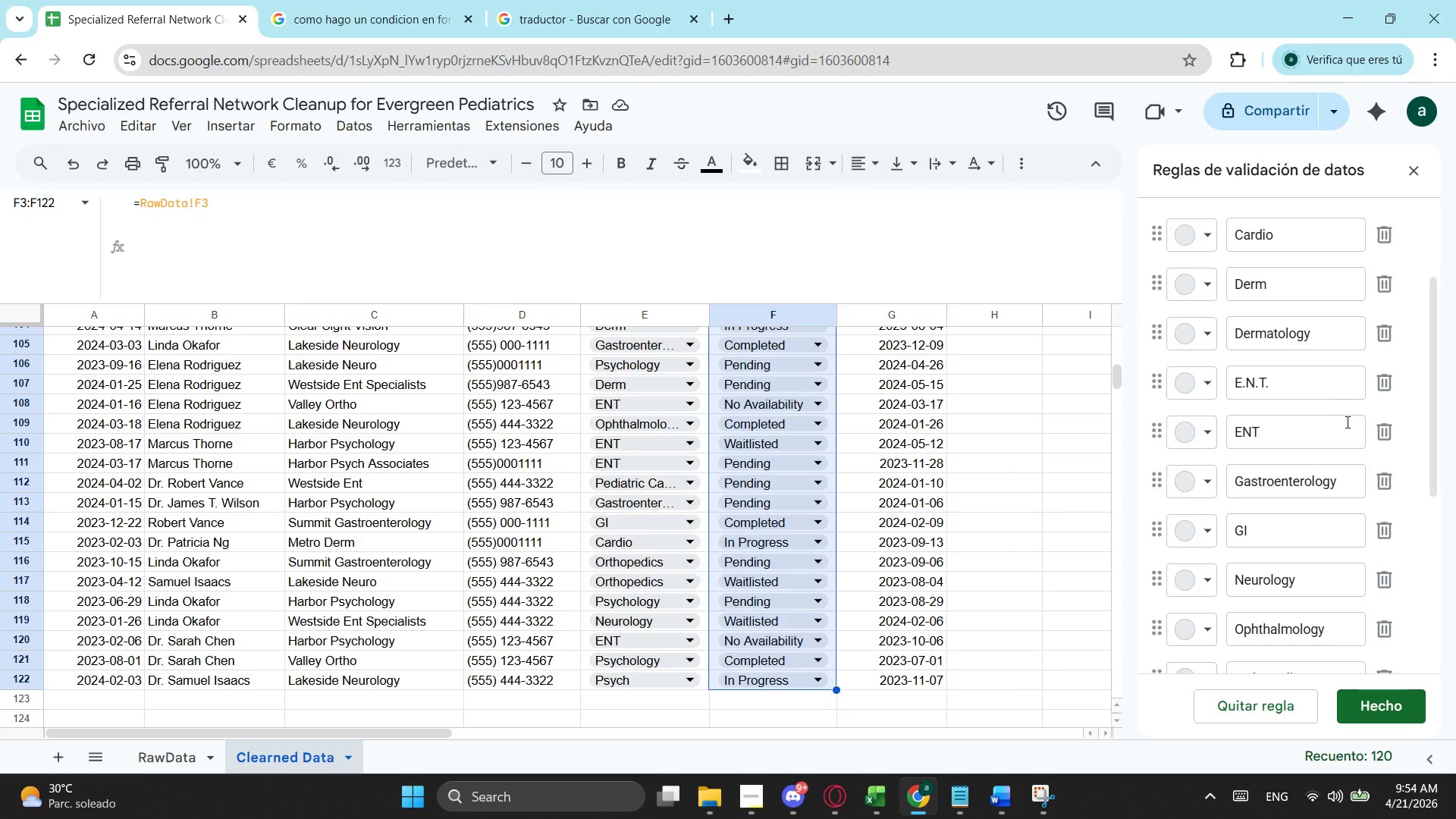 
scroll: coordinate [1341, 428], scroll_direction: down, amount: 2.0
 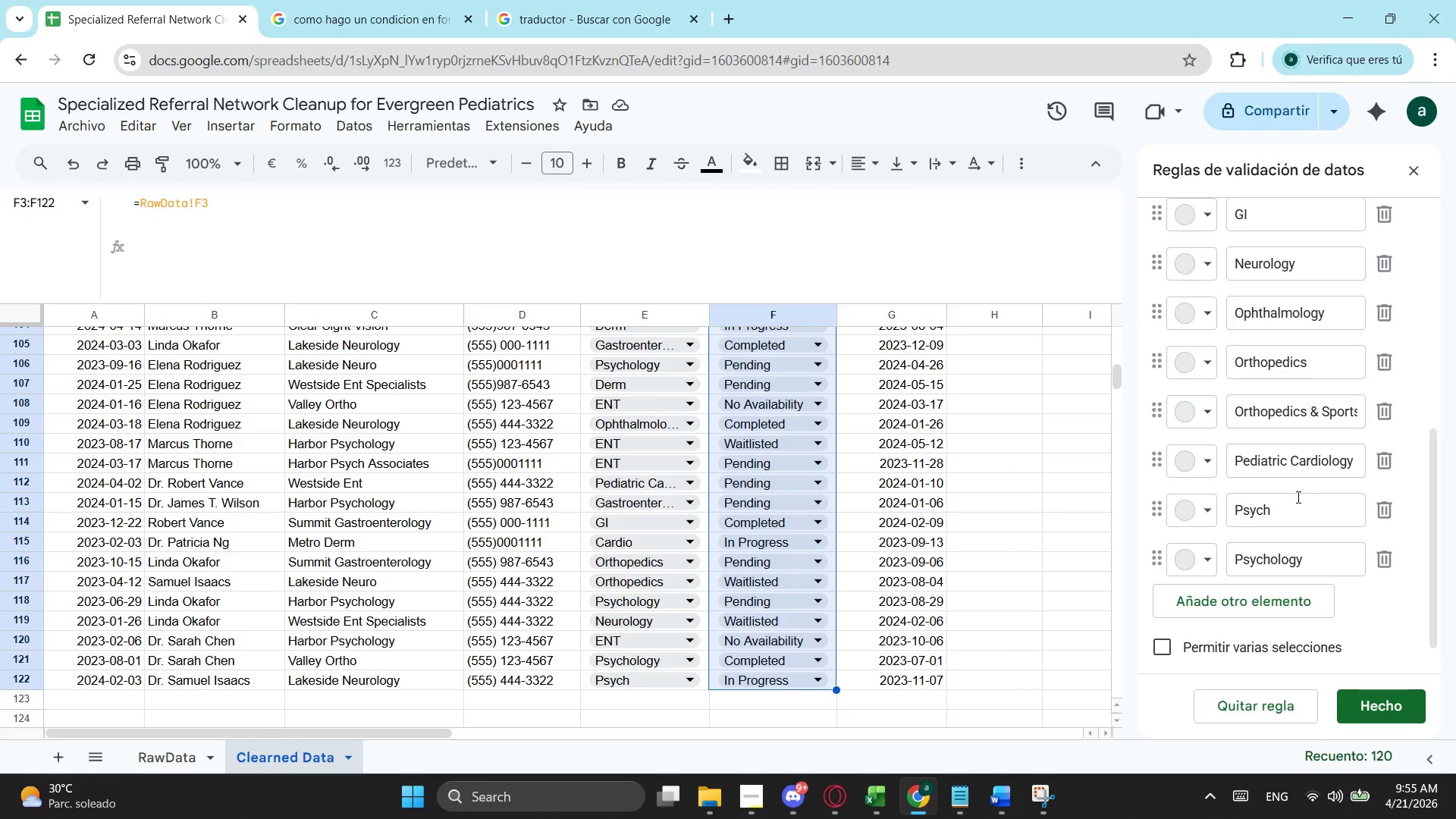 
wait(5.98)
 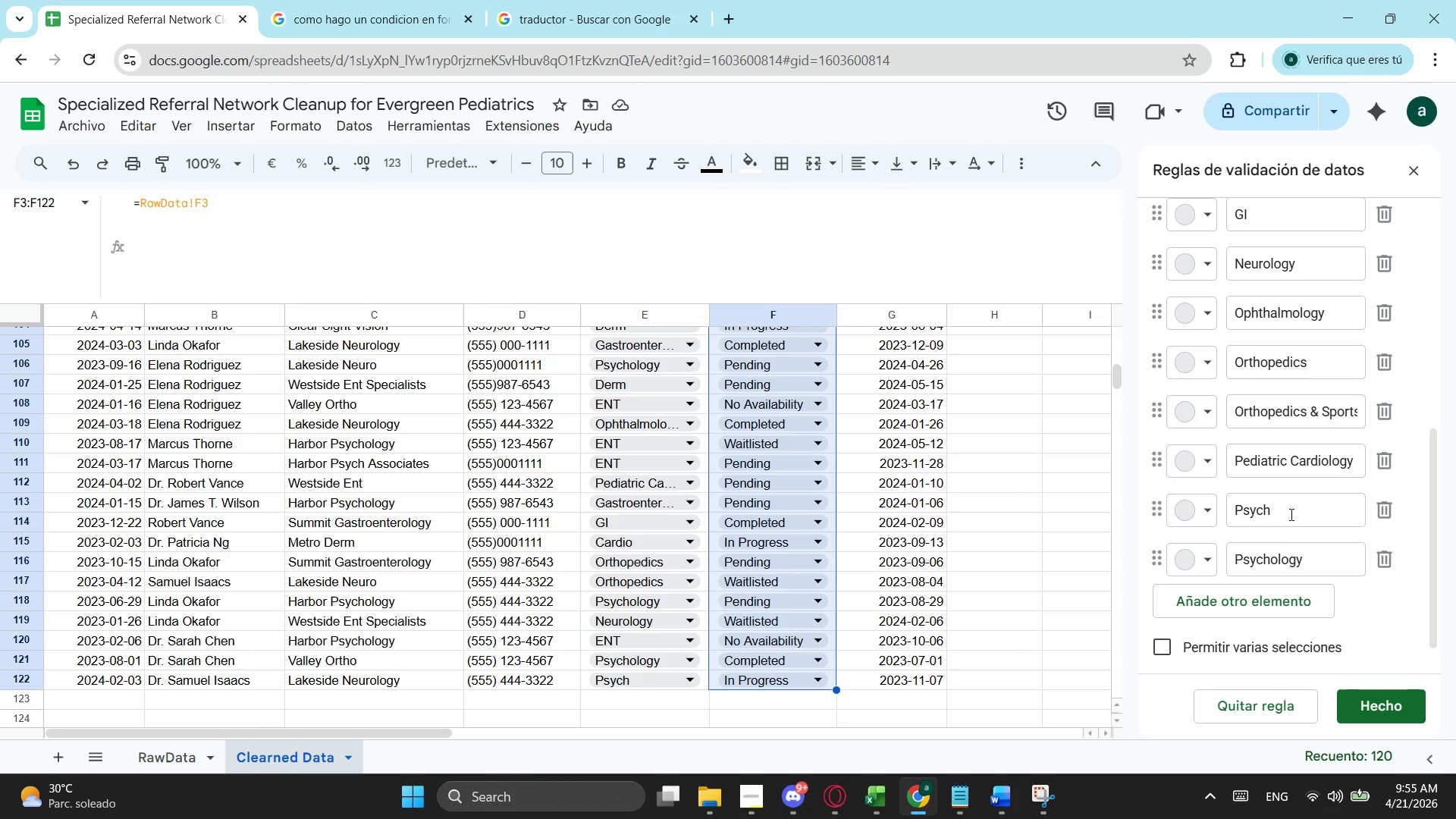 
scroll: coordinate [1297, 497], scroll_direction: up, amount: 2.0
 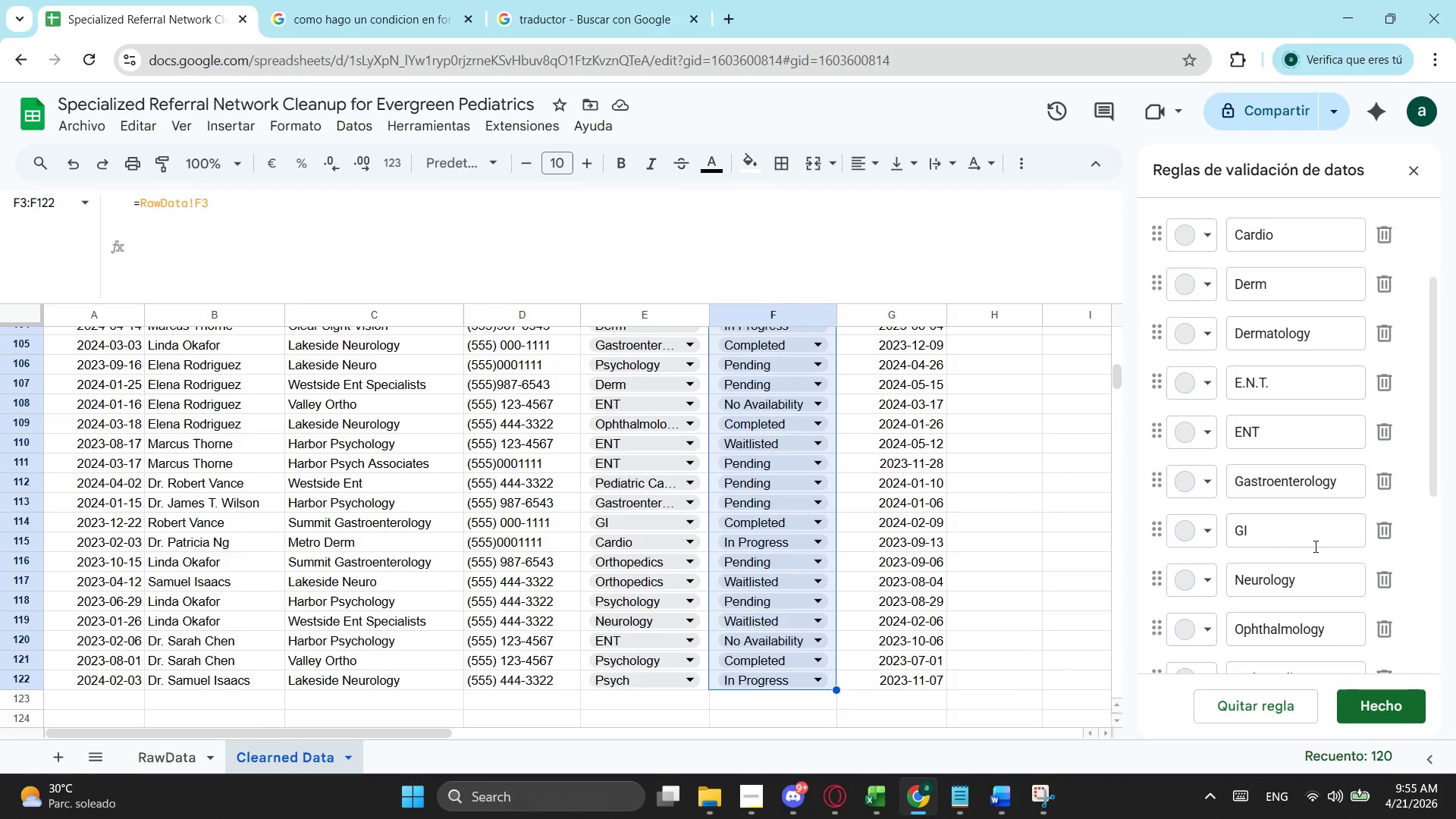 
wait(5.1)
 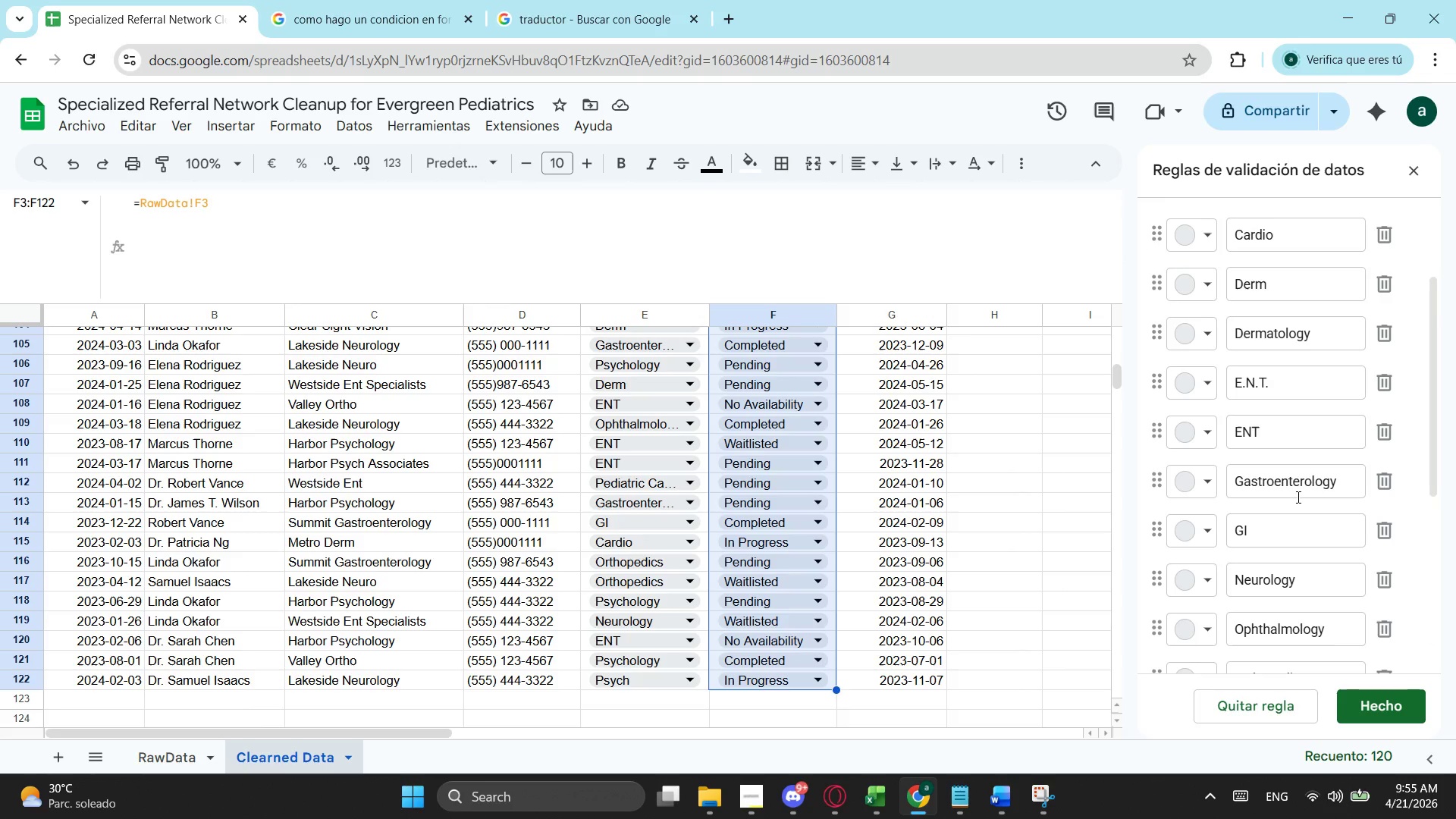 
scroll: coordinate [1294, 453], scroll_direction: up, amount: 1.0
 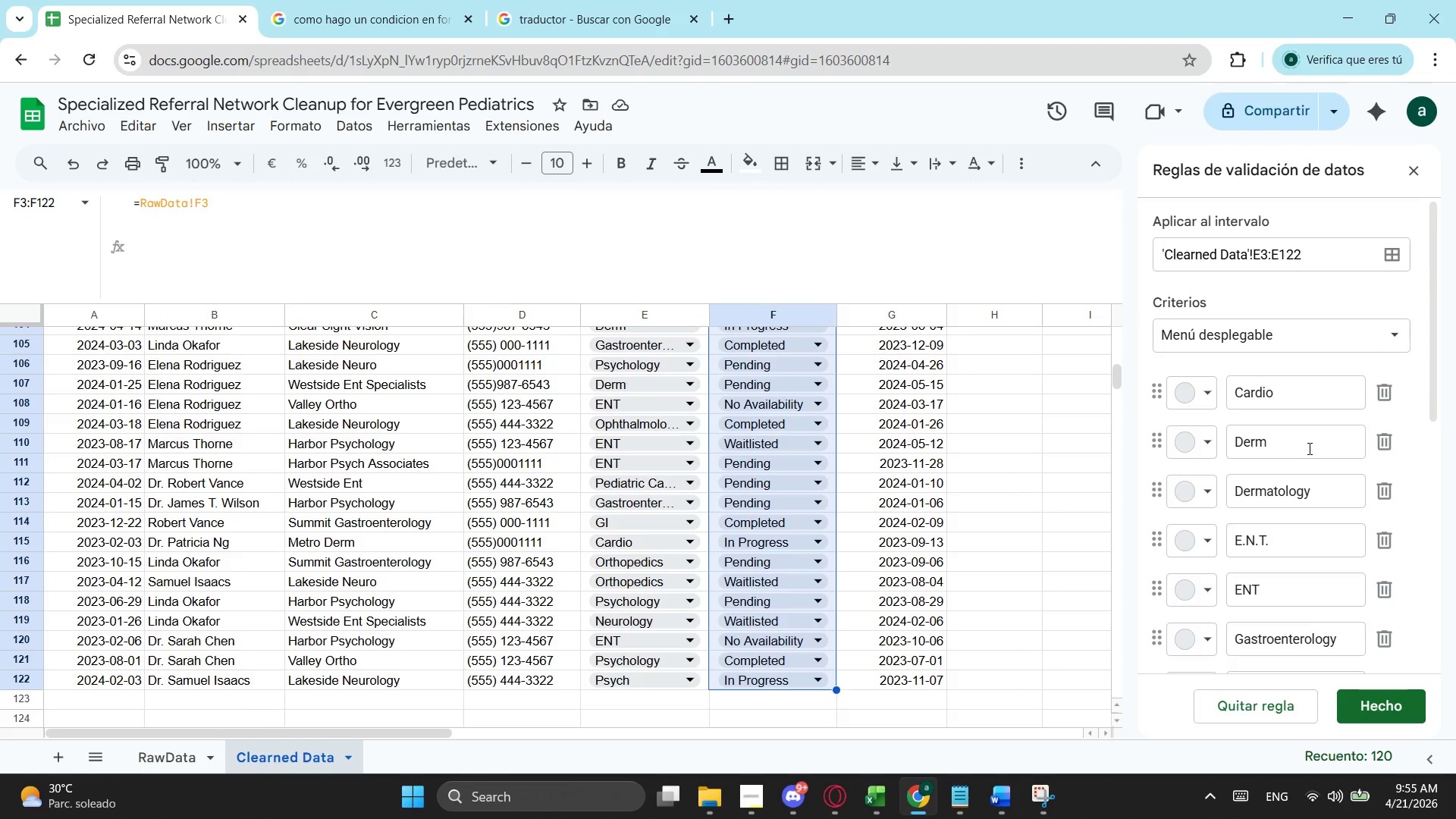 
scroll: coordinate [1277, 457], scroll_direction: down, amount: 1.0
 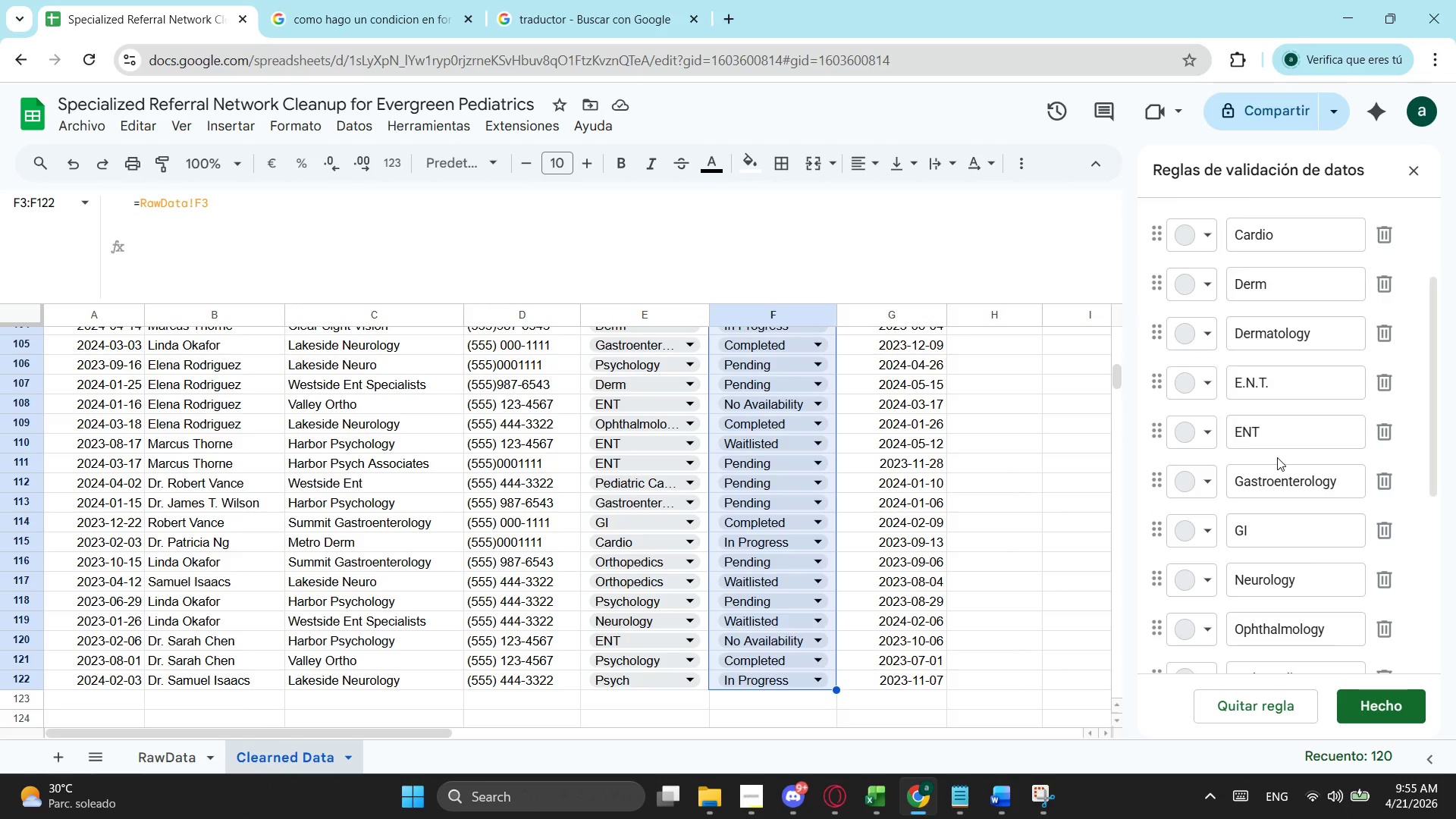 
wait(17.06)
 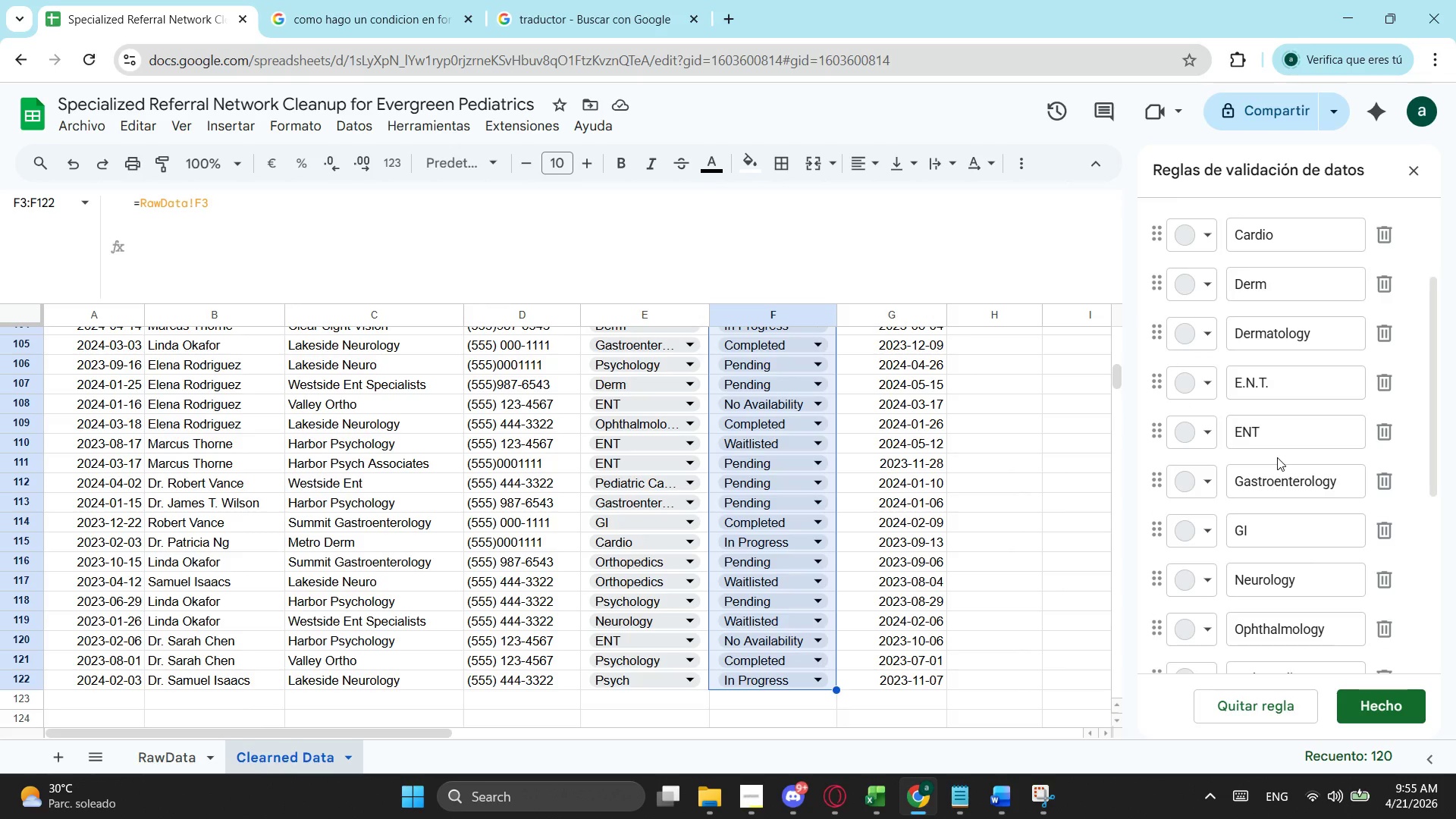 
scroll: coordinate [1338, 514], scroll_direction: down, amount: 2.0
 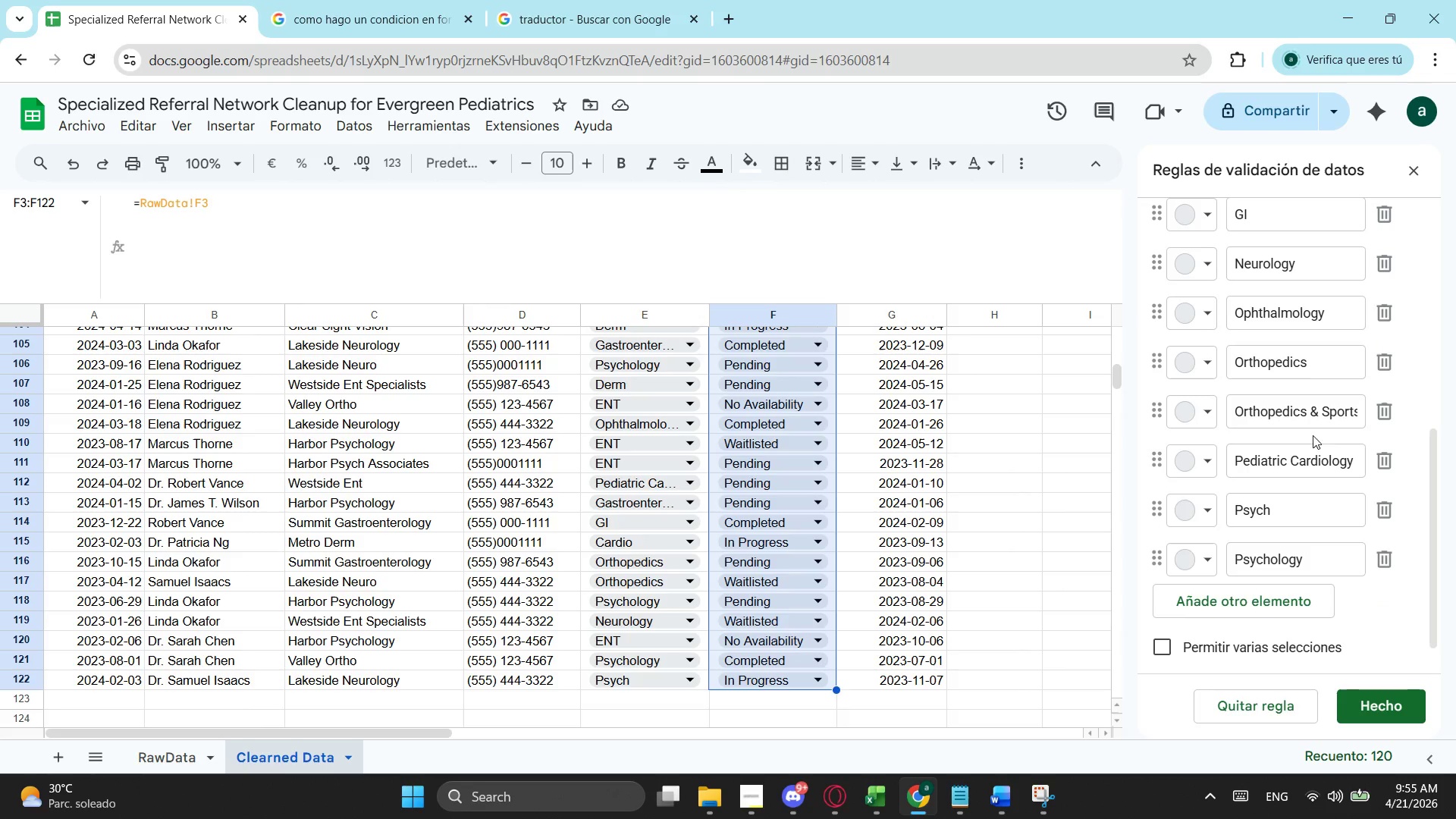 
left_click([1317, 406])
 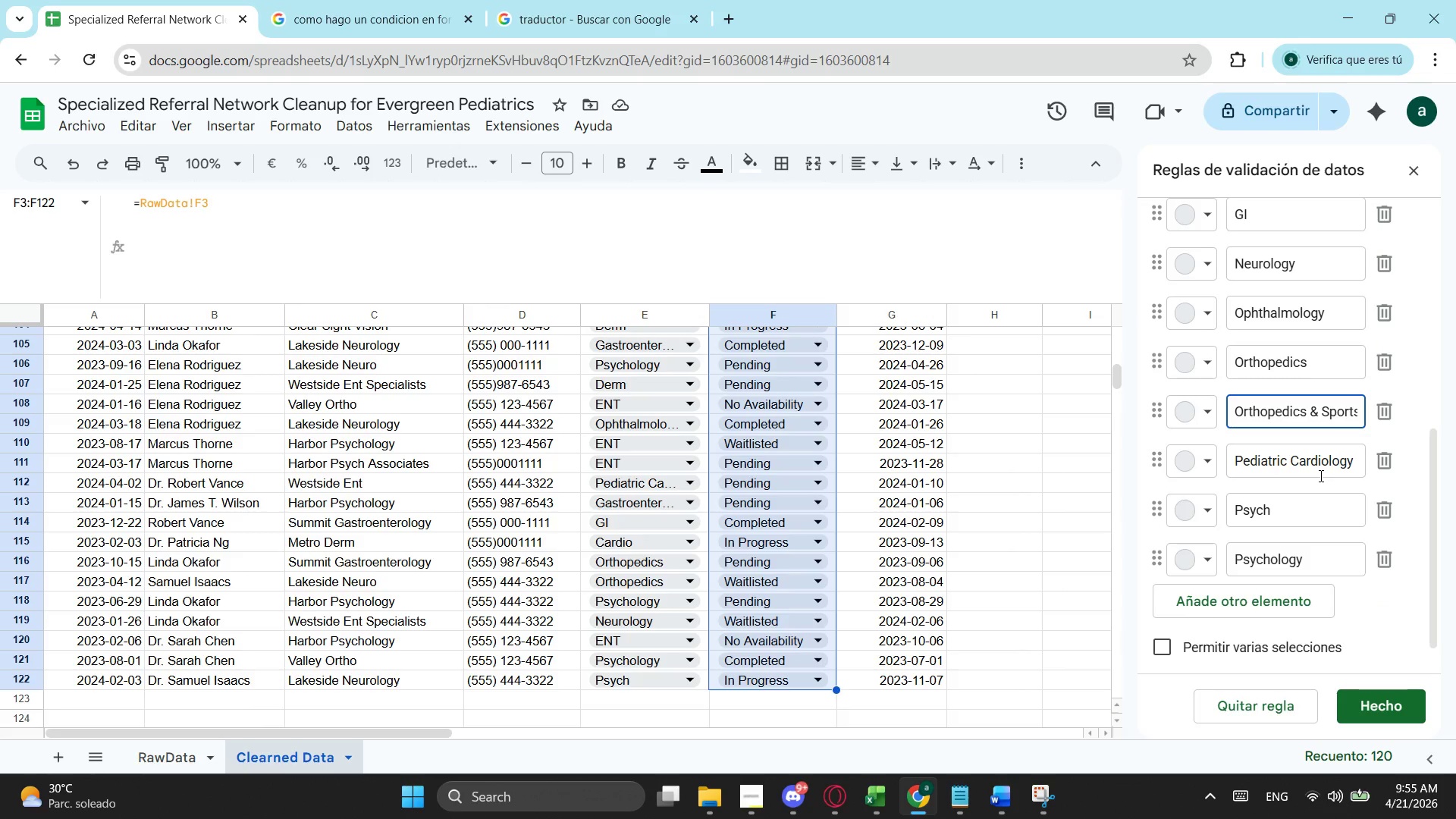 
left_click([1313, 471])
 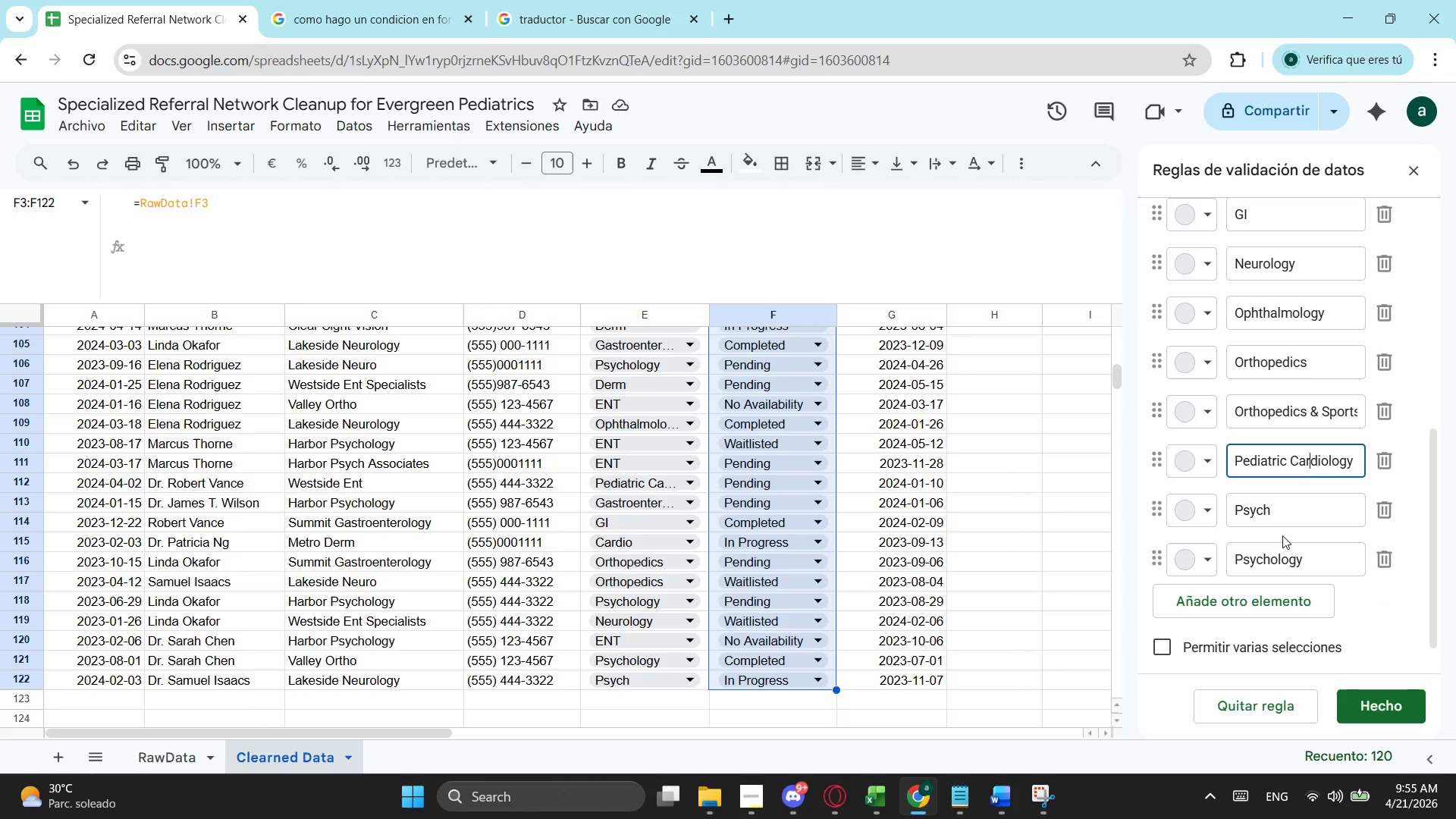 
left_click([1285, 571])
 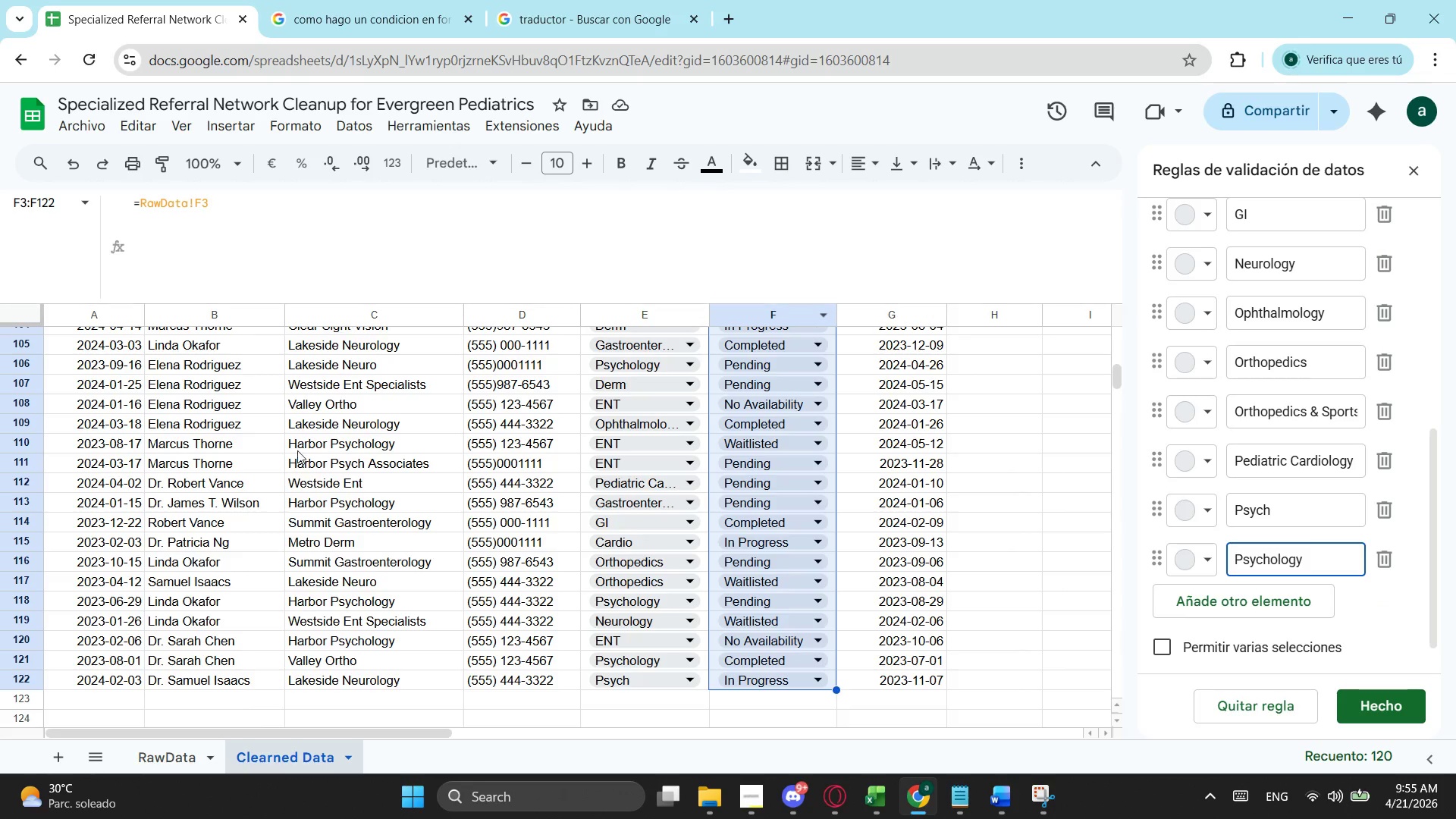 
scroll: coordinate [325, 494], scroll_direction: up, amount: 15.0
 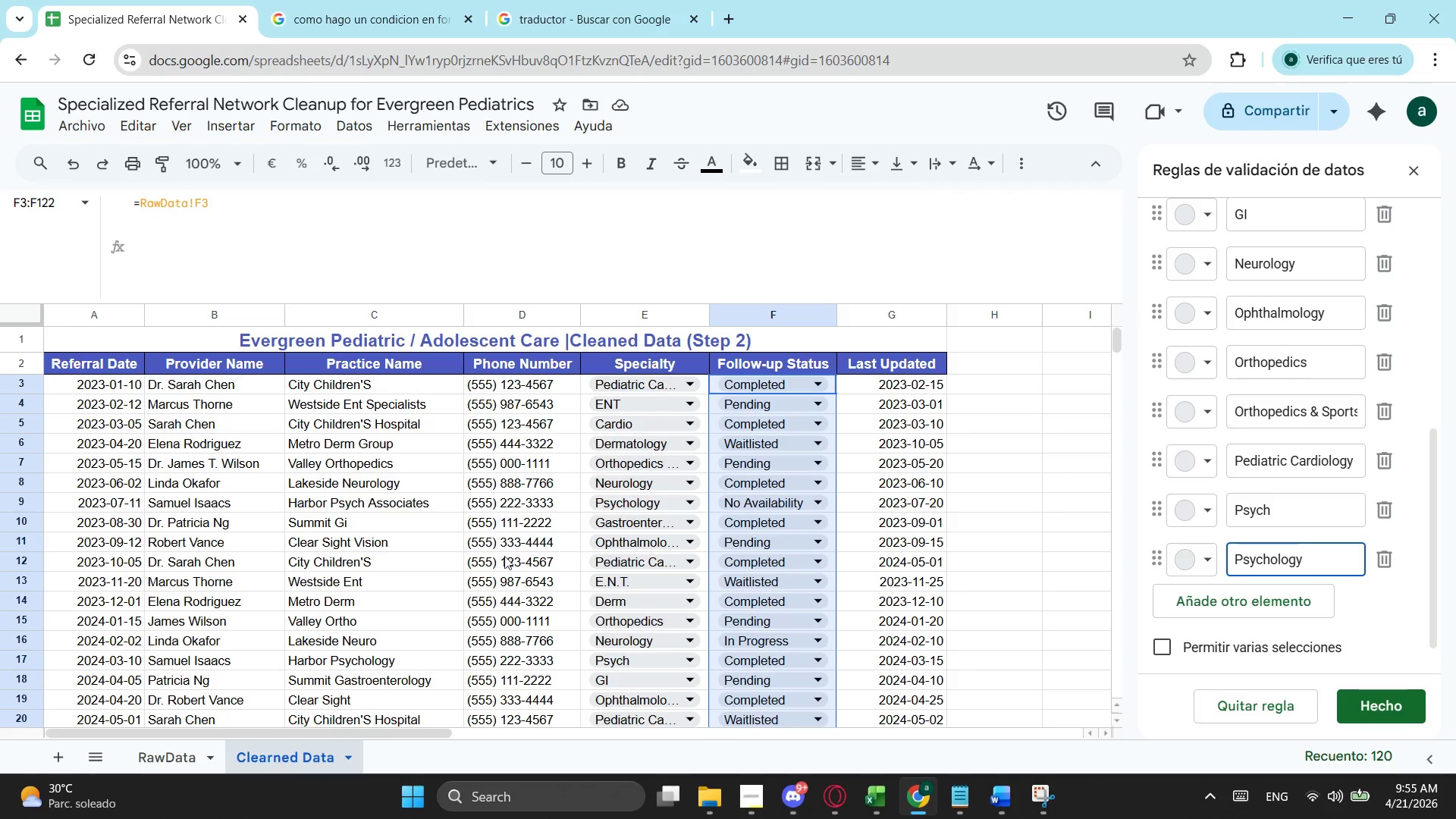 
left_click([510, 579])
 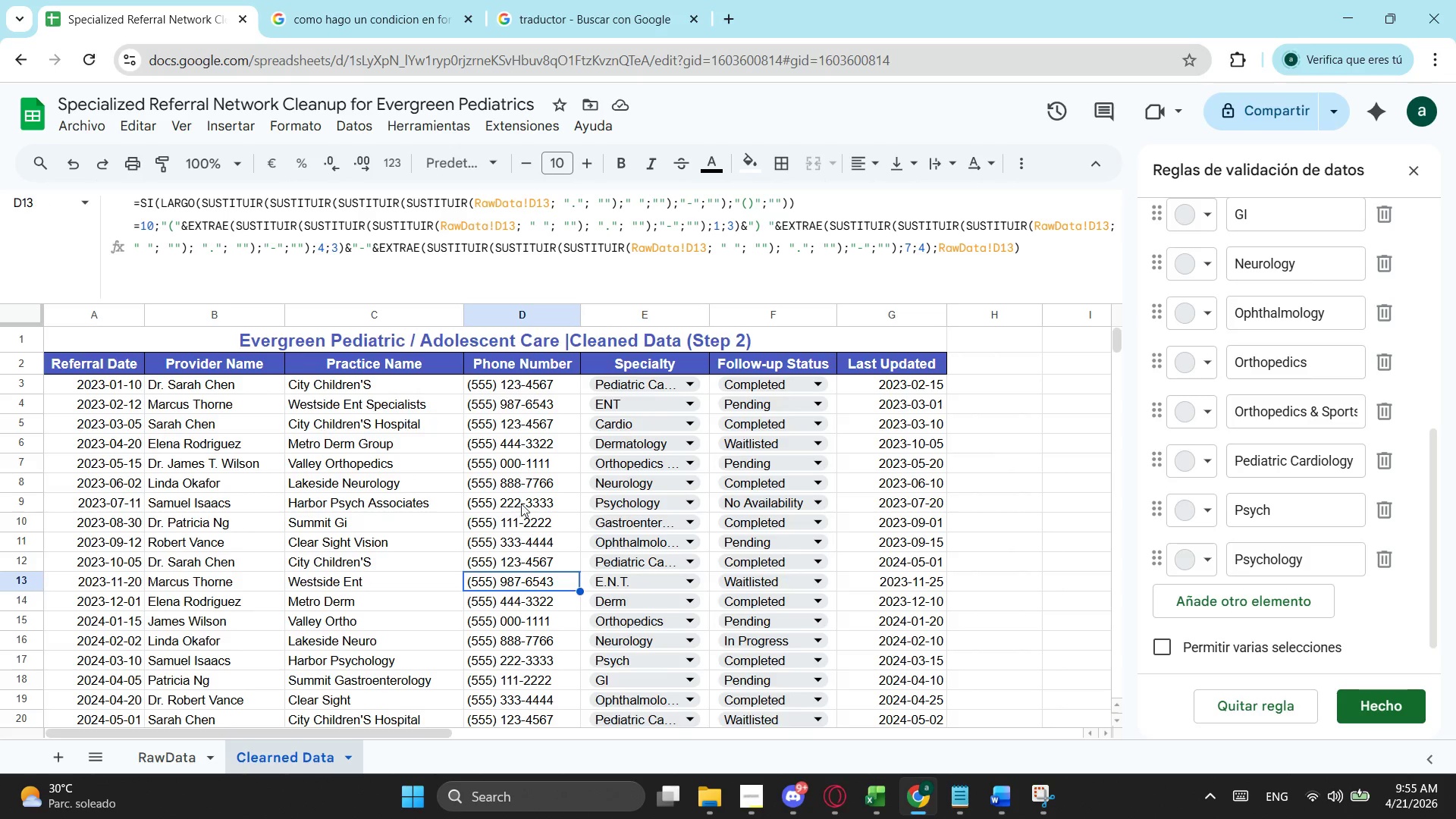 
scroll: coordinate [522, 504], scroll_direction: down, amount: 1.0
 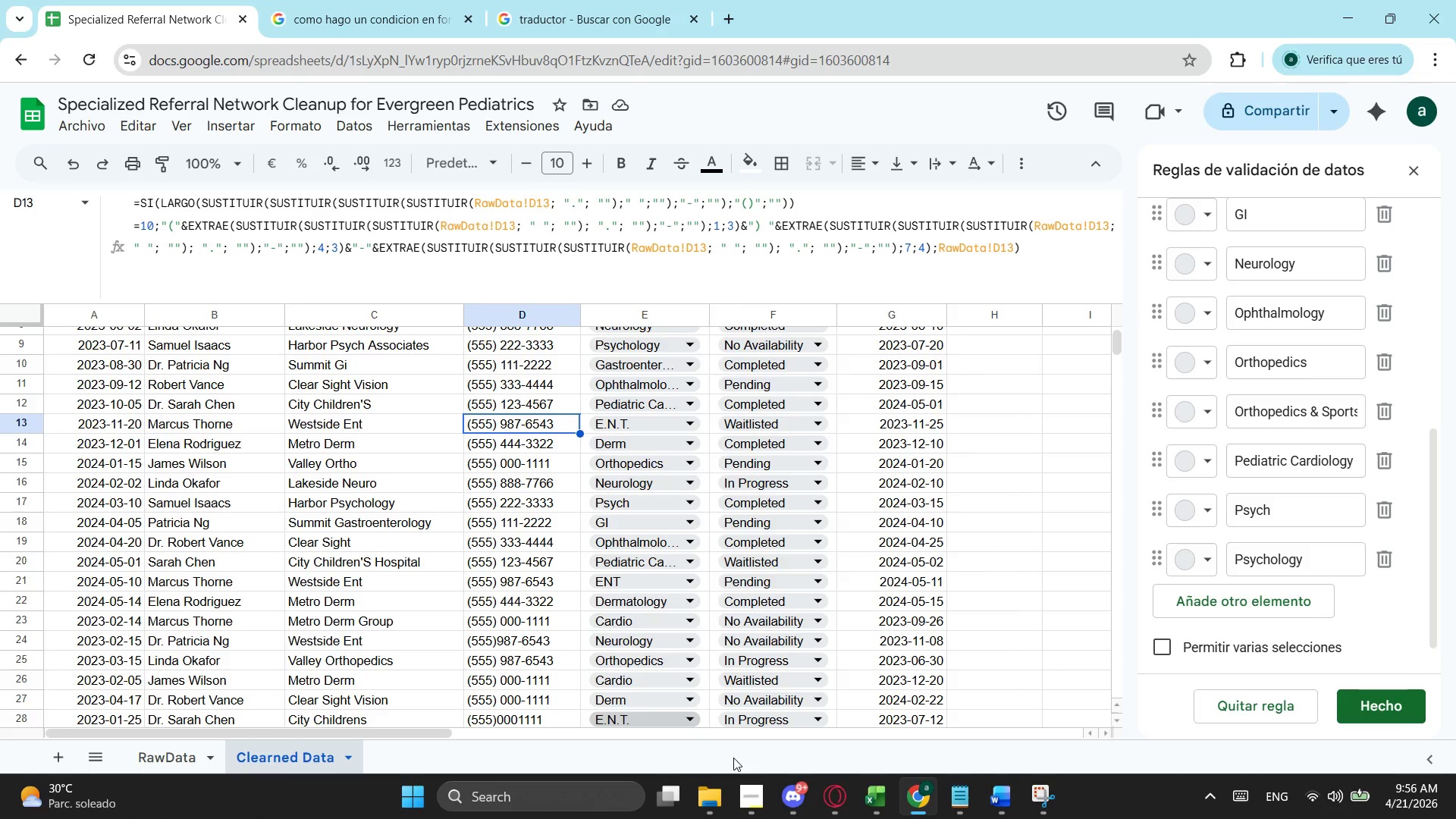 
wait(66.28)
 